 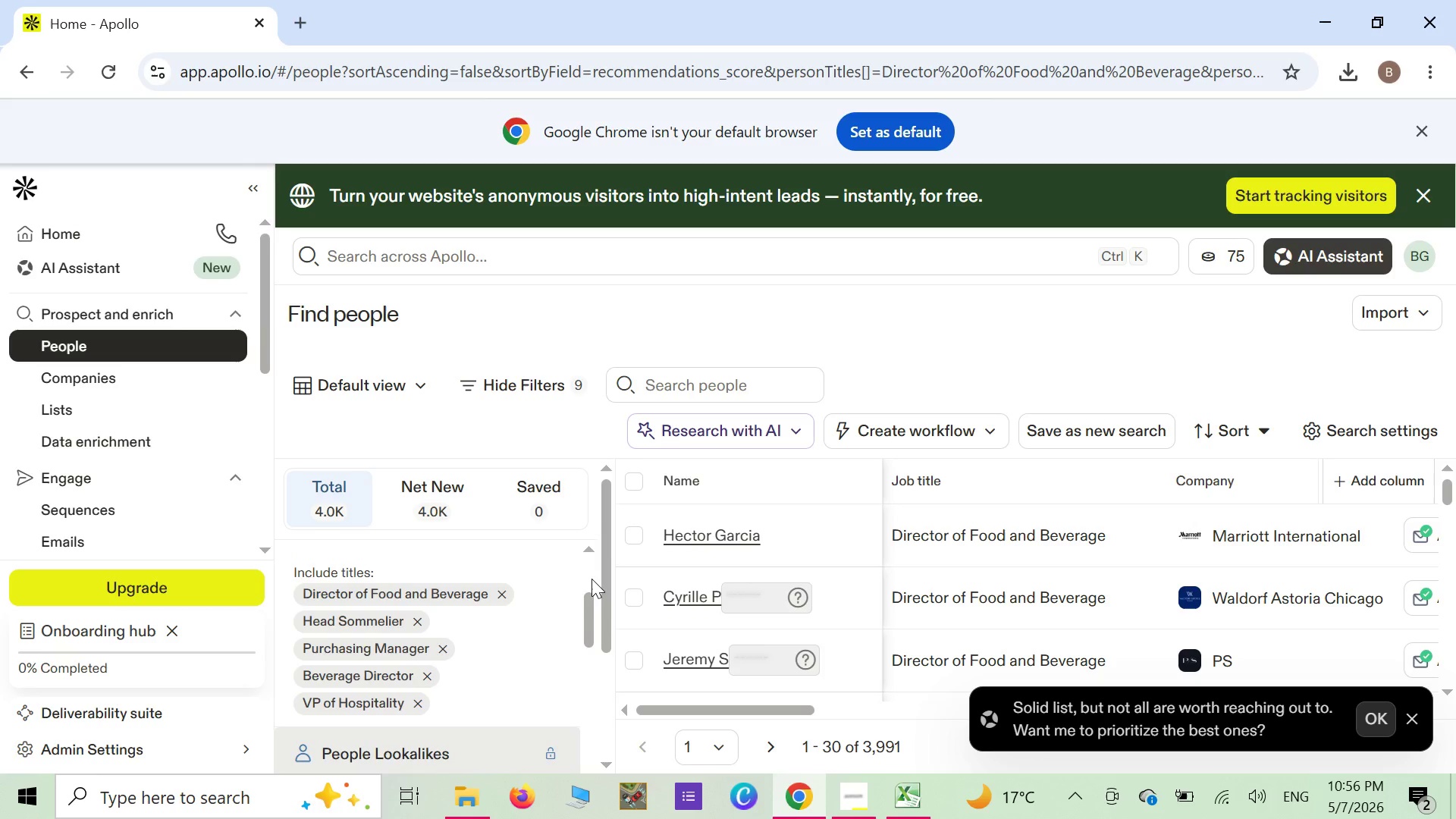 
scroll: coordinate [592, 579], scroll_direction: up, amount: 1.0
 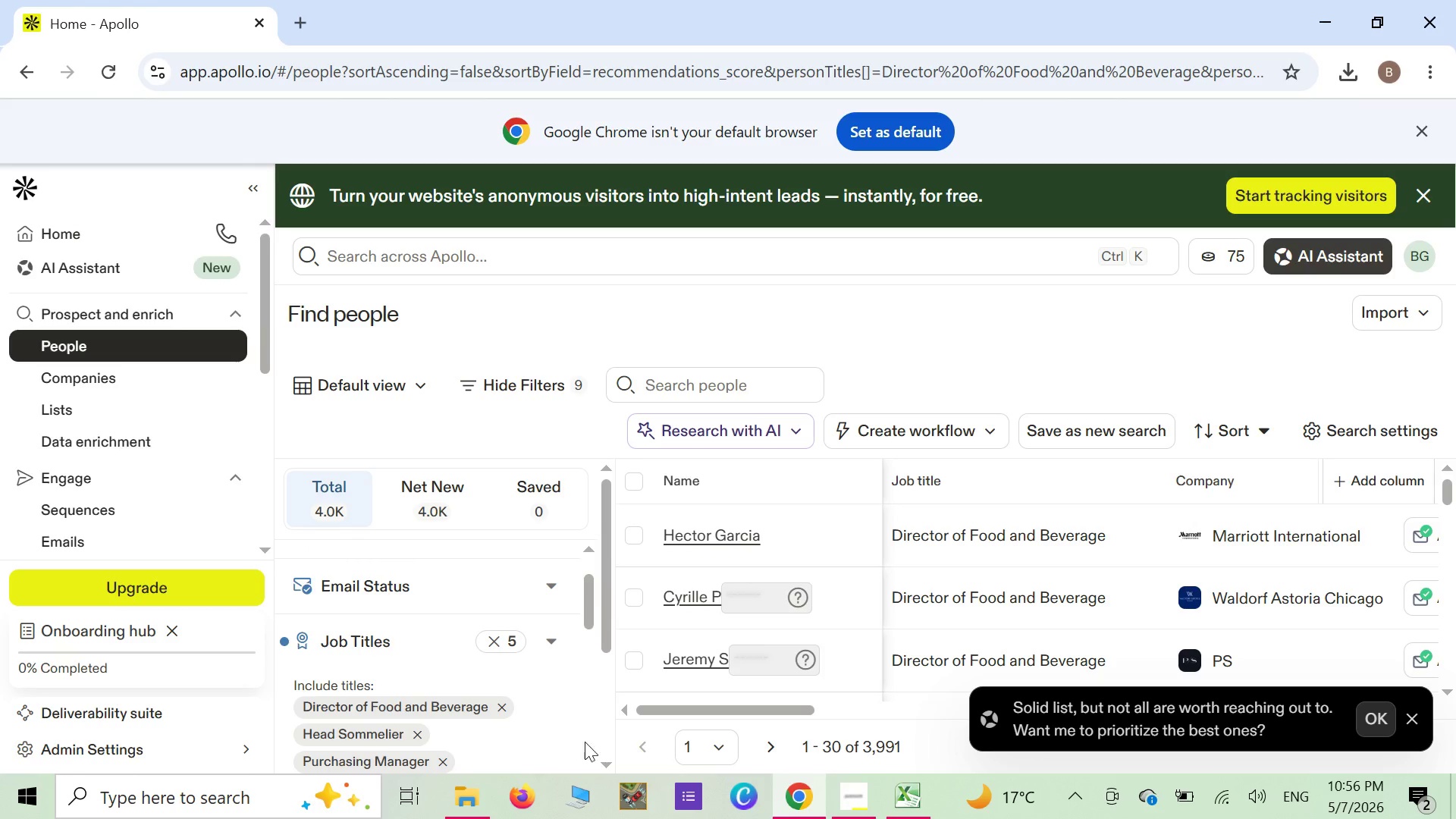 
scroll: coordinate [585, 749], scroll_direction: down, amount: 1.0
 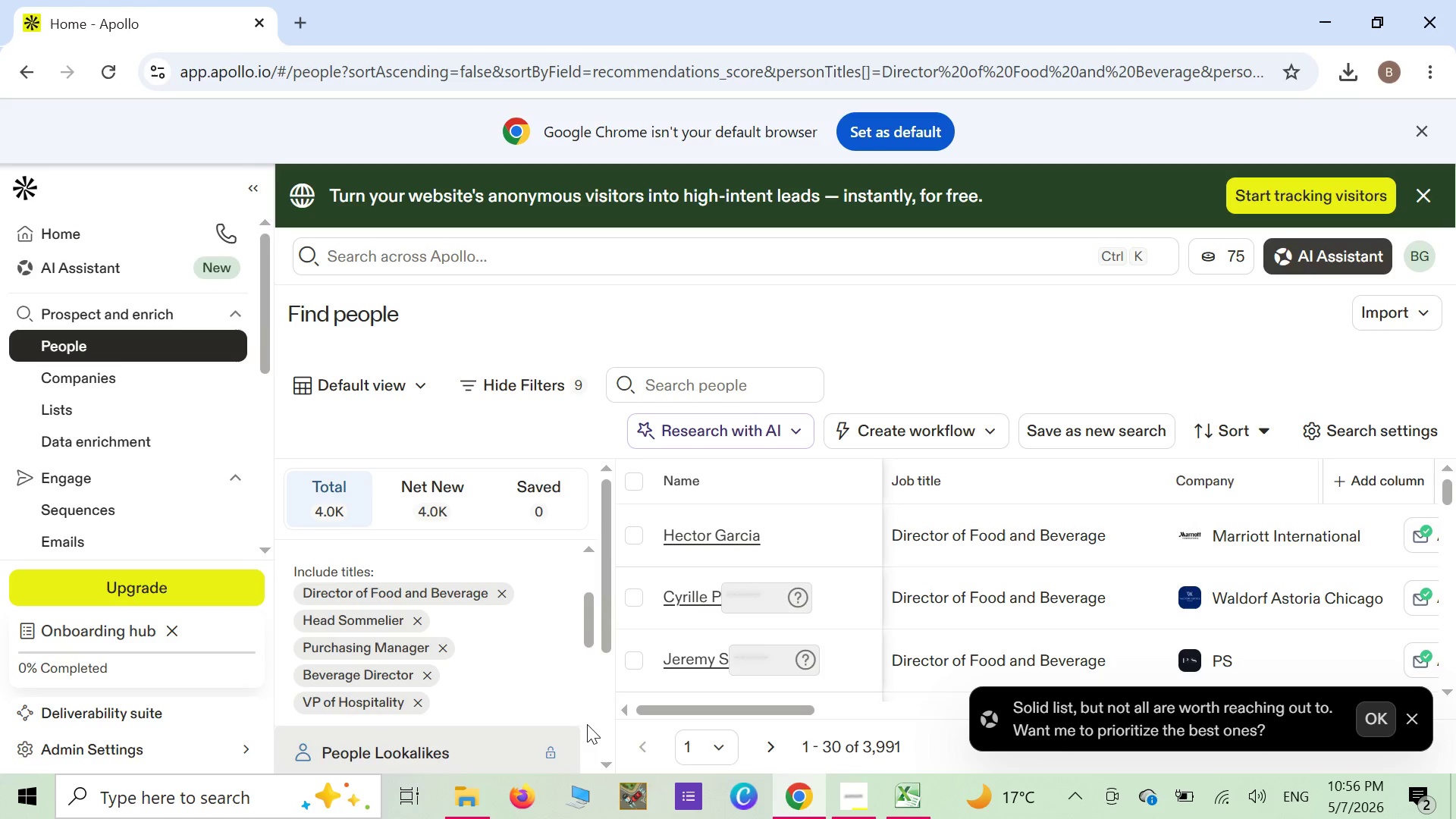 
scroll: coordinate [587, 724], scroll_direction: up, amount: 1.0
 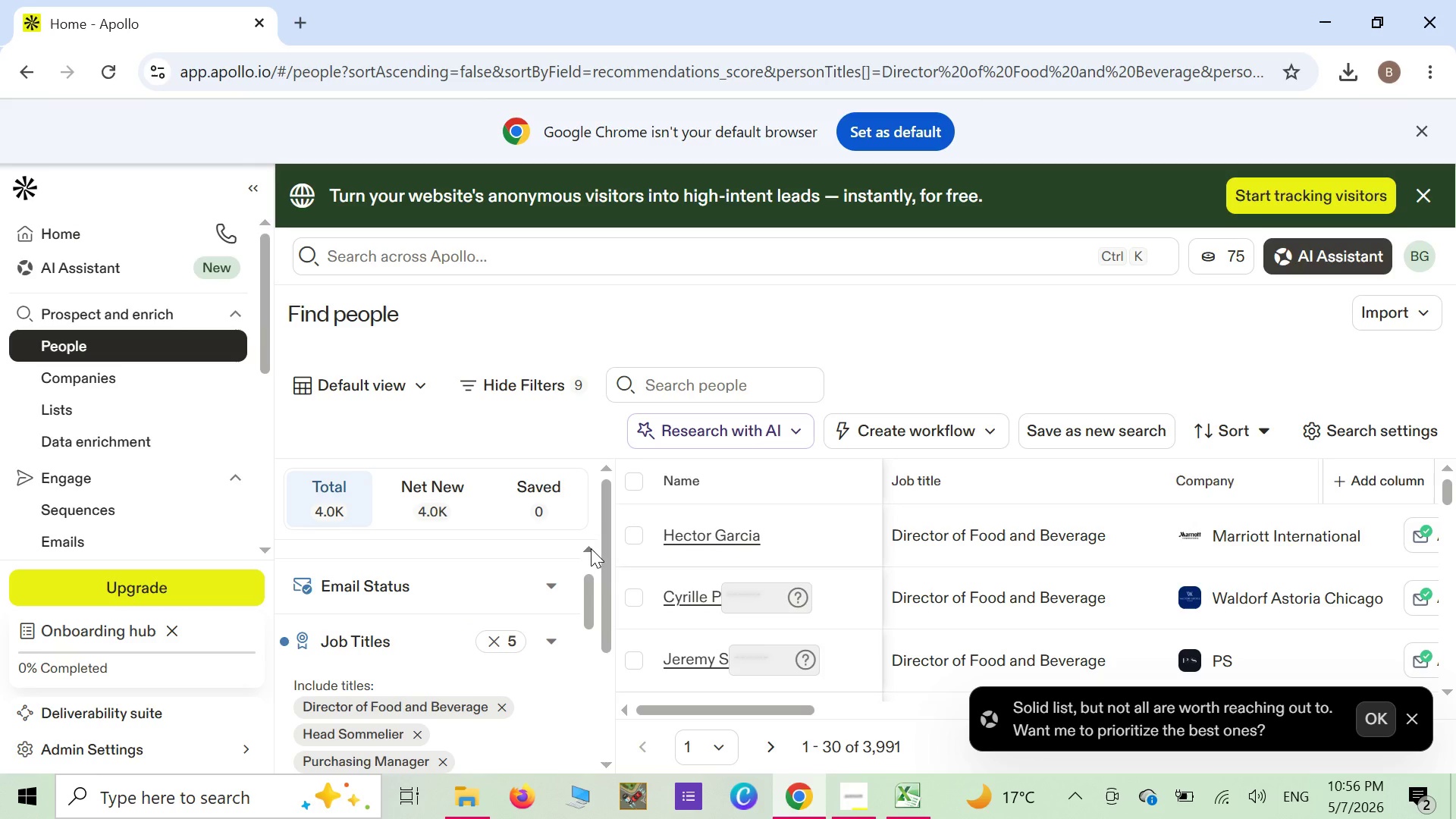 
left_click([591, 548])
 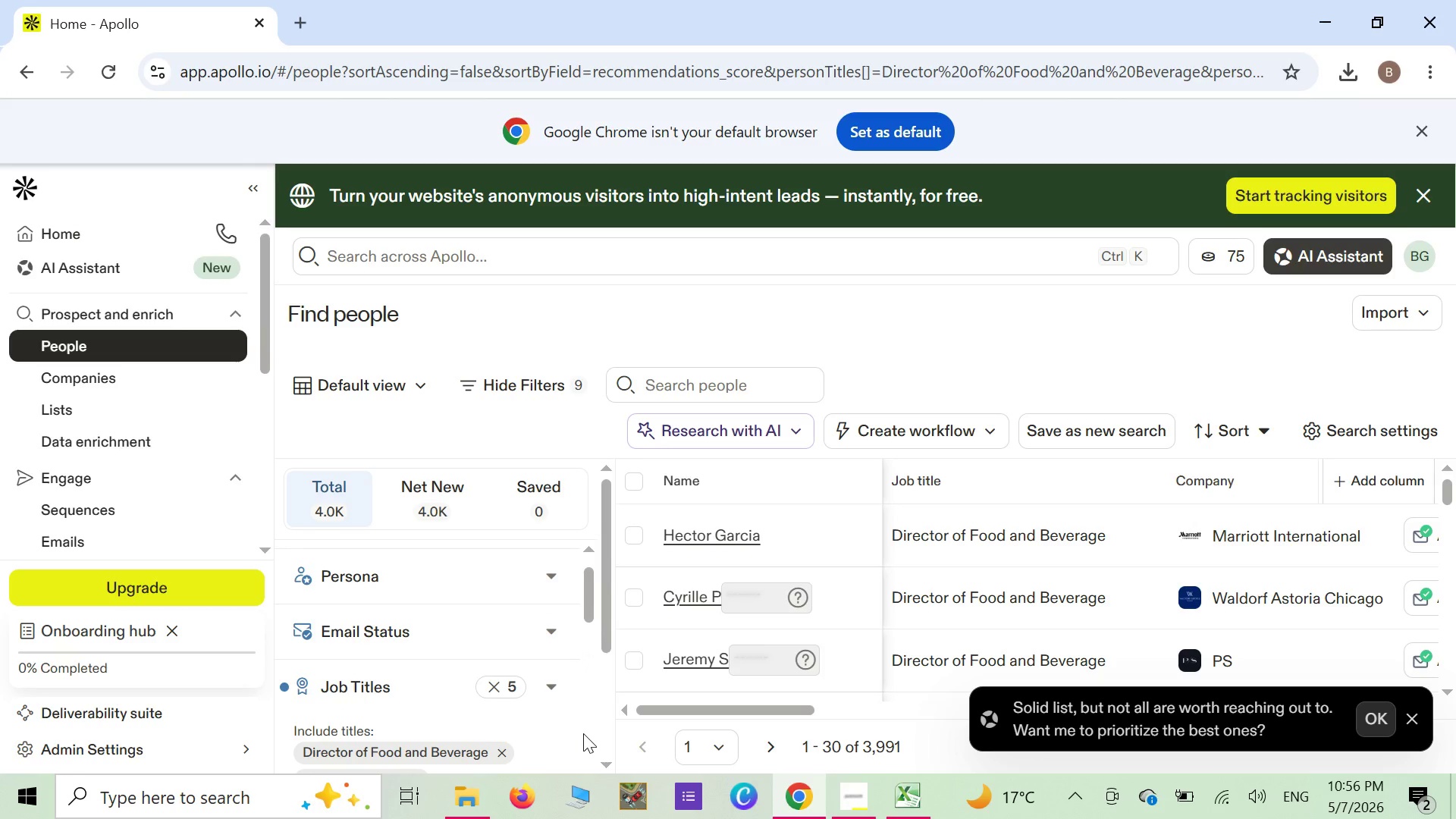 
scroll: coordinate [584, 733], scroll_direction: down, amount: 1.0
 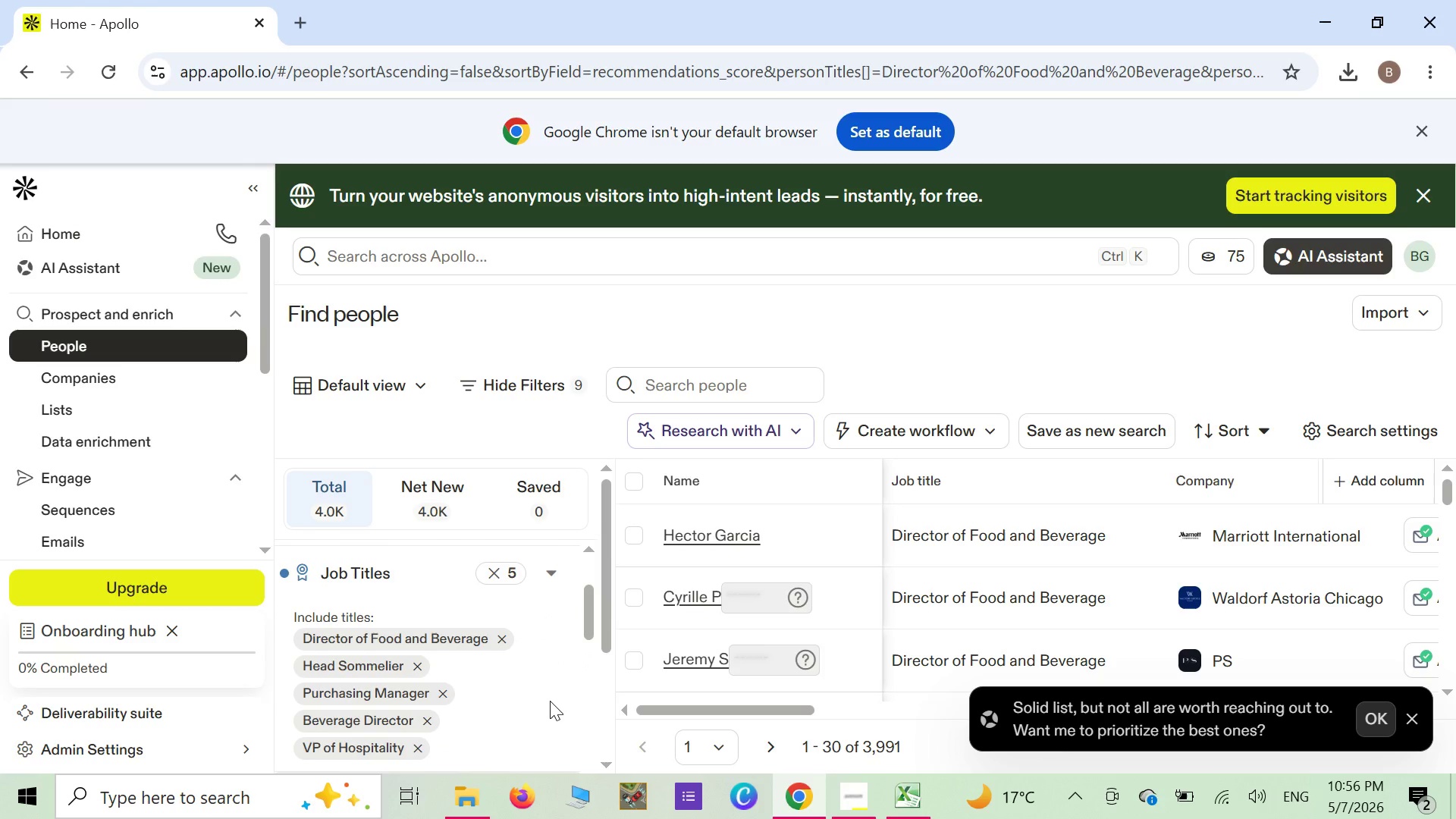 
right_click([550, 701])
 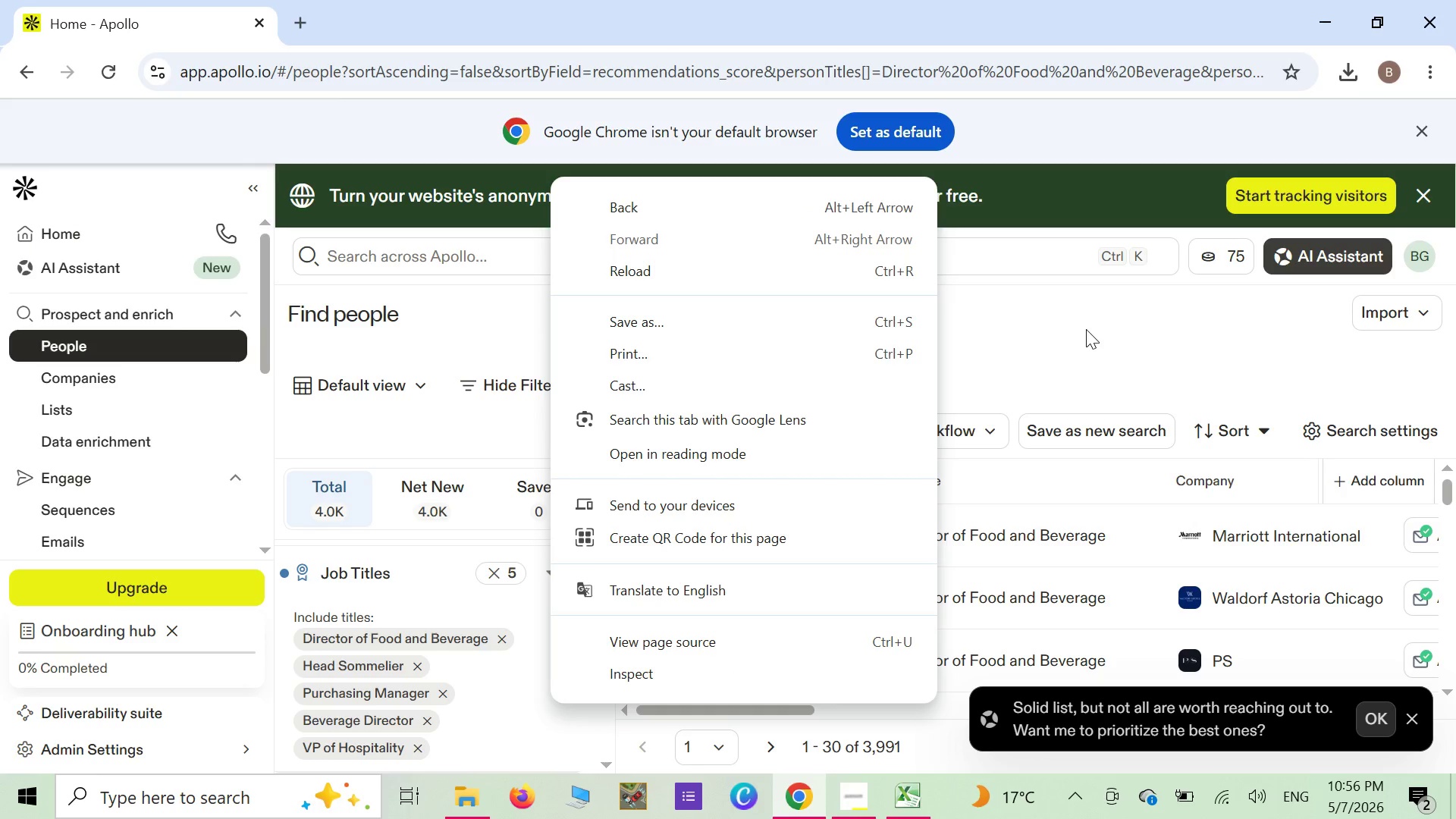 
left_click([1086, 329])
 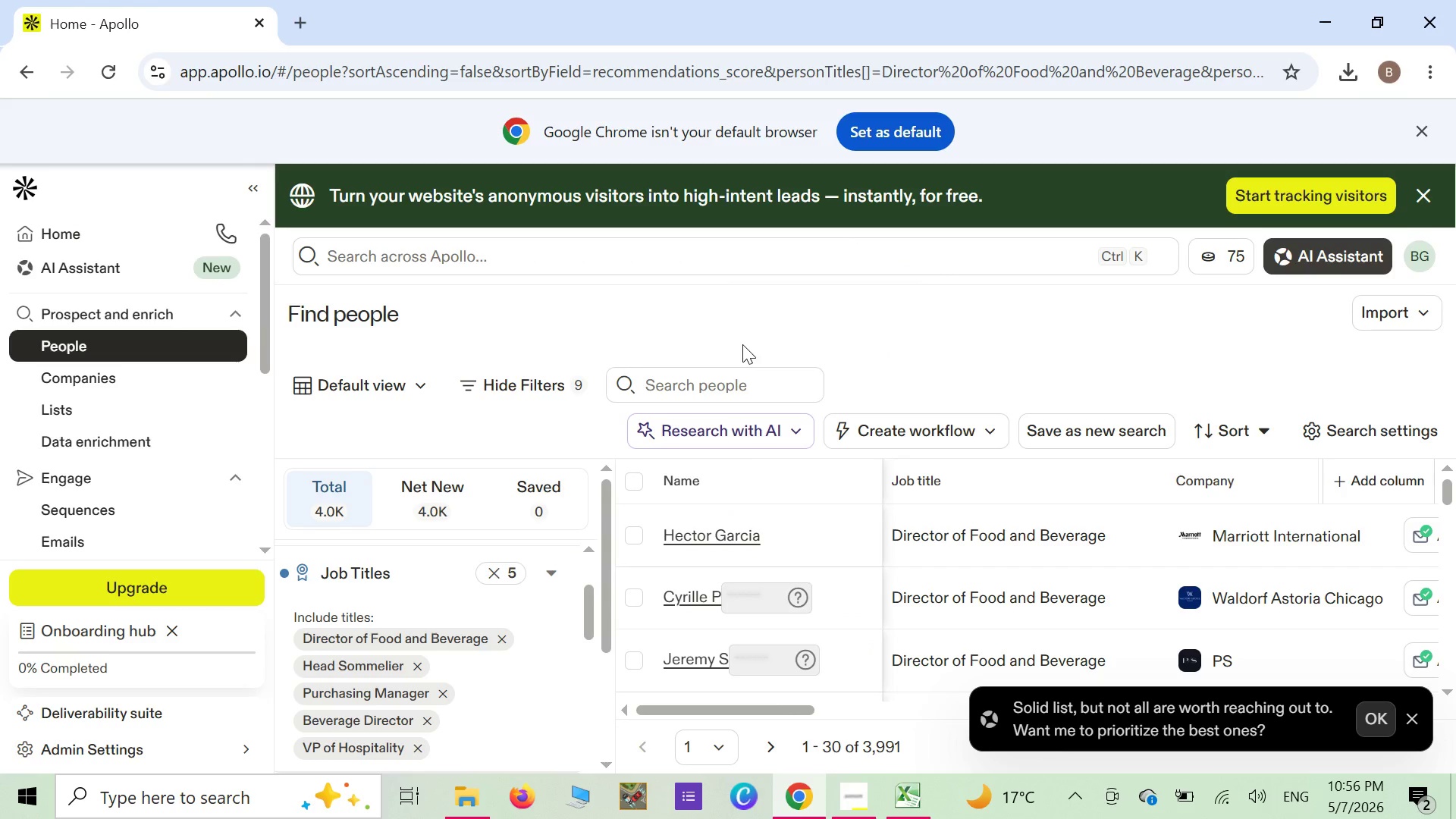 
wait(11.53)
 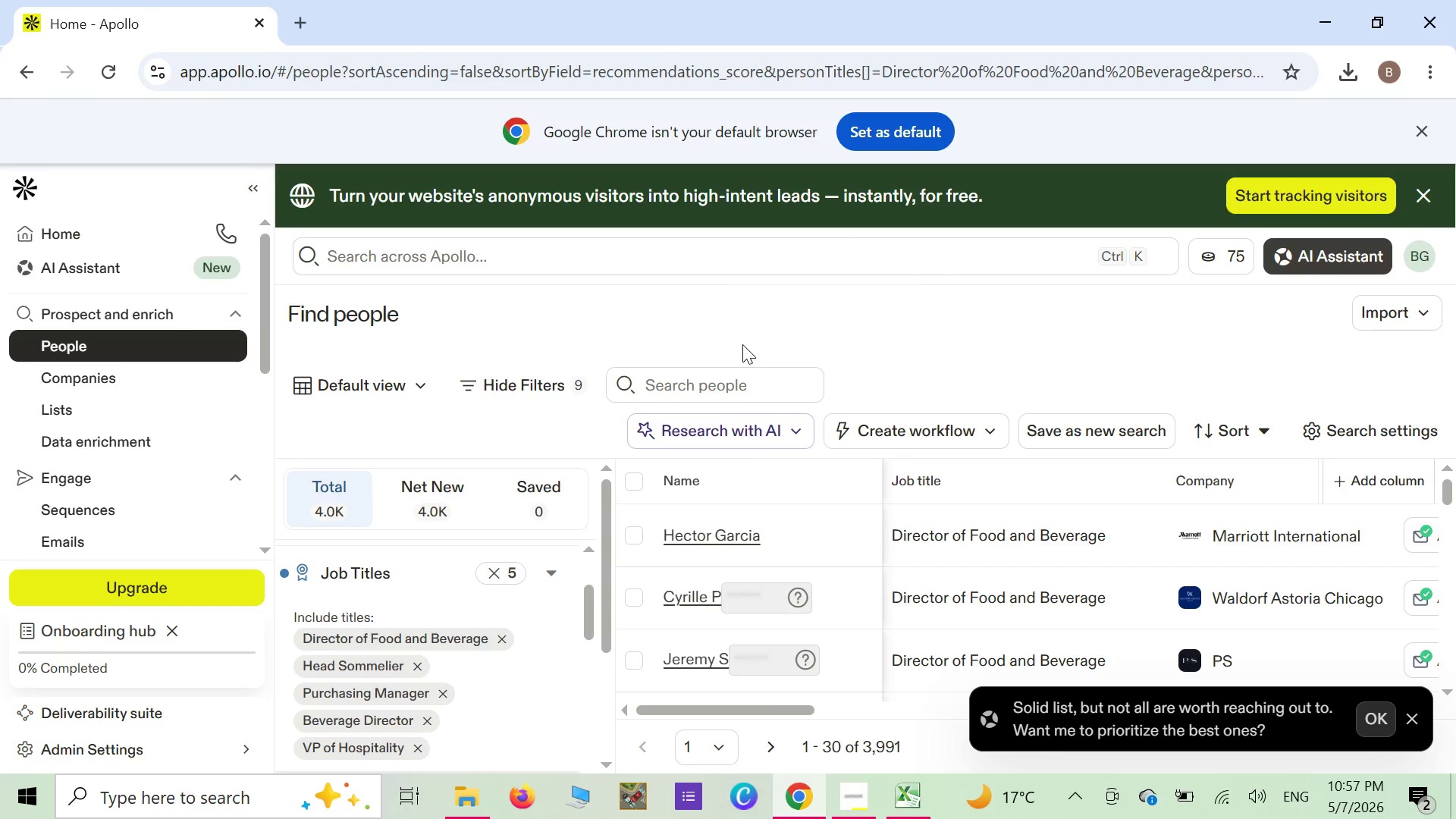 
key(Meta+Shift+S)
 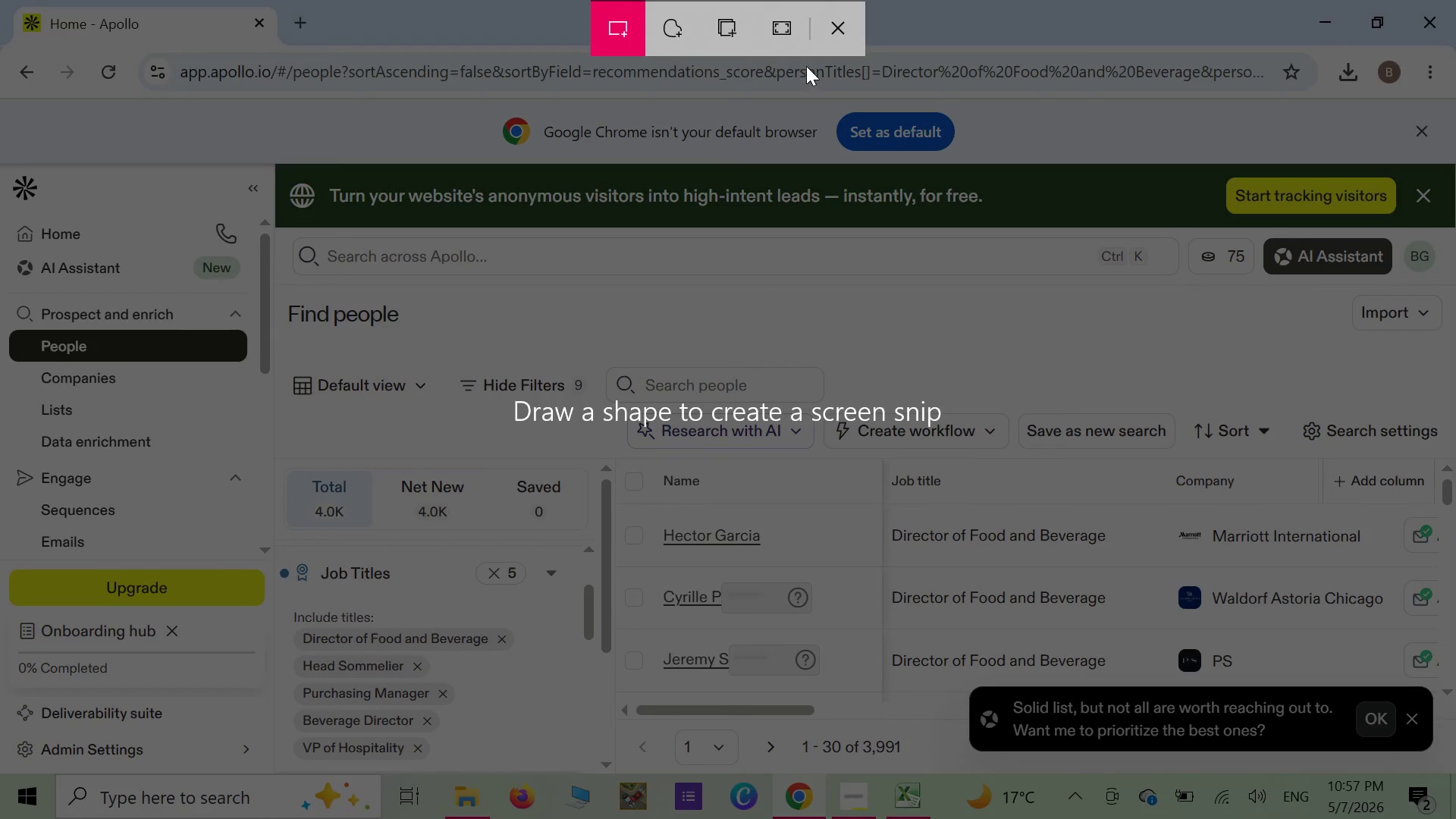 
mouse_move([787, 36])
 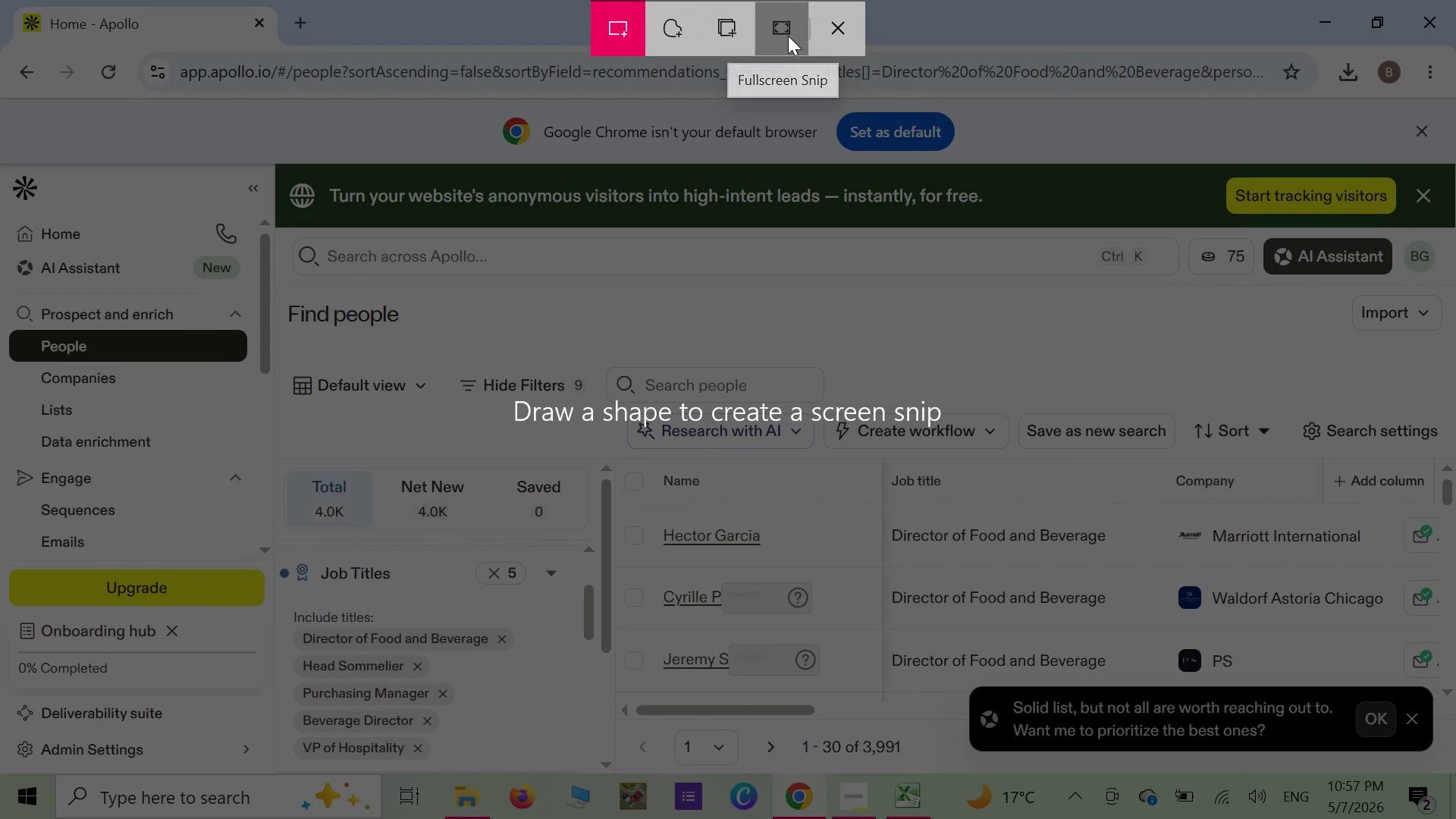 
left_click([788, 36])
 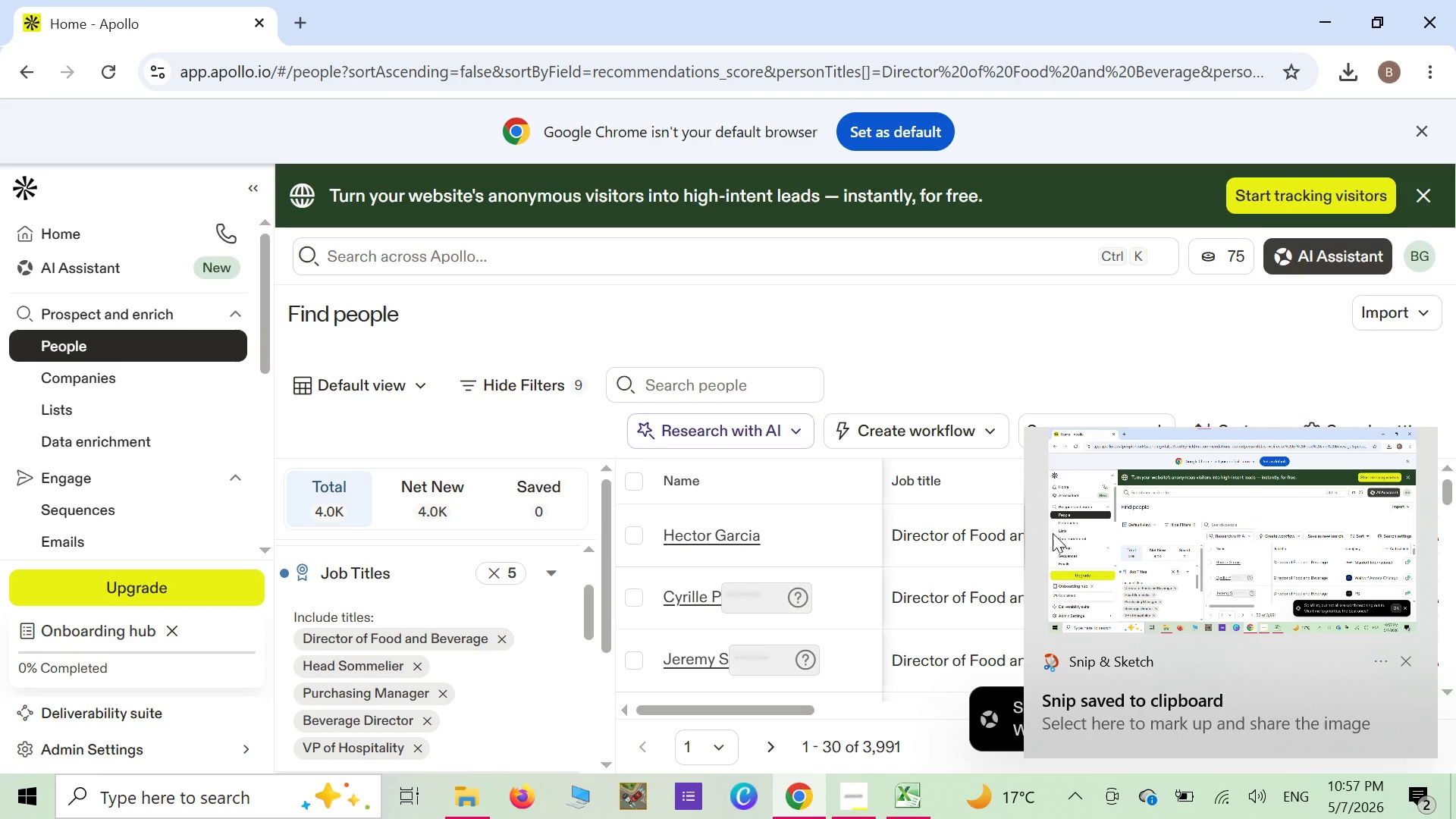 
wait(14.58)
 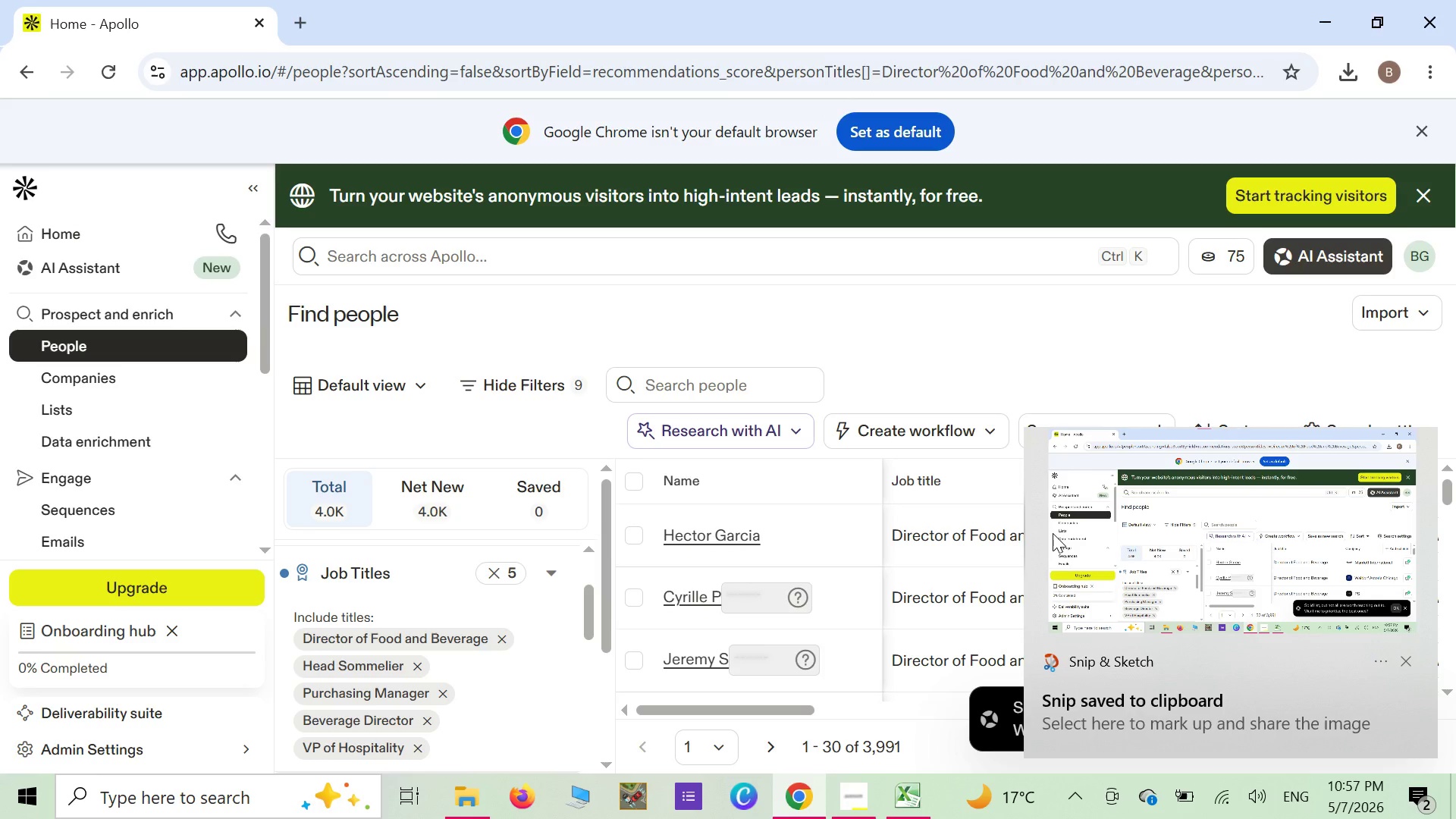 
left_click_drag(start_coordinate=[1091, 583], to_coordinate=[1096, 585])
 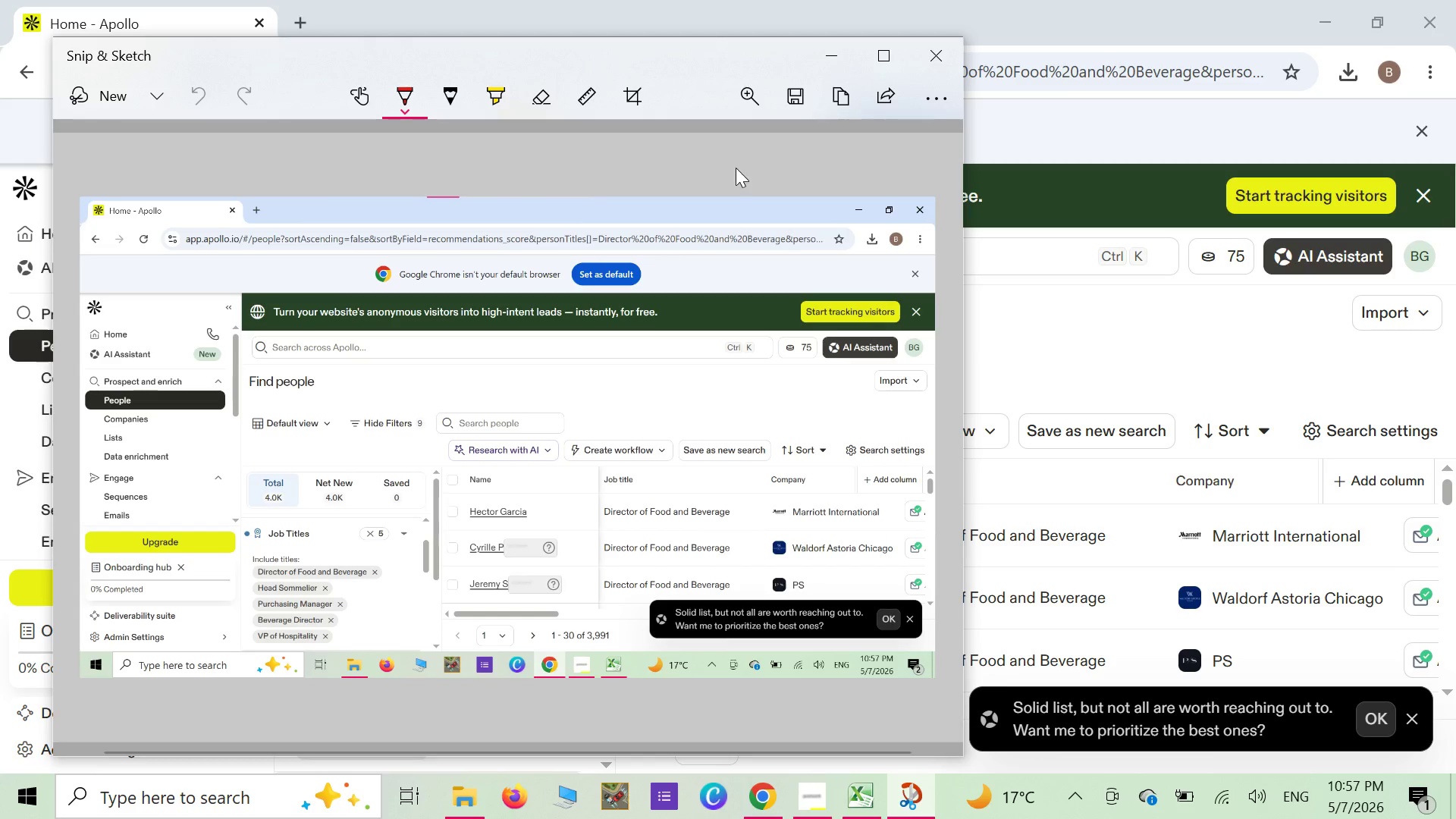 
wait(11.83)
 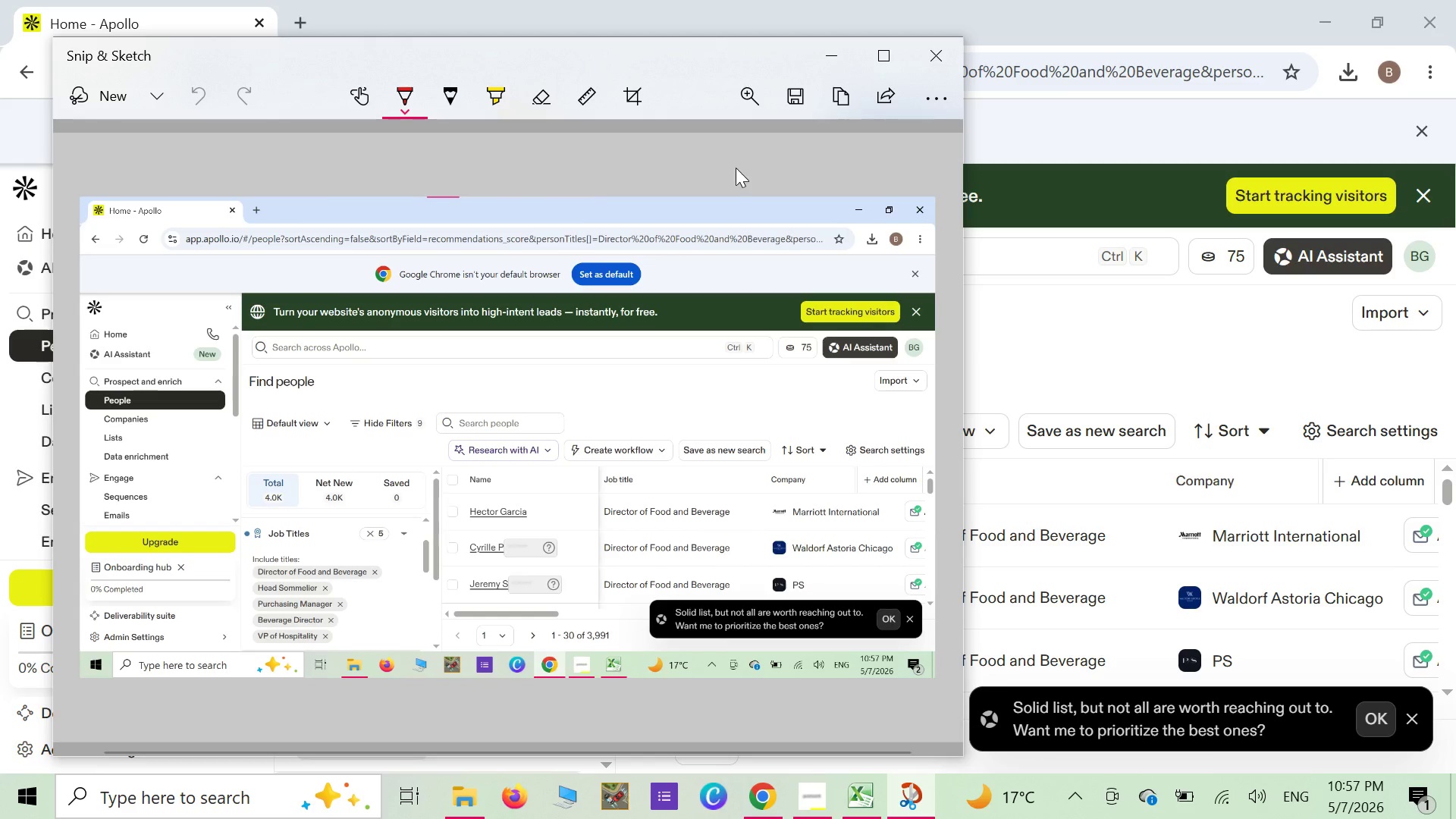 
left_click([796, 85])
 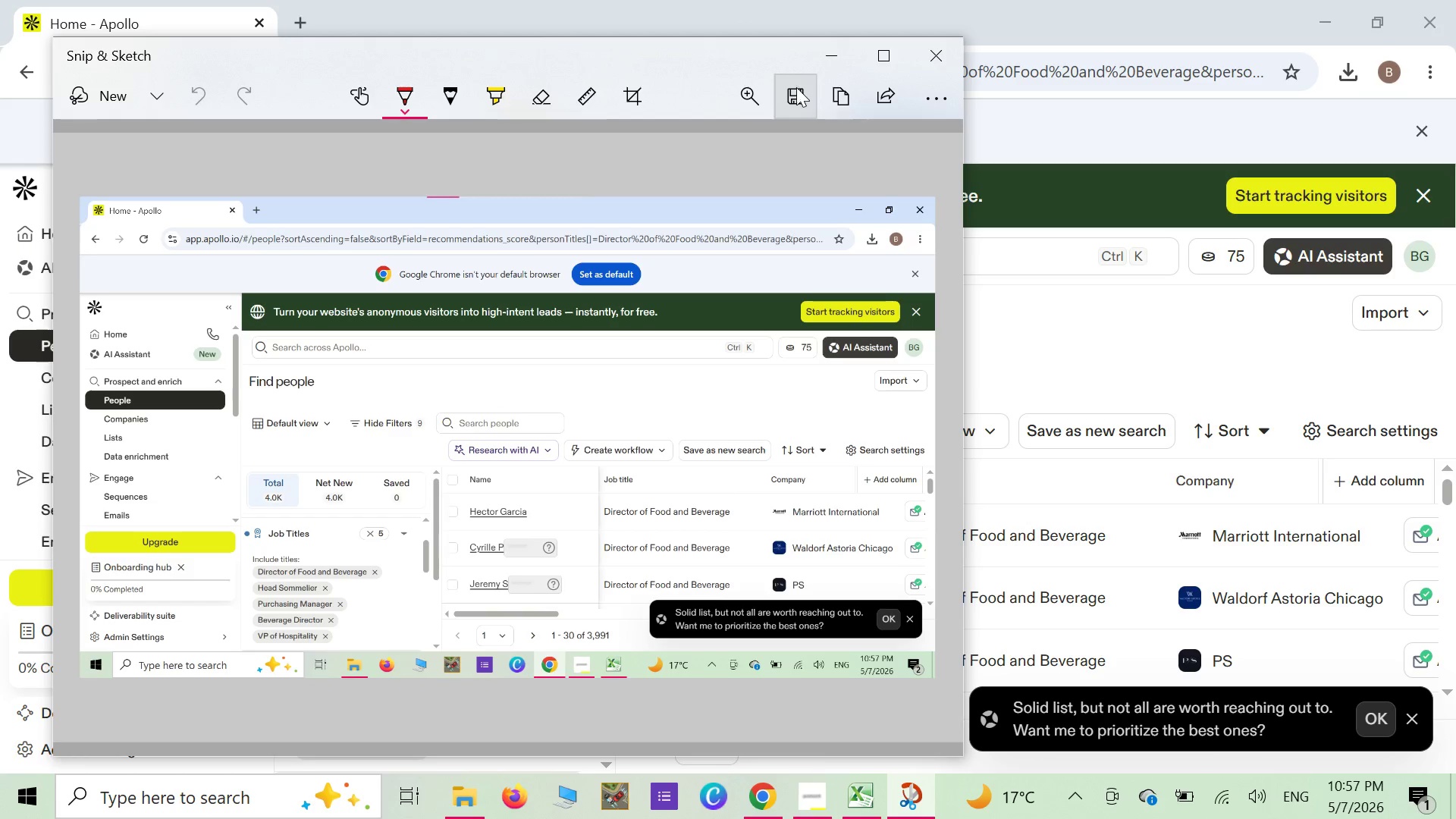 
mouse_move([802, 80])
 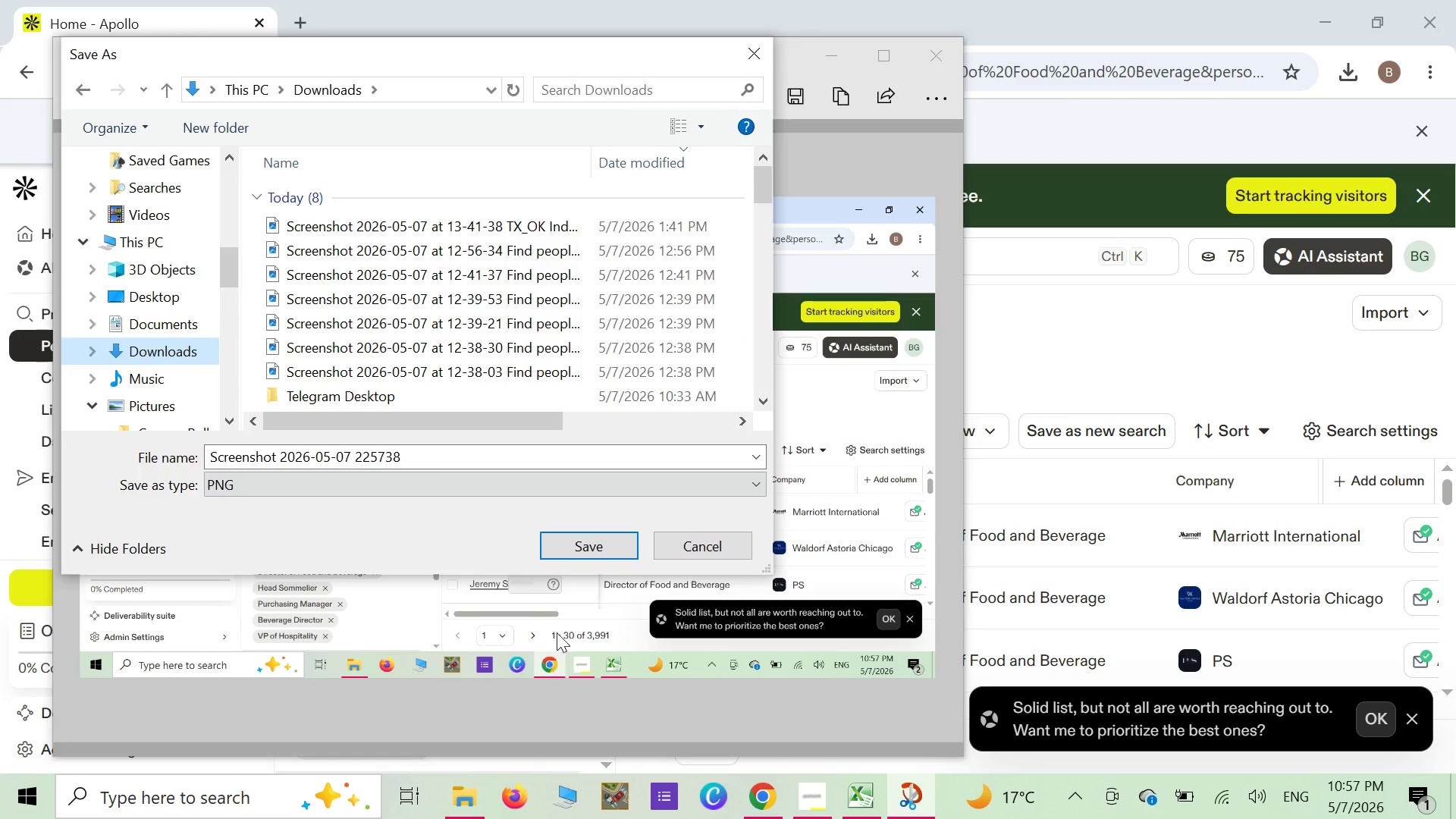 
wait(6.98)
 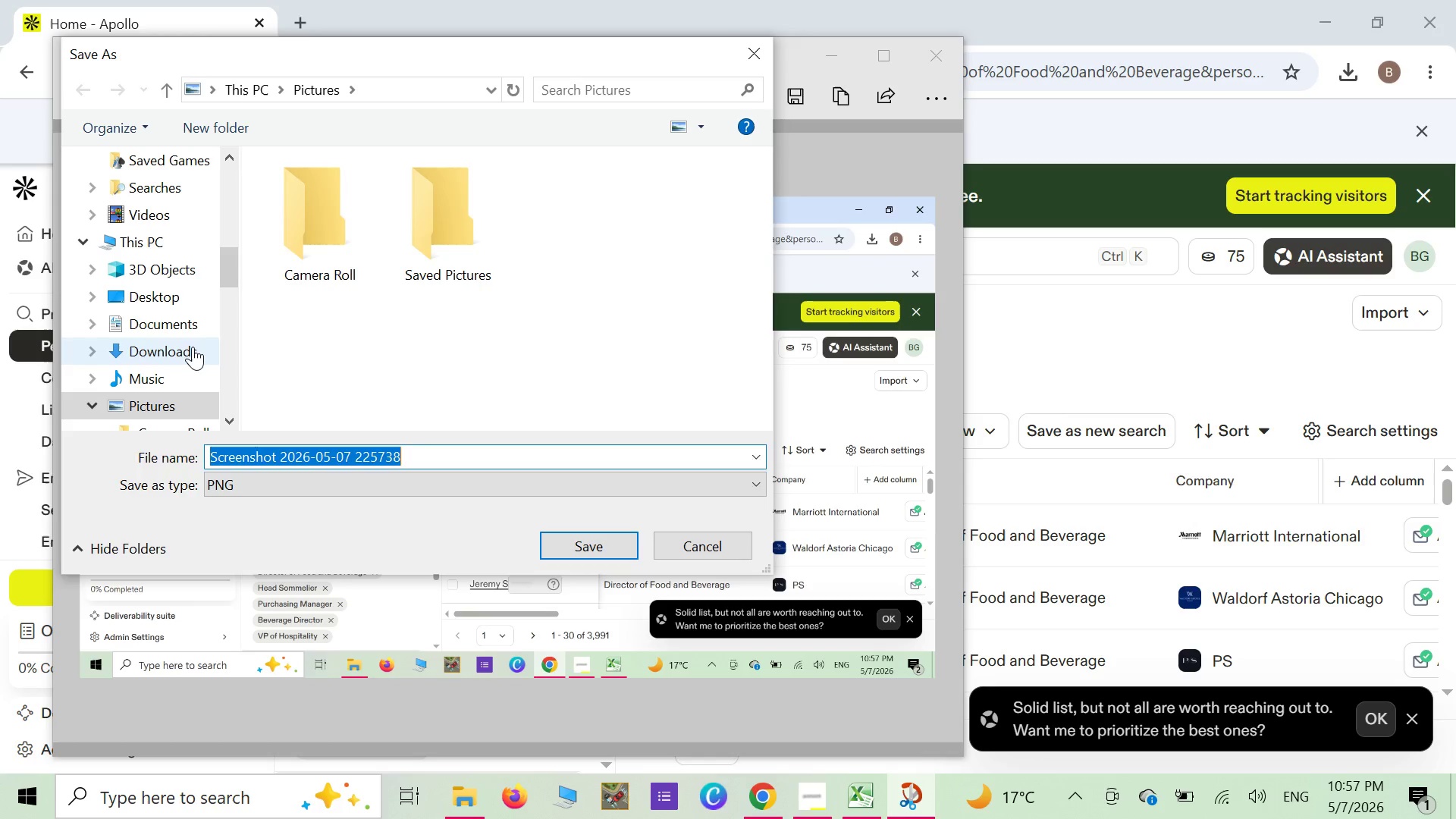 
left_click([574, 548])
 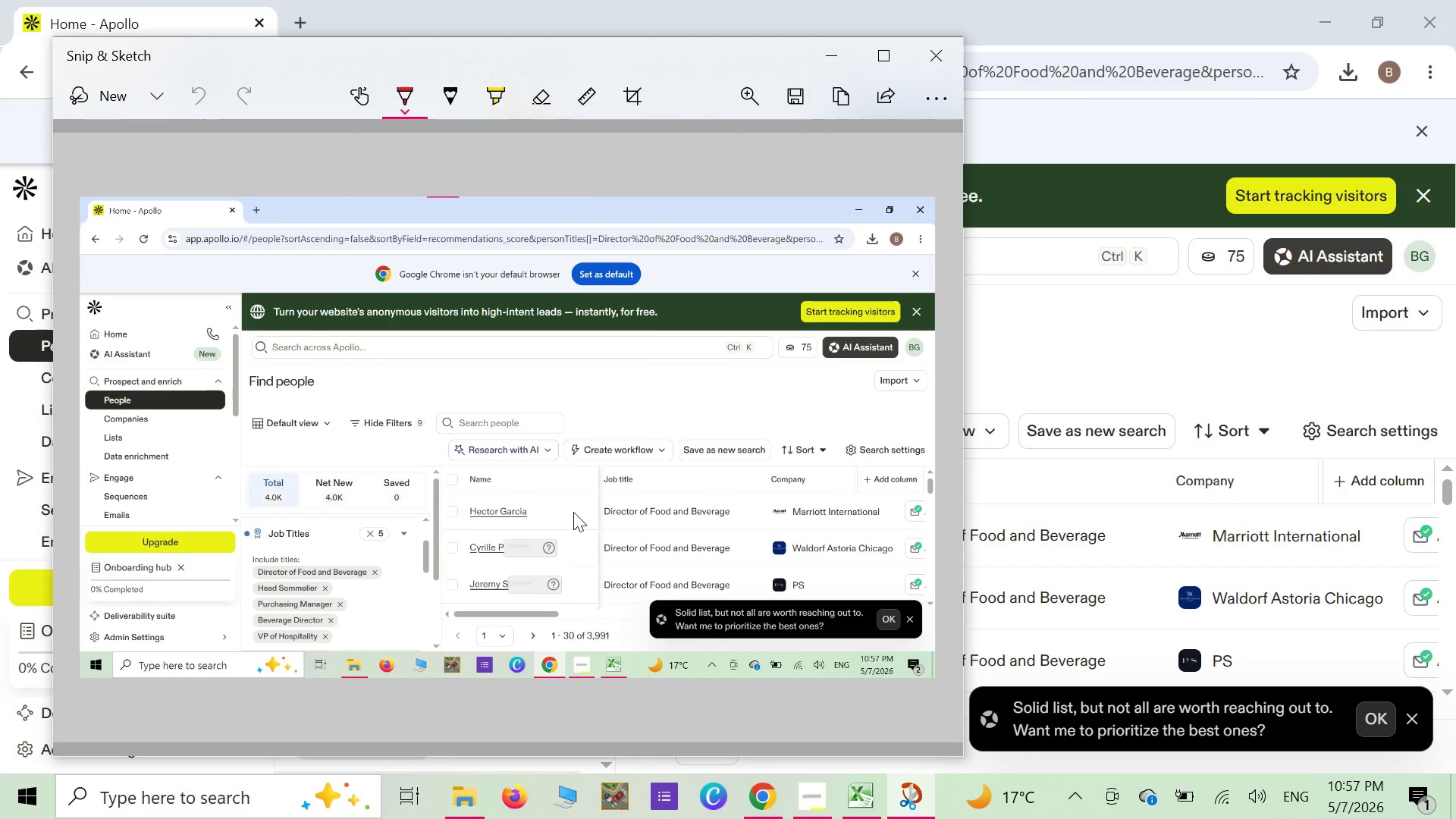 
scroll: coordinate [569, 513], scroll_direction: up, amount: 2.0
 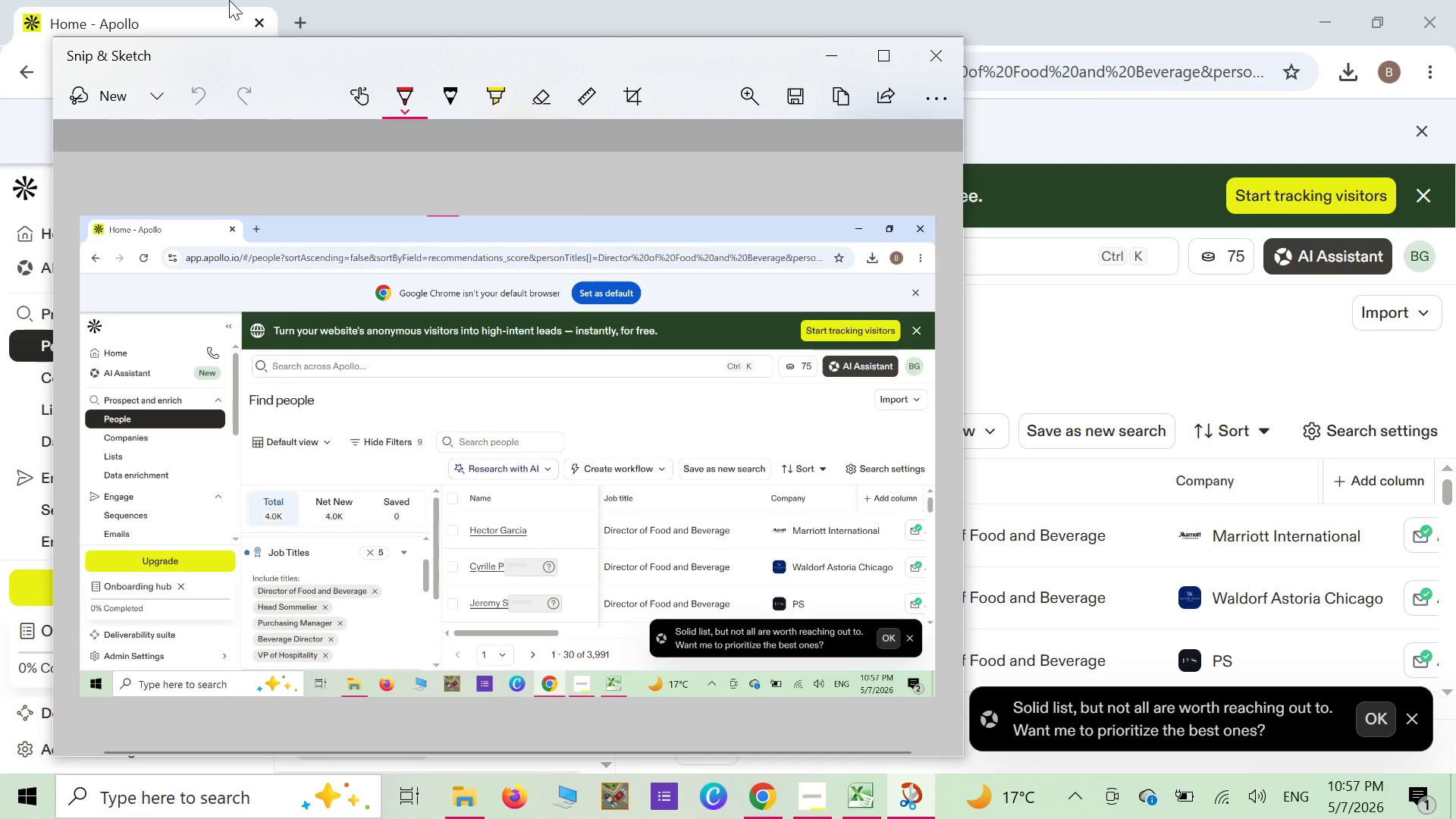 
left_click([149, 95])
 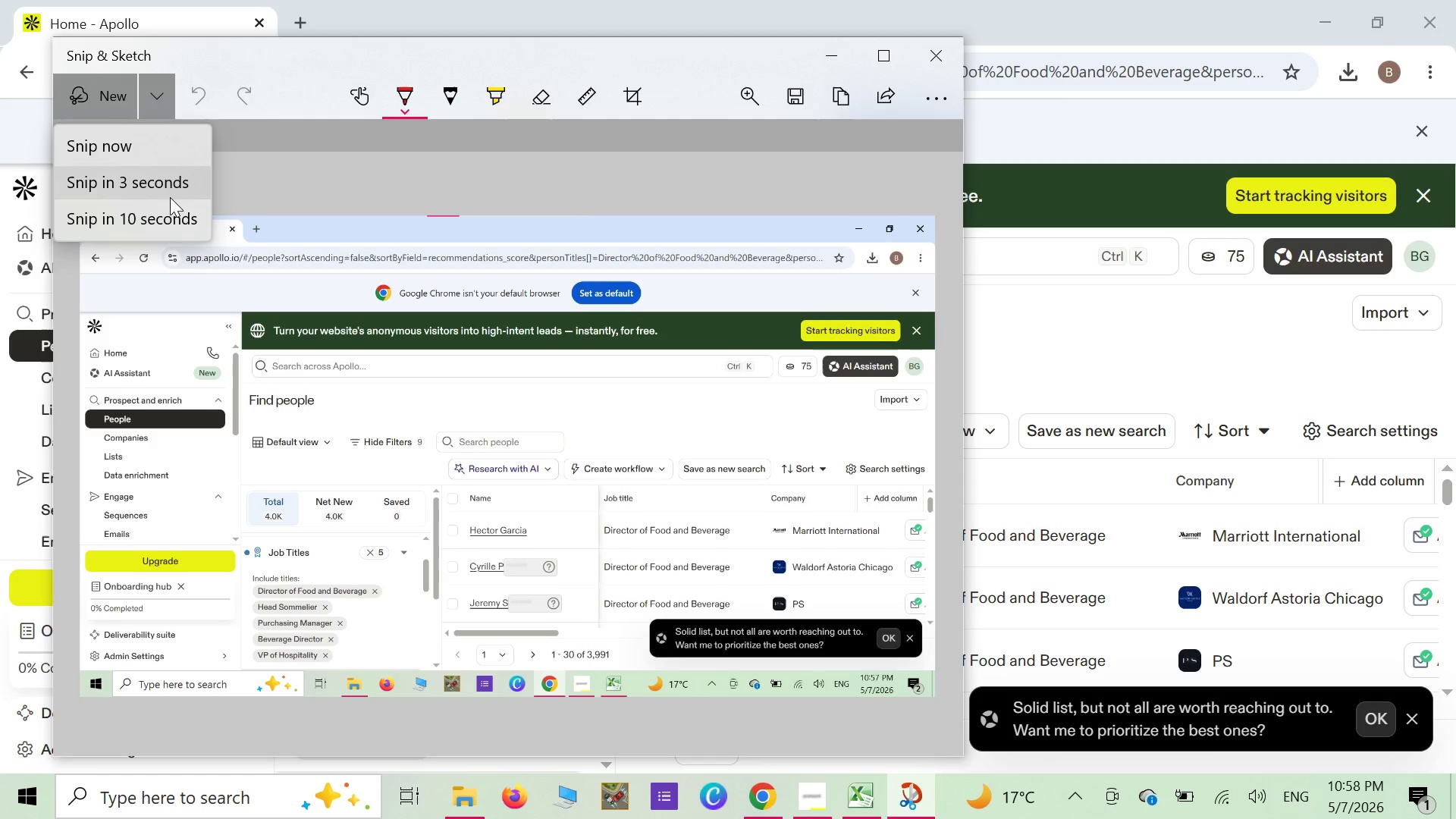 
wait(7.26)
 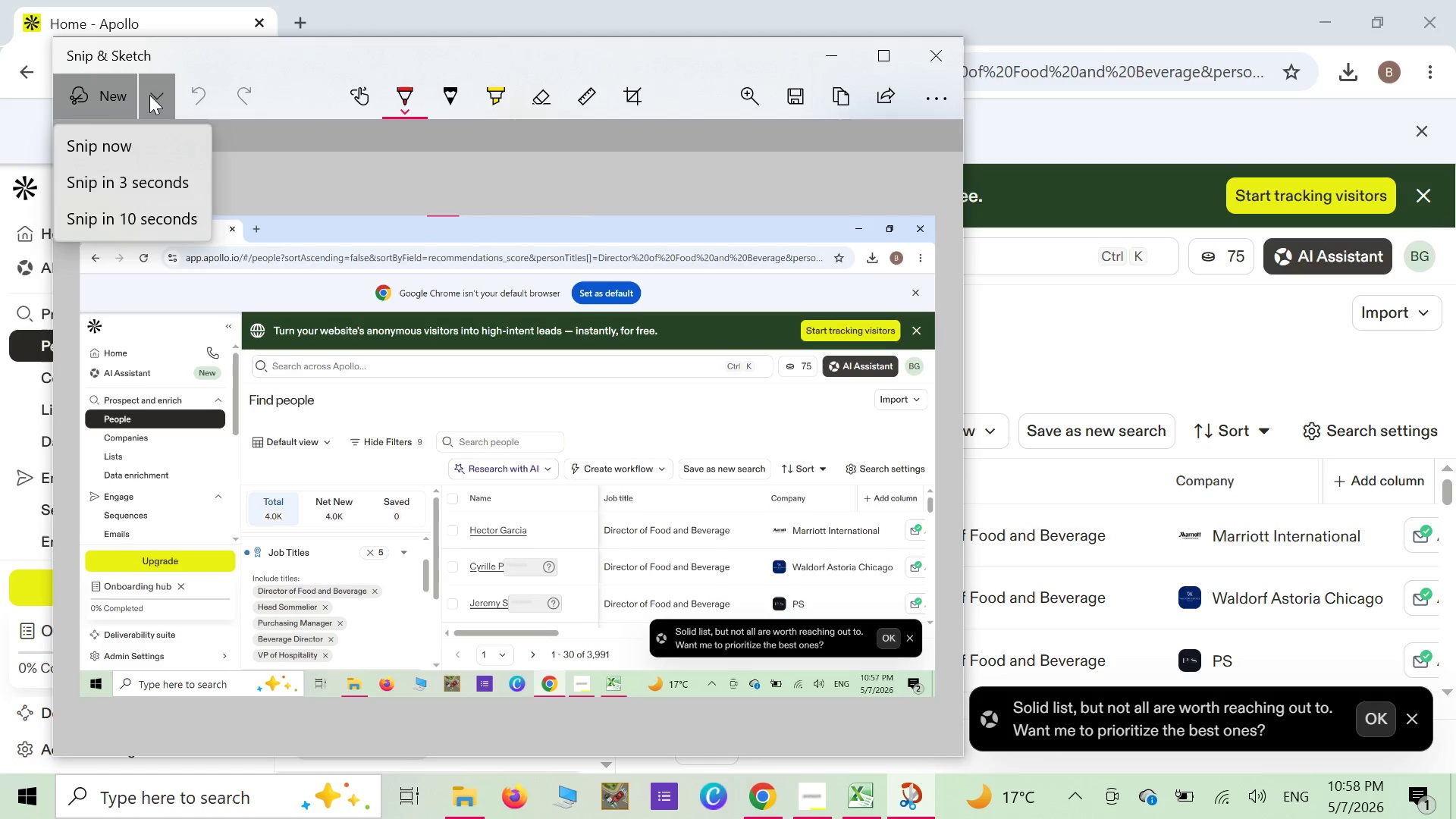 
left_click([398, 174])
 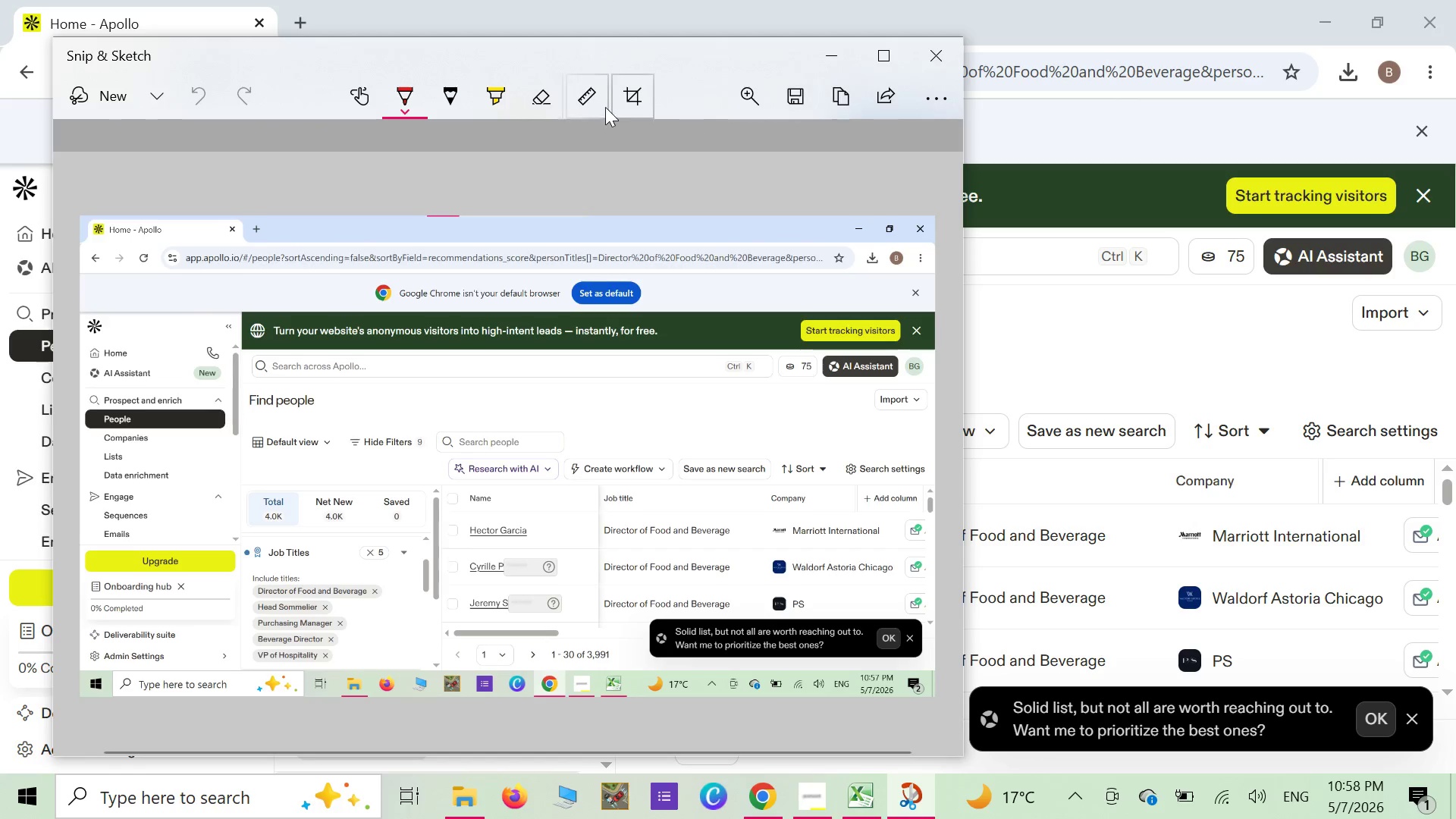 
wait(8.38)
 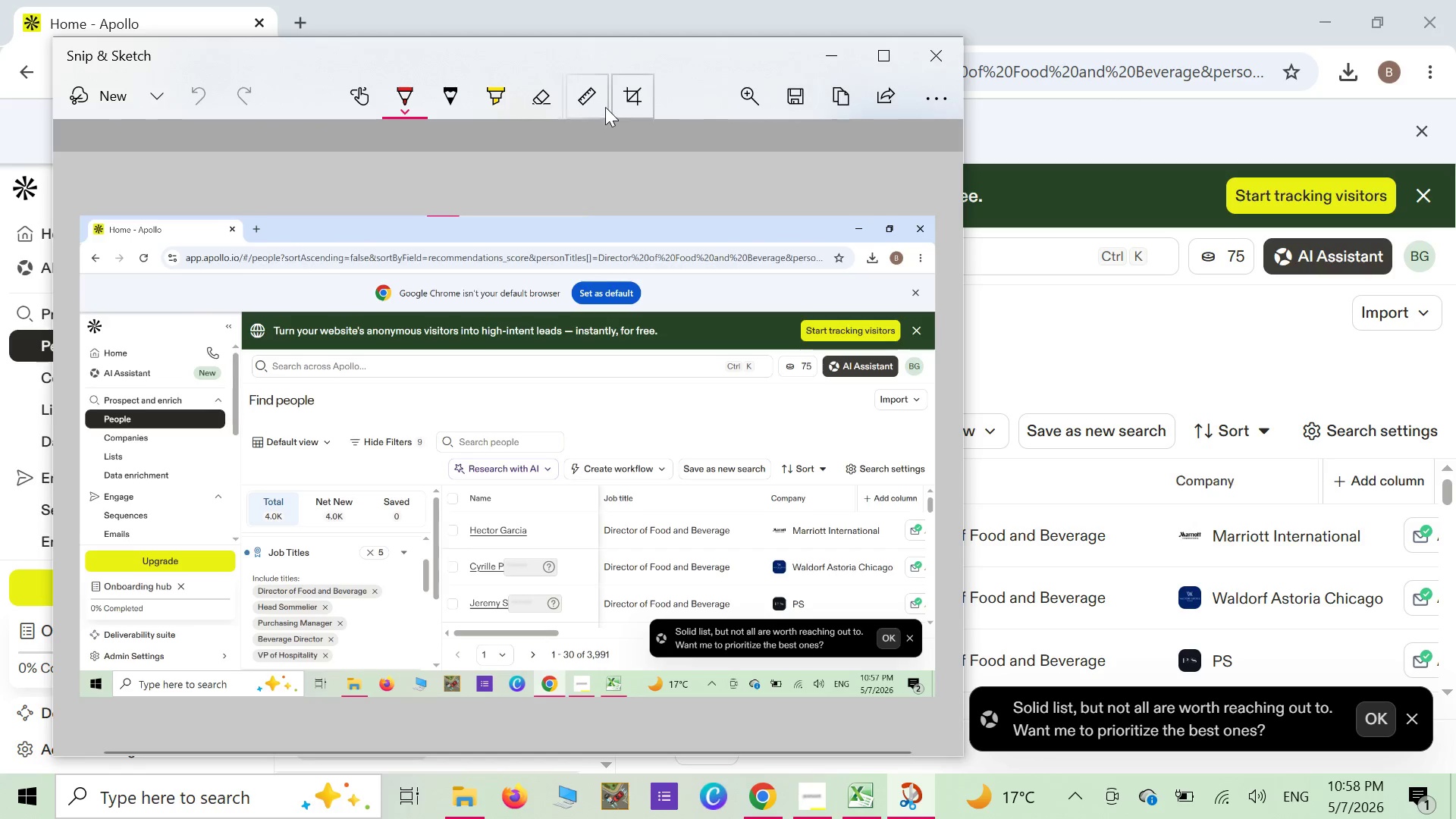 
left_click([927, 55])
 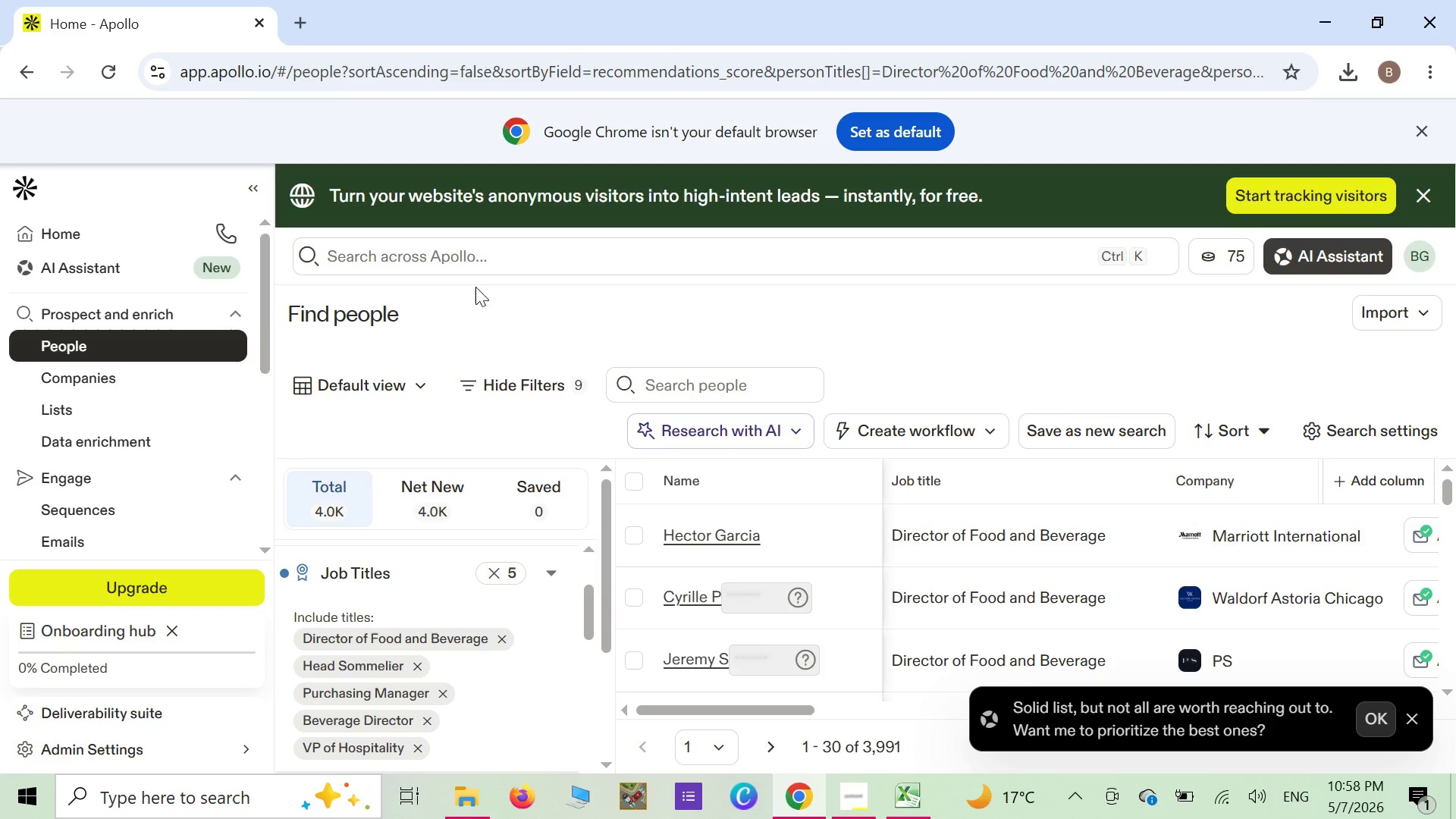 
wait(18.61)
 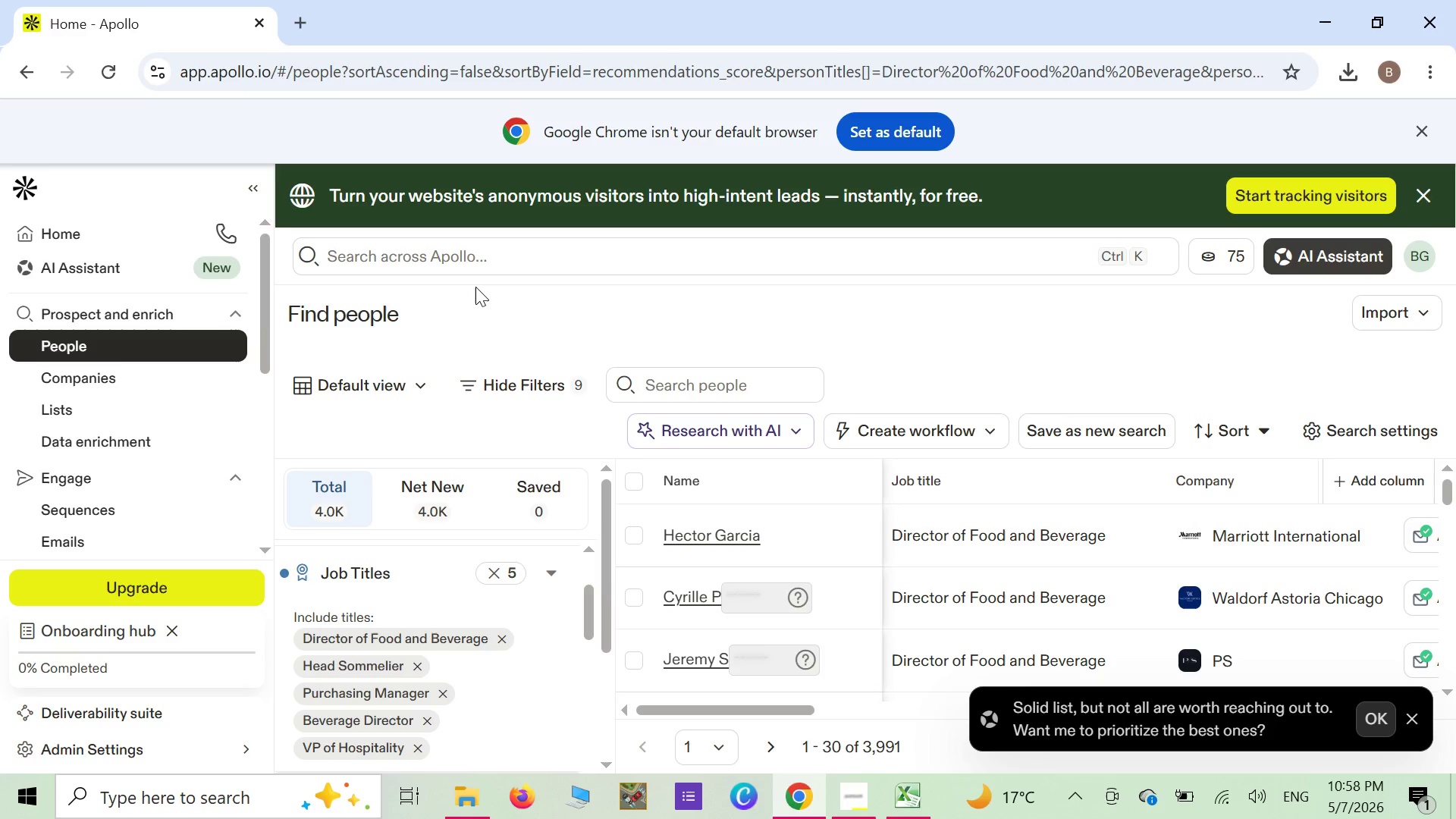 
hold_key(key=MetaLeft, duration=1.06)
 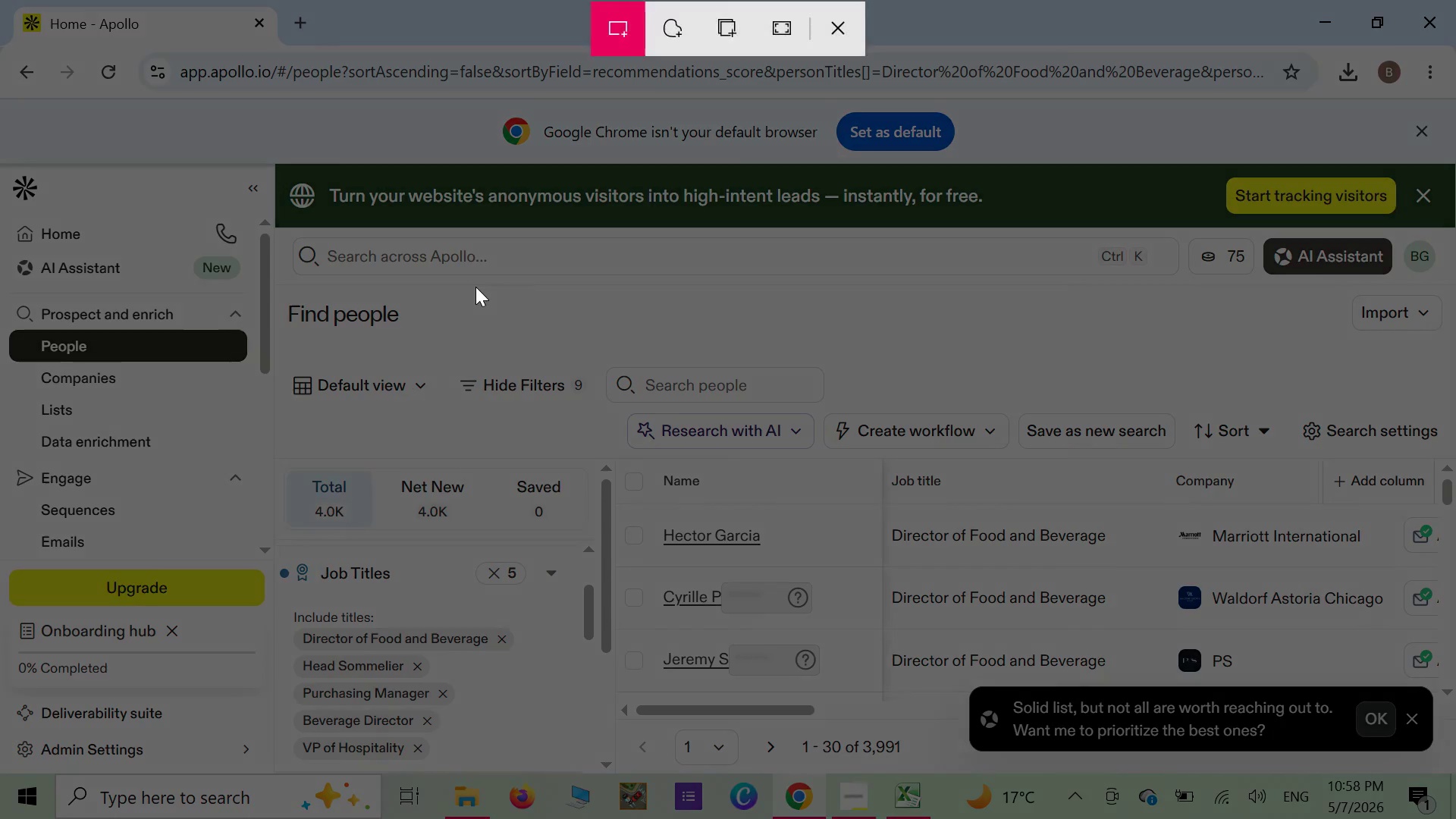 
hold_key(key=ShiftLeft, duration=0.61)
 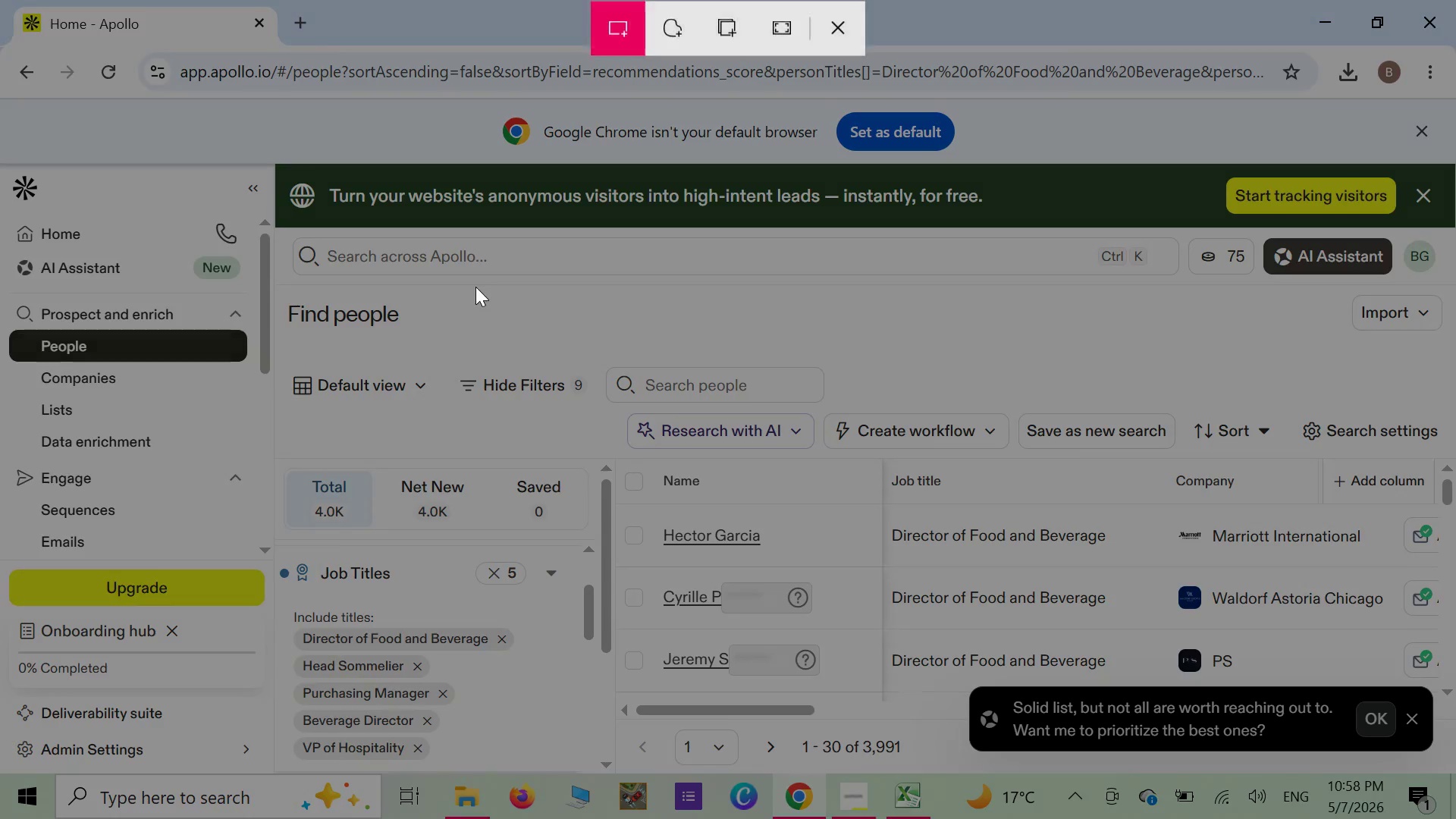 
hold_key(key=S, duration=0.33)
 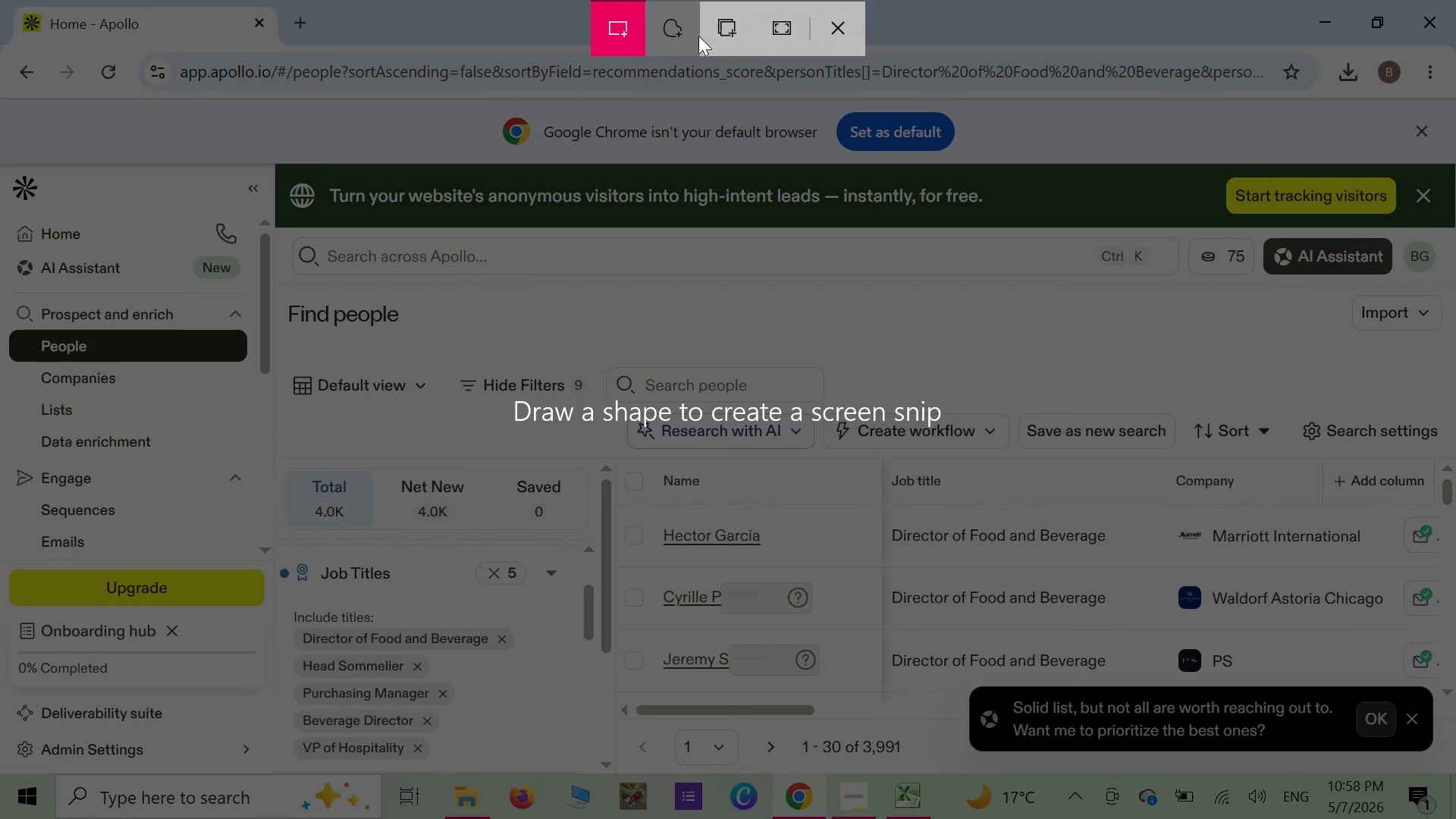 
left_click([774, 28])
 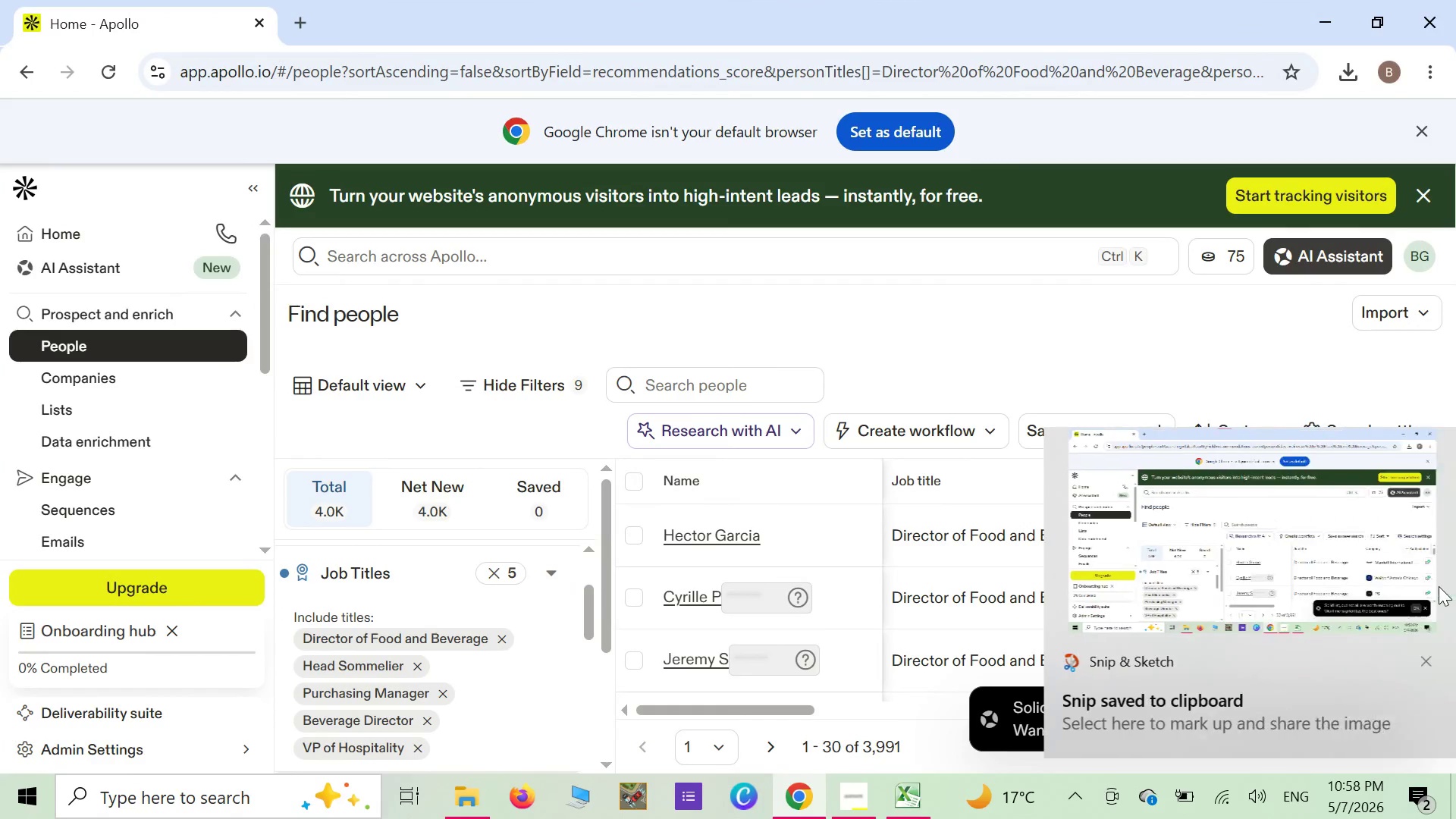 
left_click([1262, 592])
 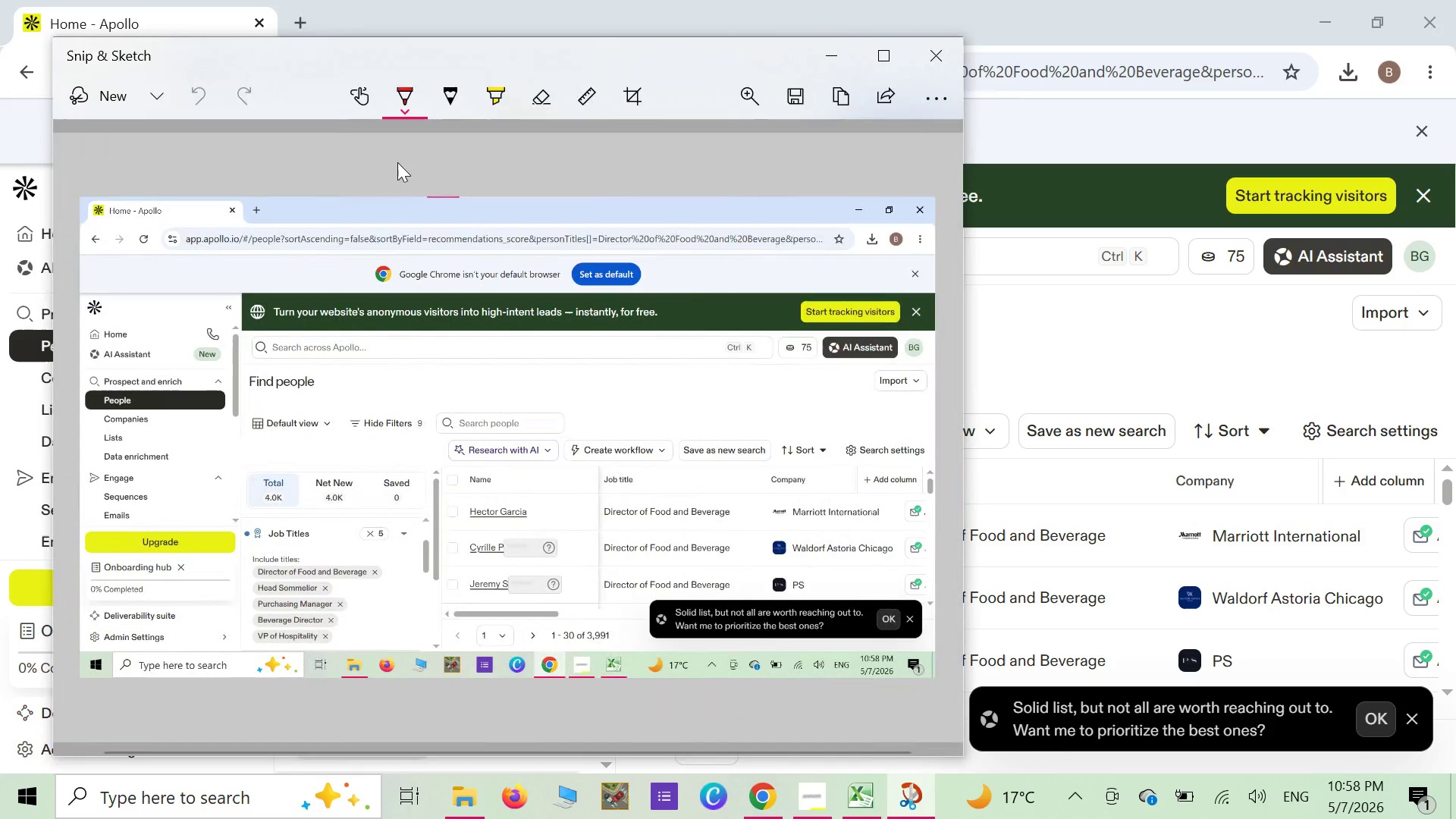 
left_click([796, 84])
 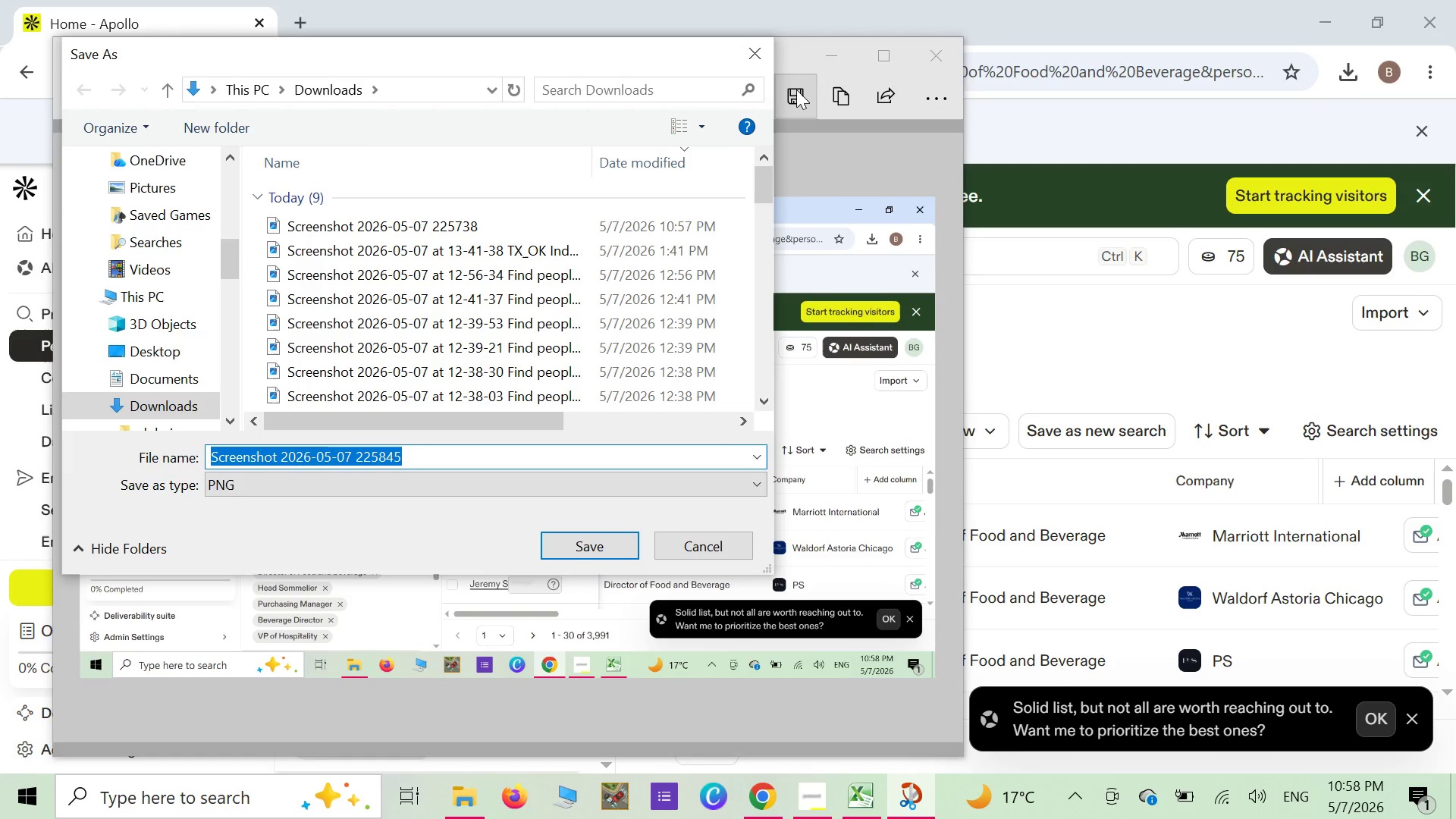 
wait(7.51)
 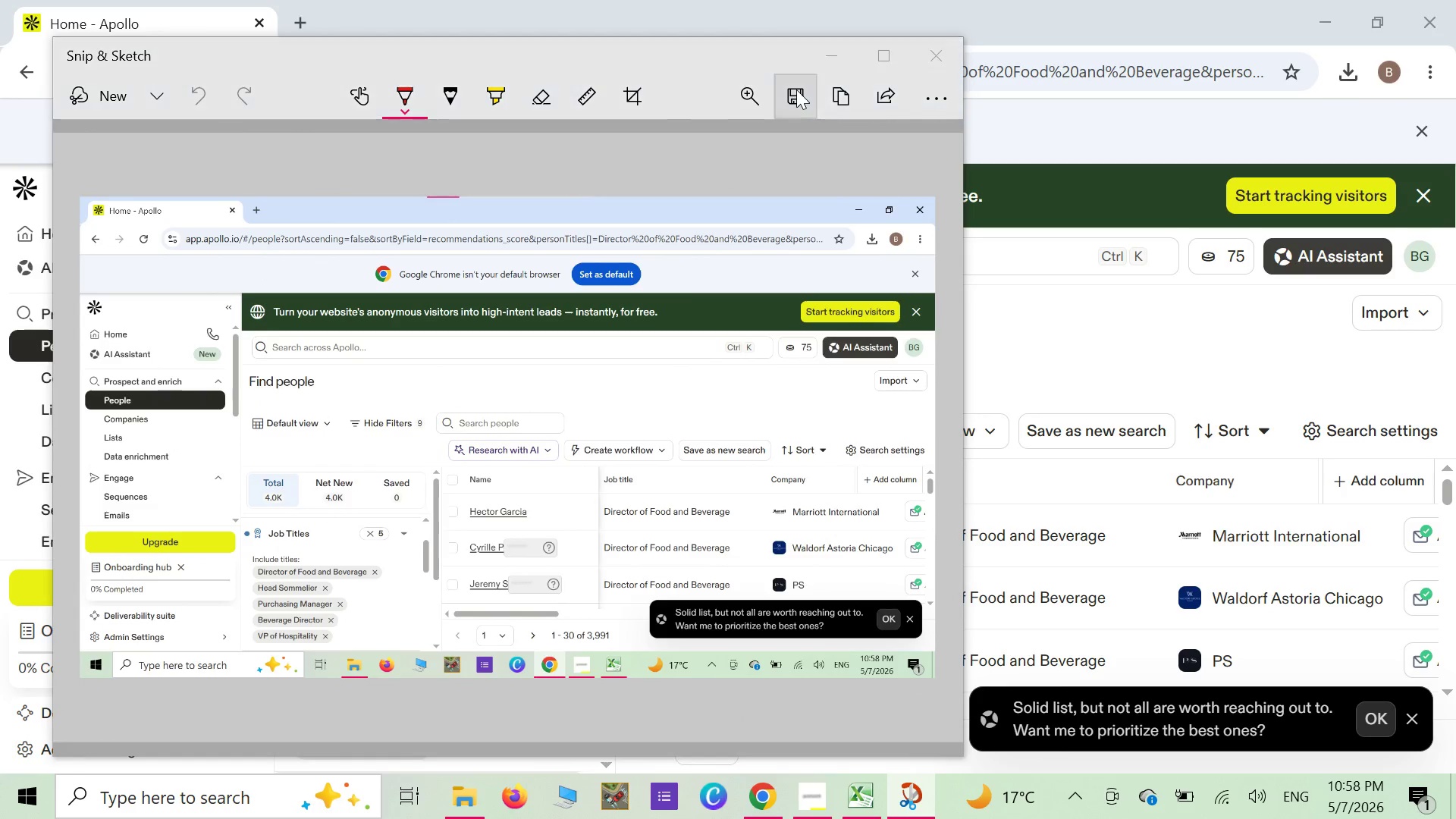 
mouse_move([450, 219])
 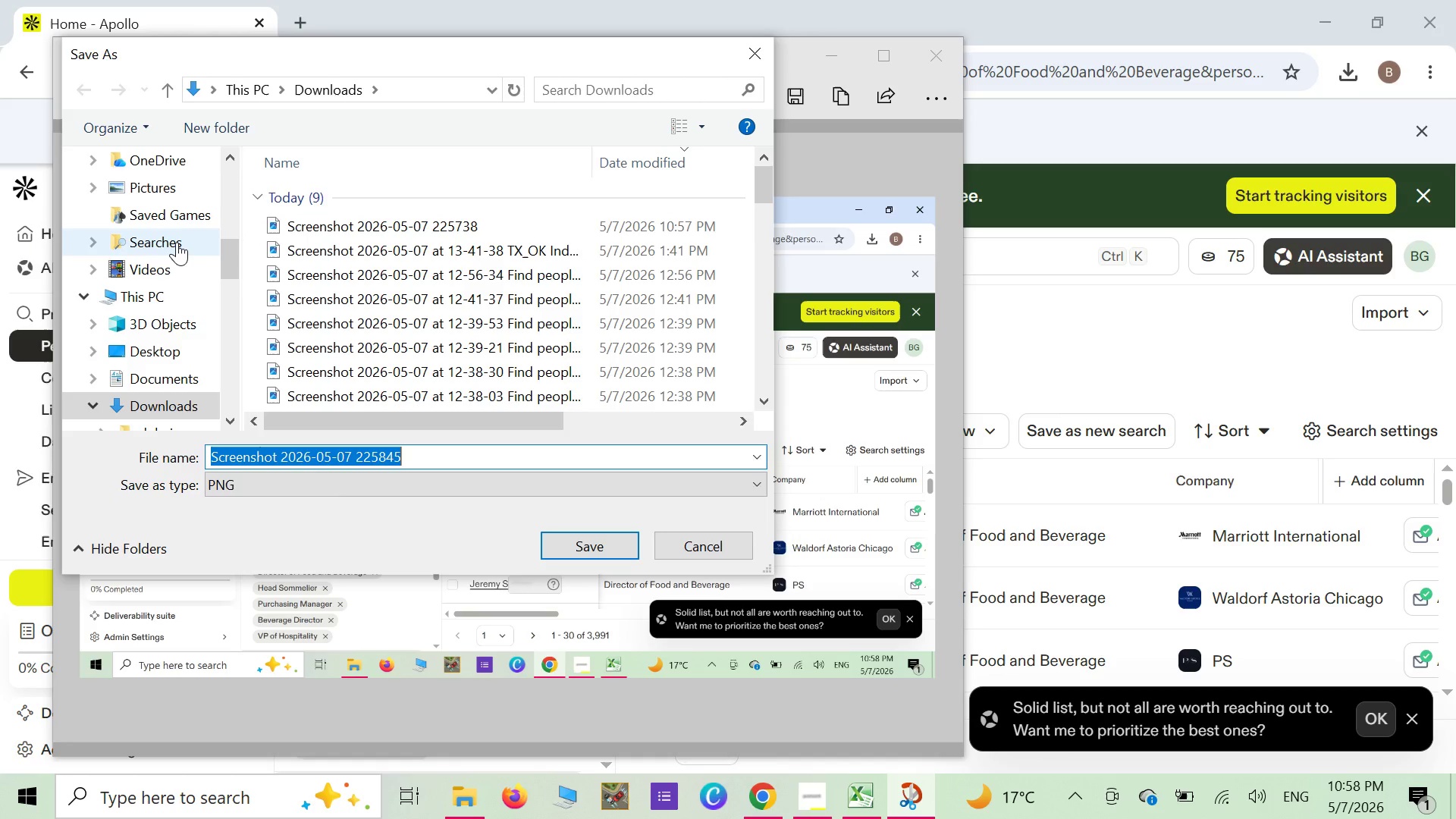 
scroll: coordinate [177, 242], scroll_direction: up, amount: 1.0
 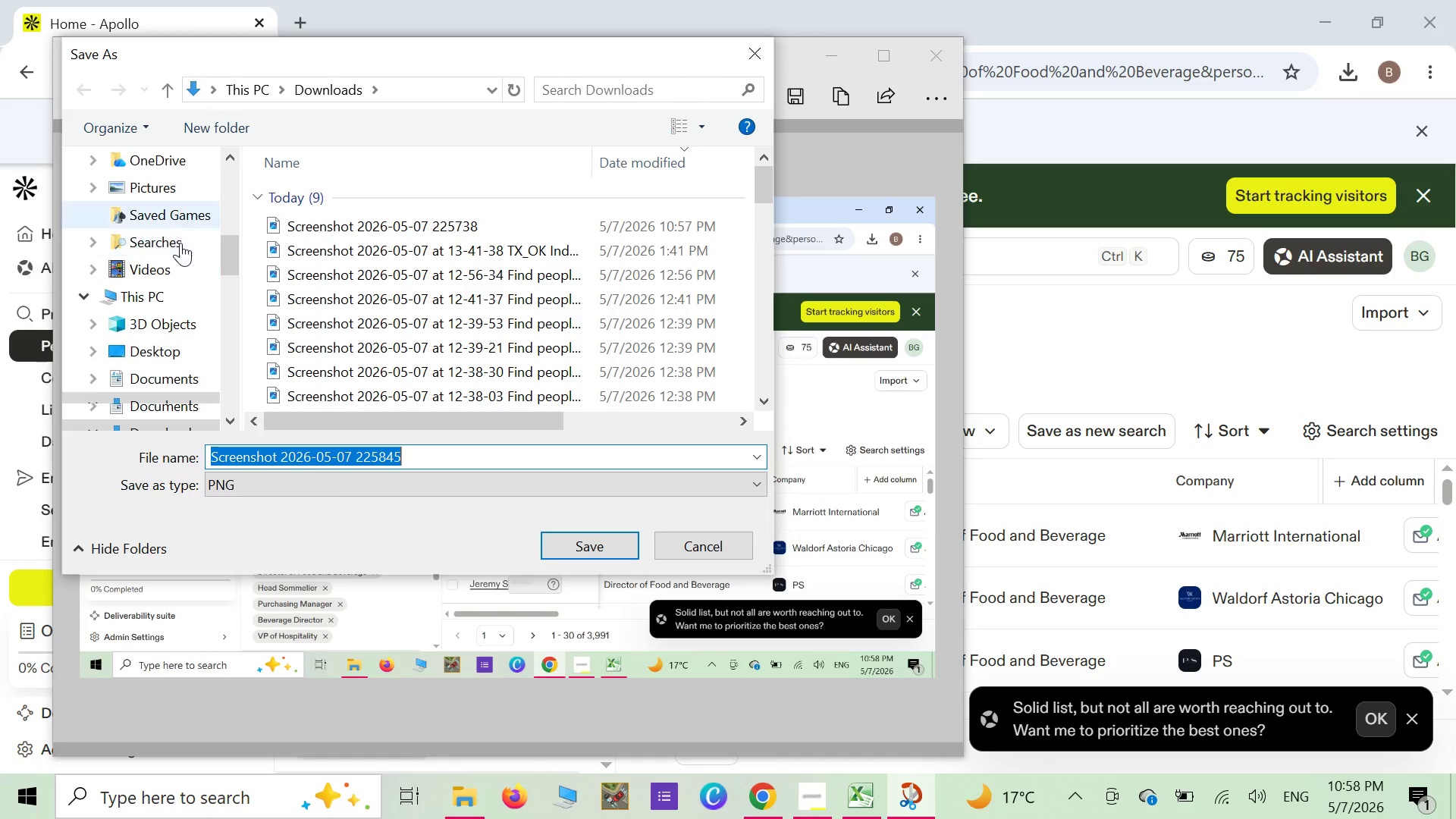 
scroll: coordinate [184, 236], scroll_direction: down, amount: 2.0
 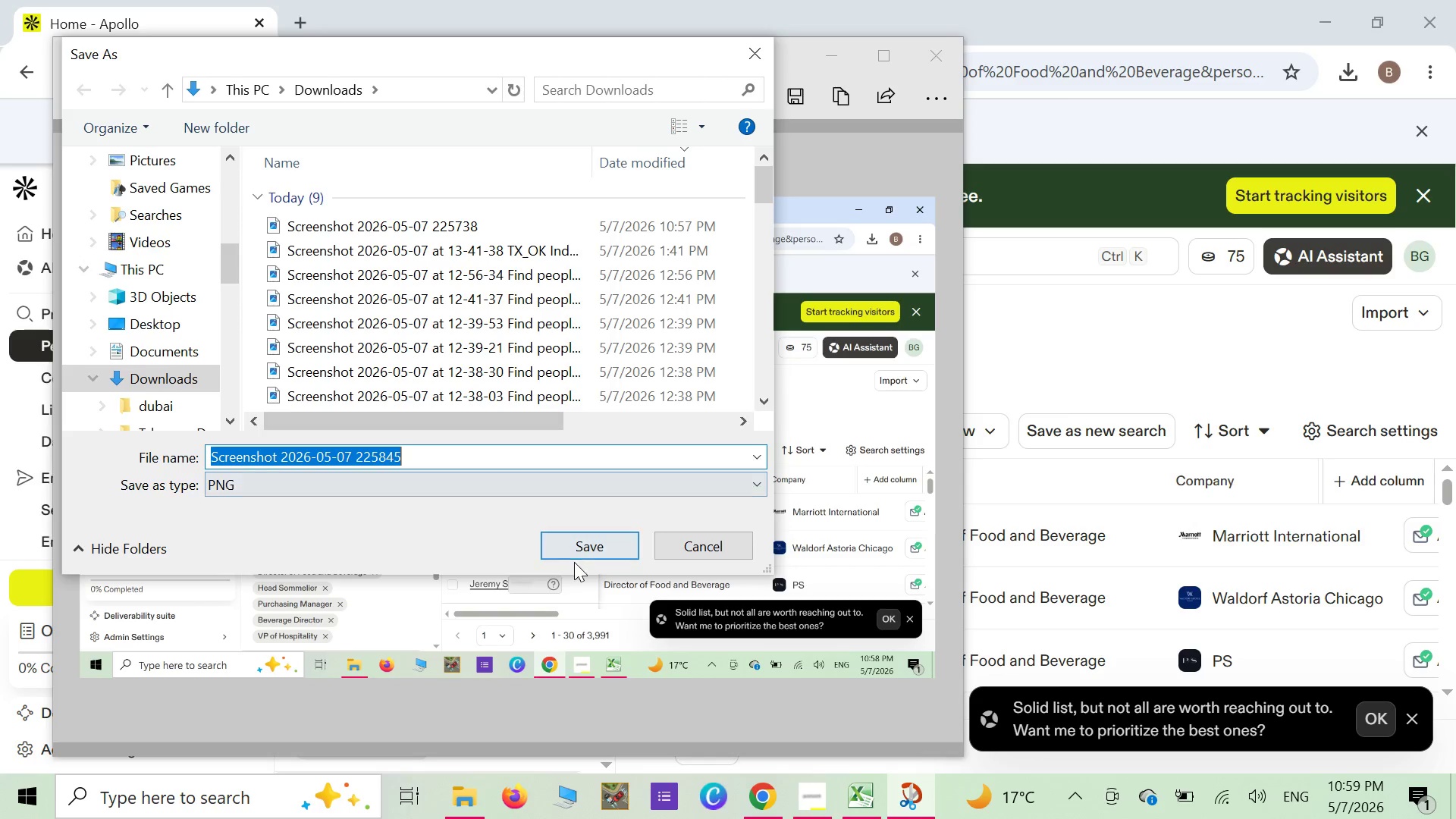 
left_click([575, 545])
 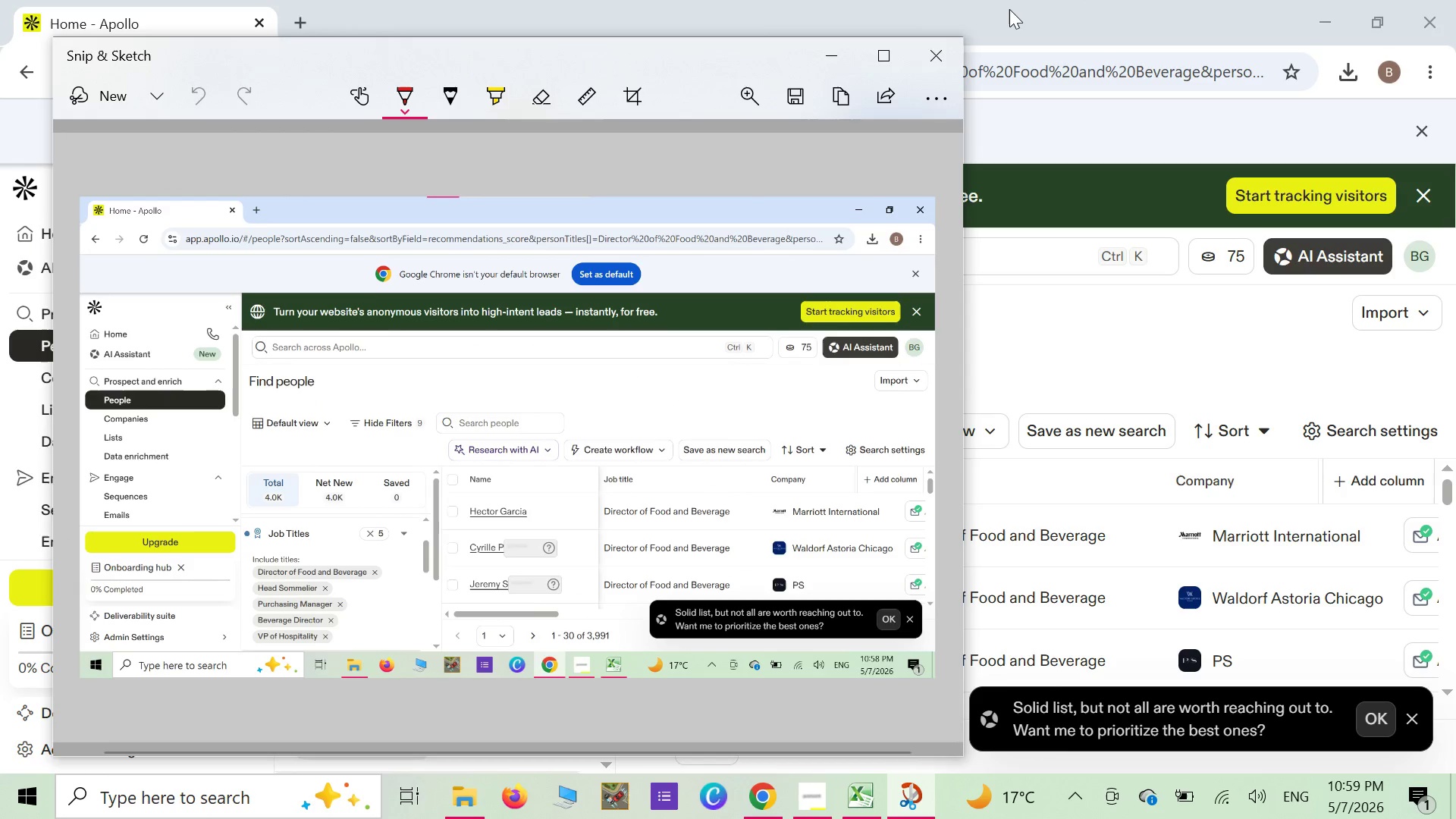 
left_click([947, 60])
 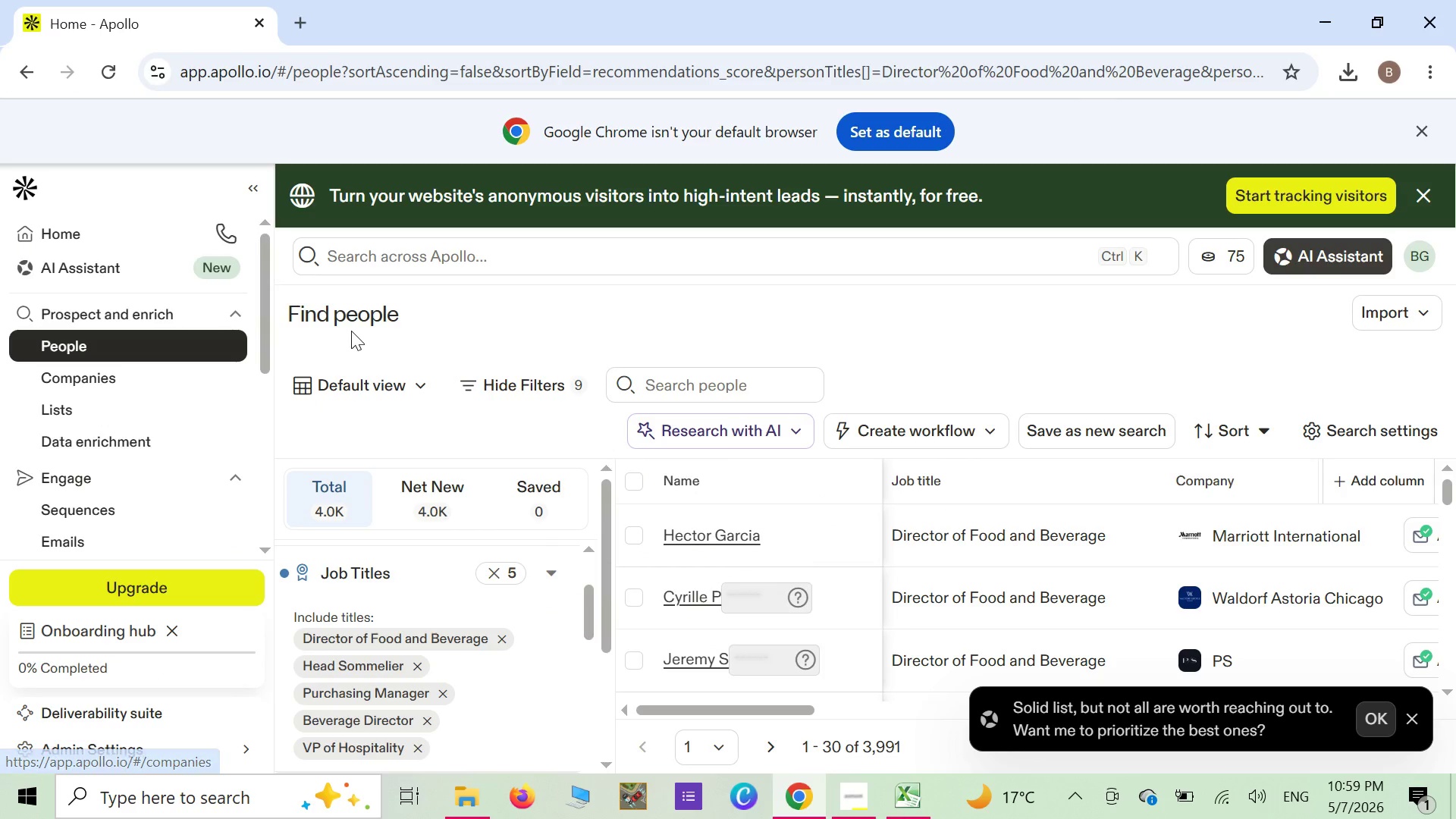 
scroll: coordinate [478, 403], scroll_direction: down, amount: 4.0
 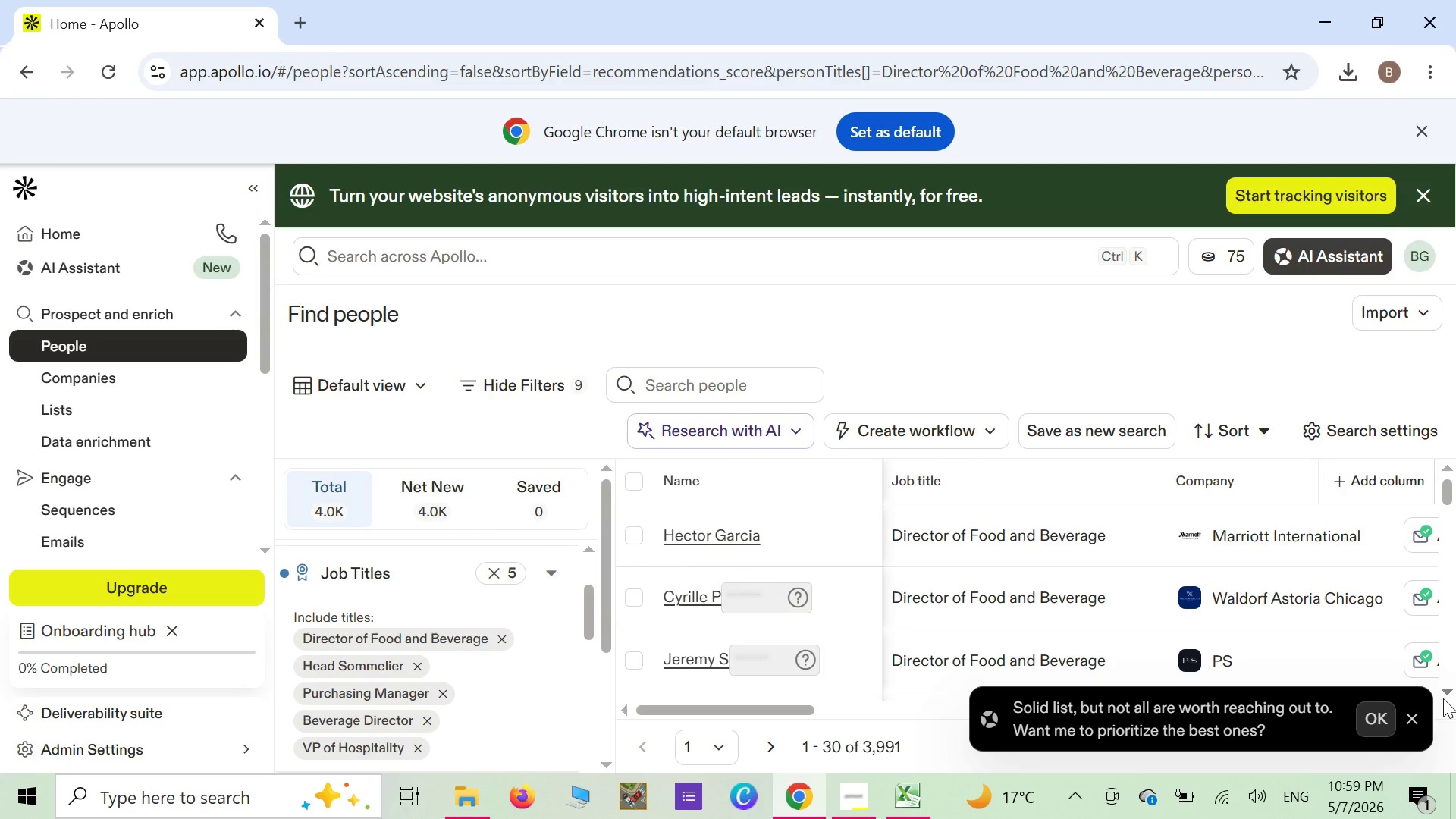 
left_click([1444, 698])
 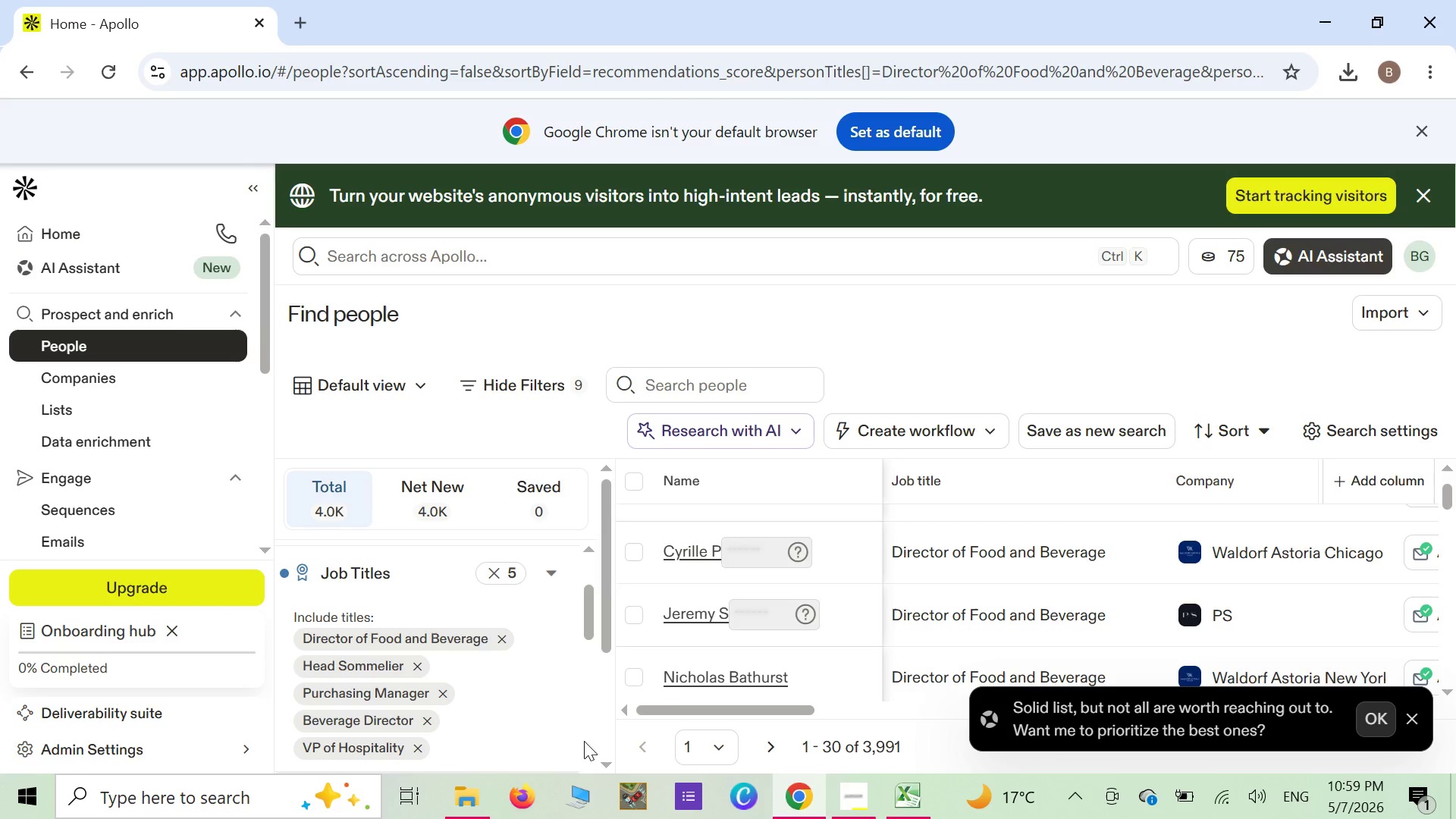 
scroll: coordinate [584, 742], scroll_direction: down, amount: 4.0
 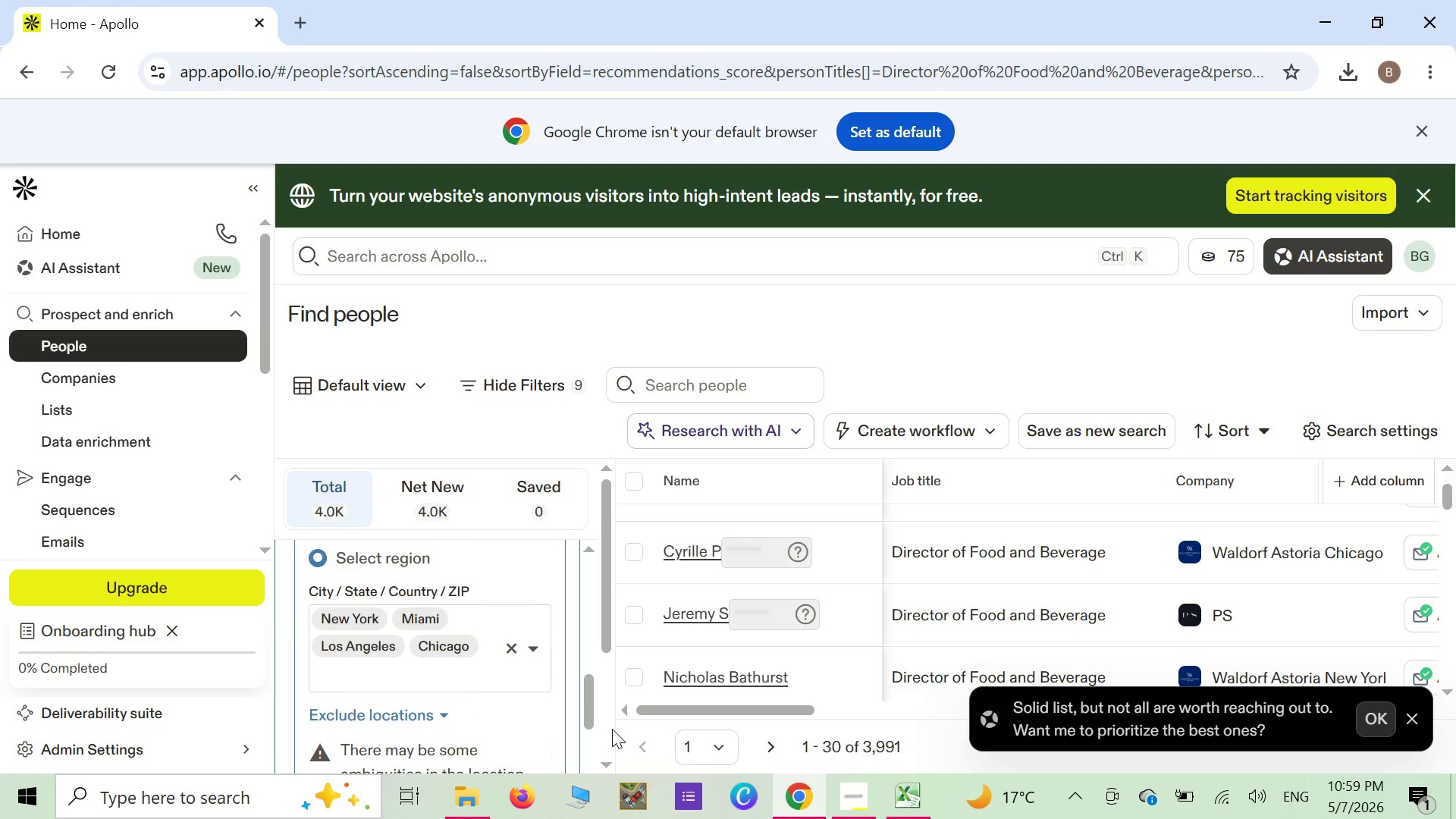 
wait(8.56)
 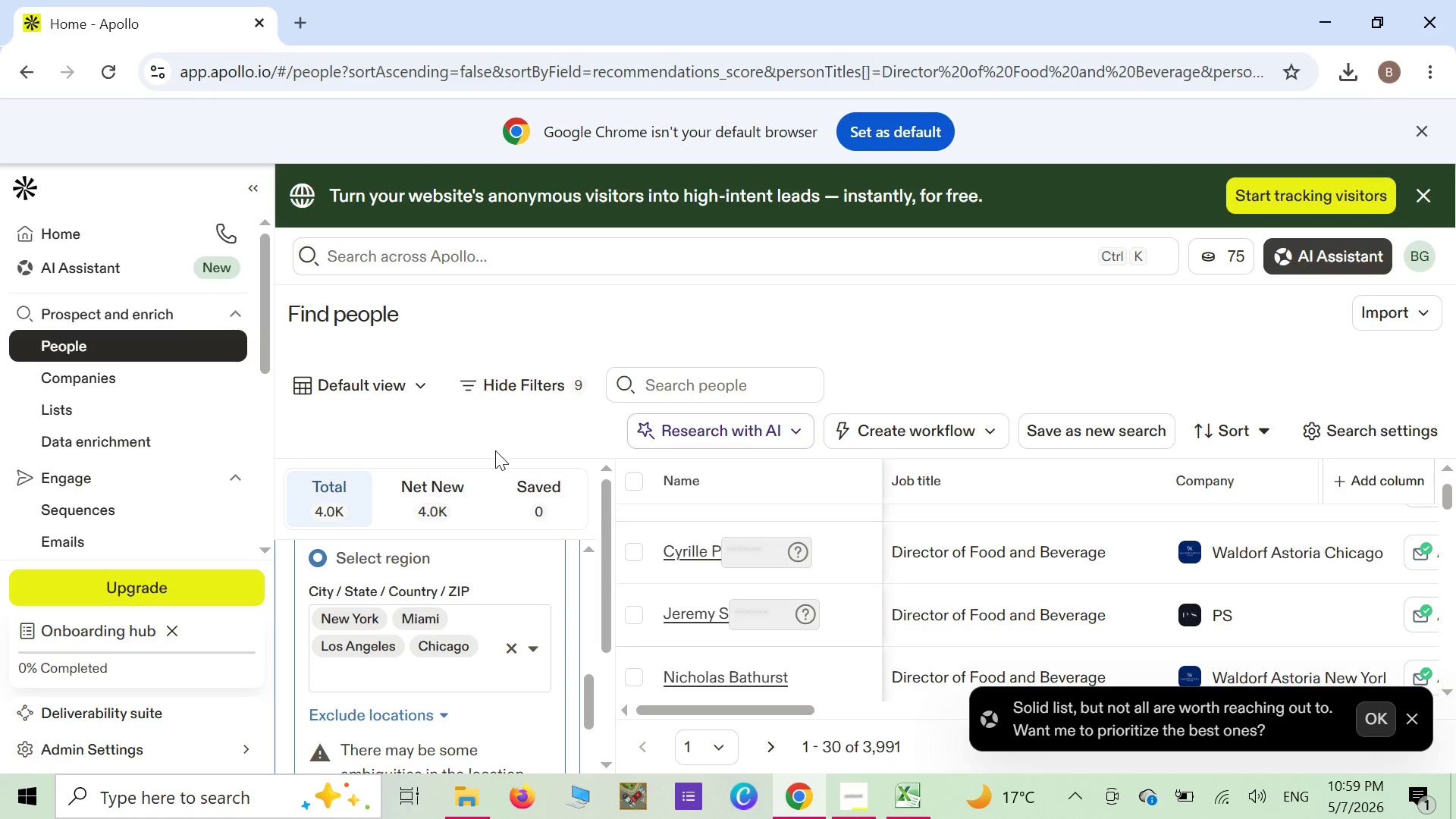 
key(Meta+Shift+S)
 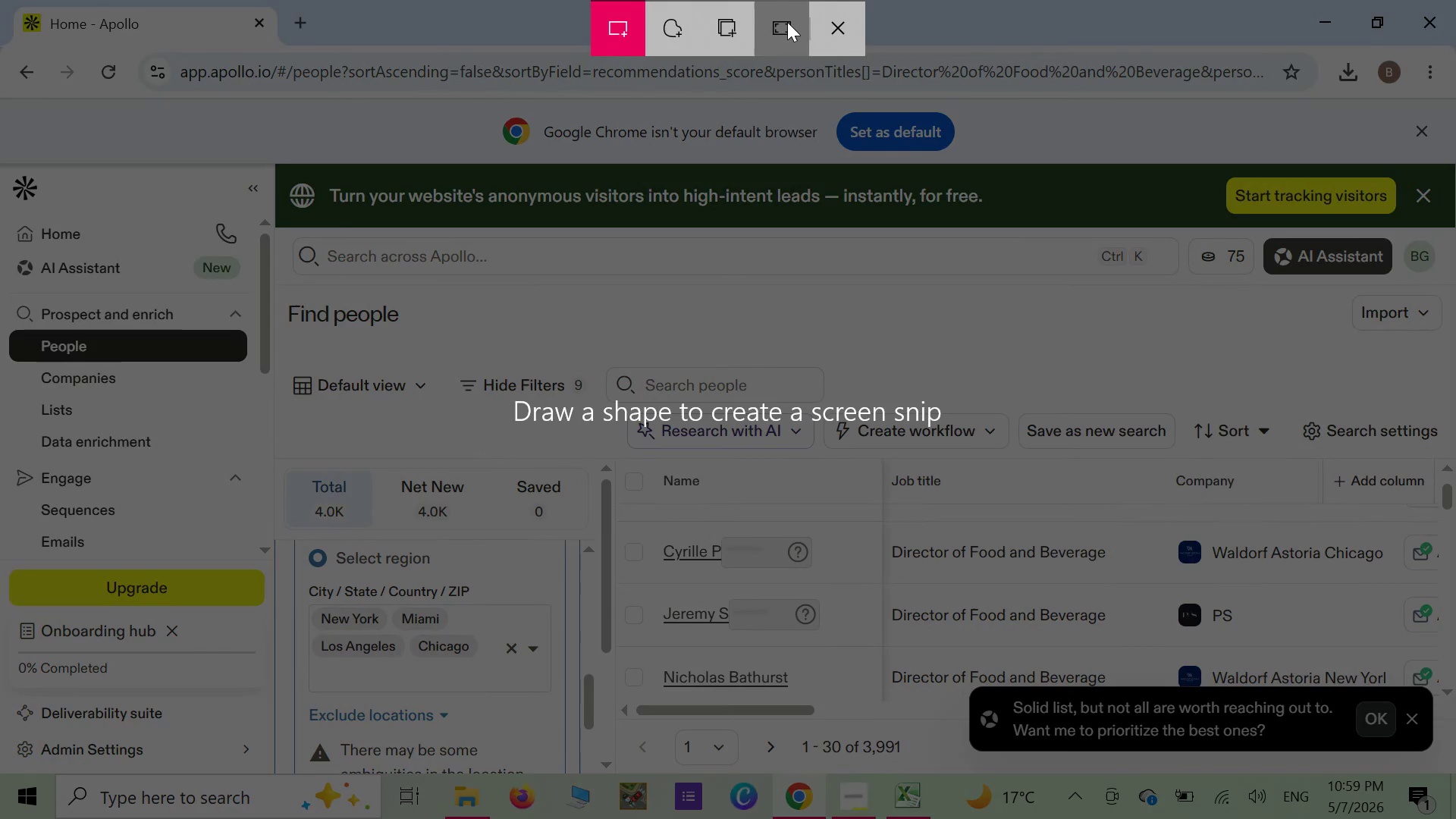 
left_click([790, 29])
 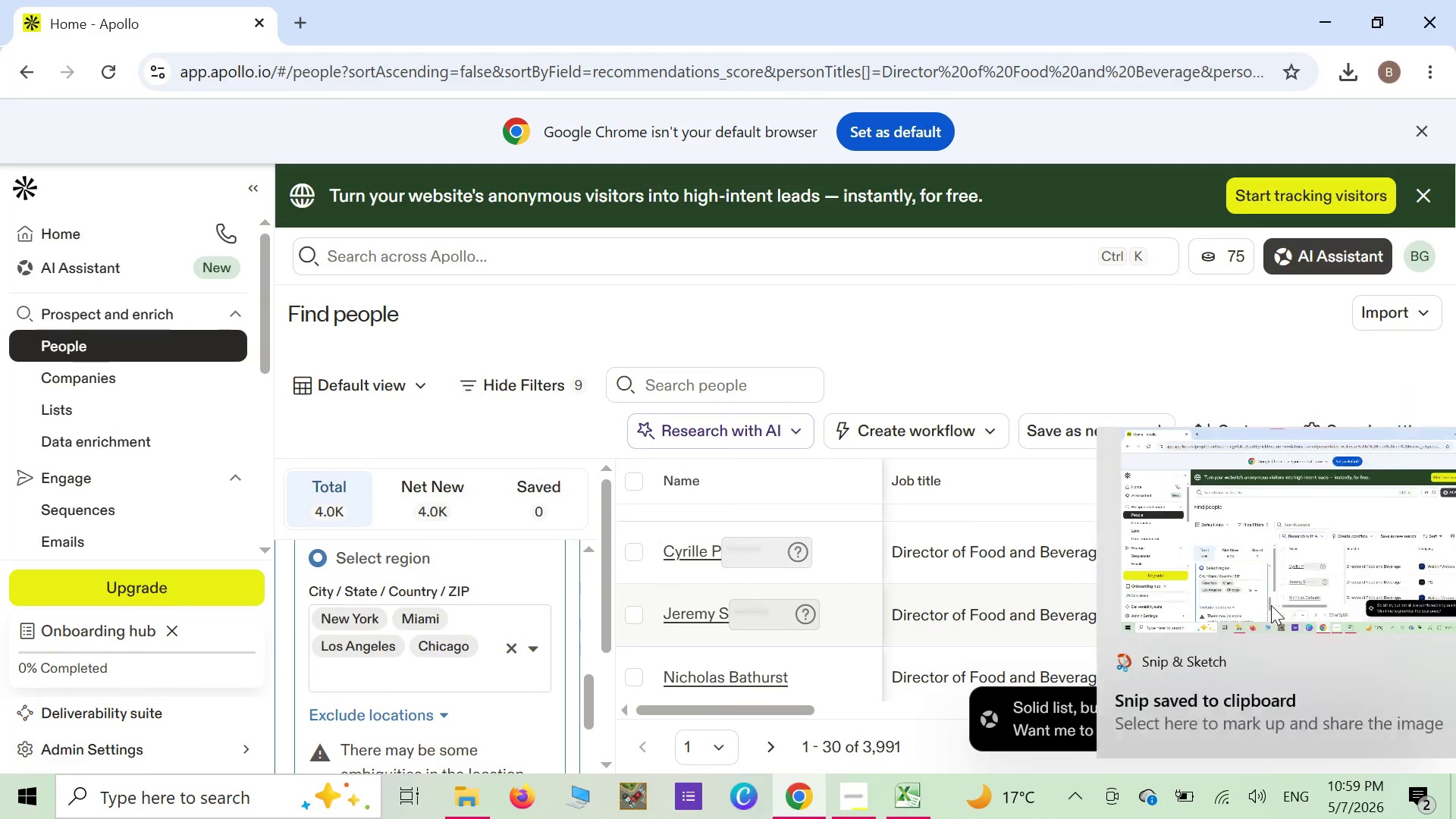 
left_click([1275, 610])
 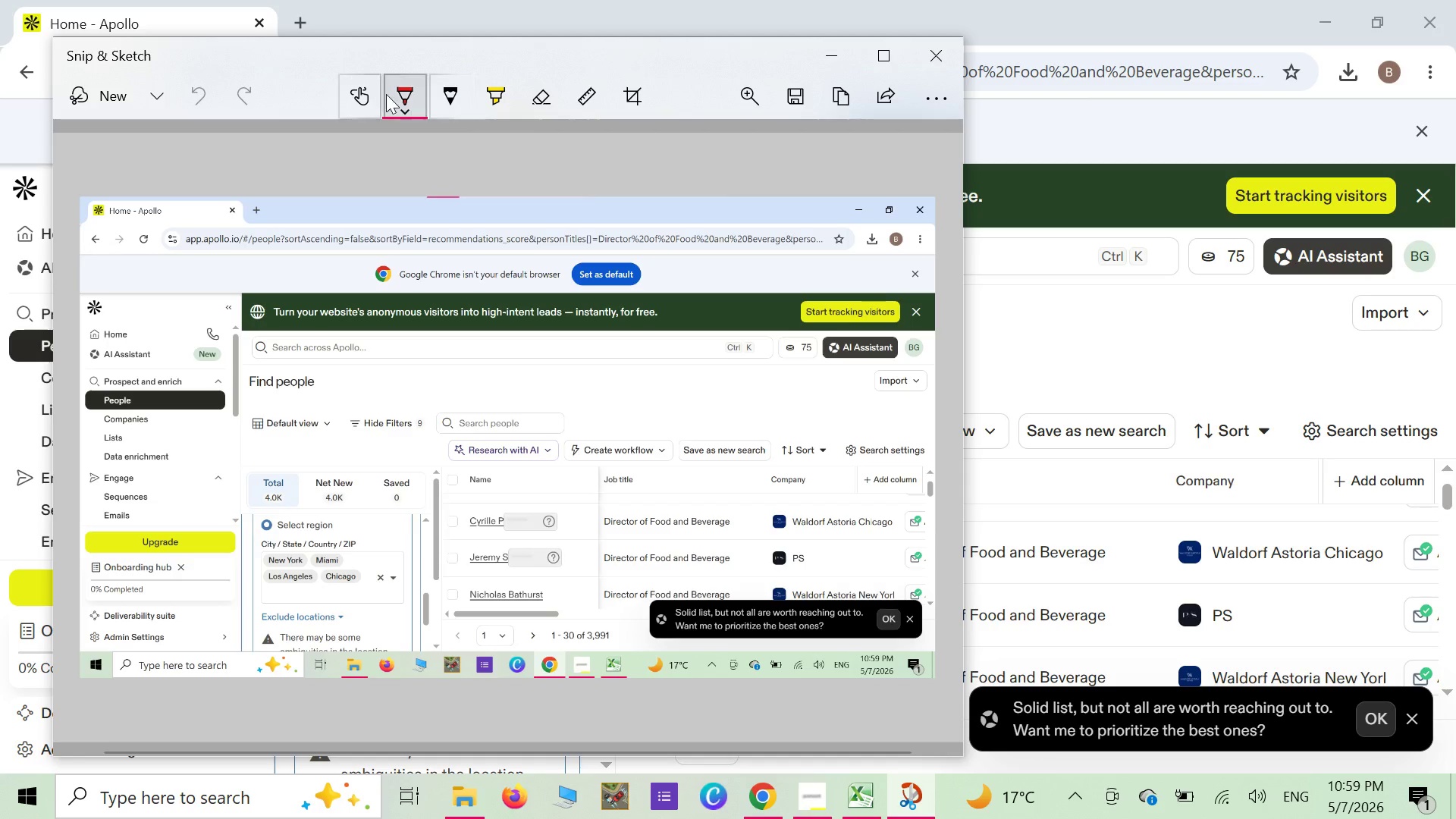 
wait(5.08)
 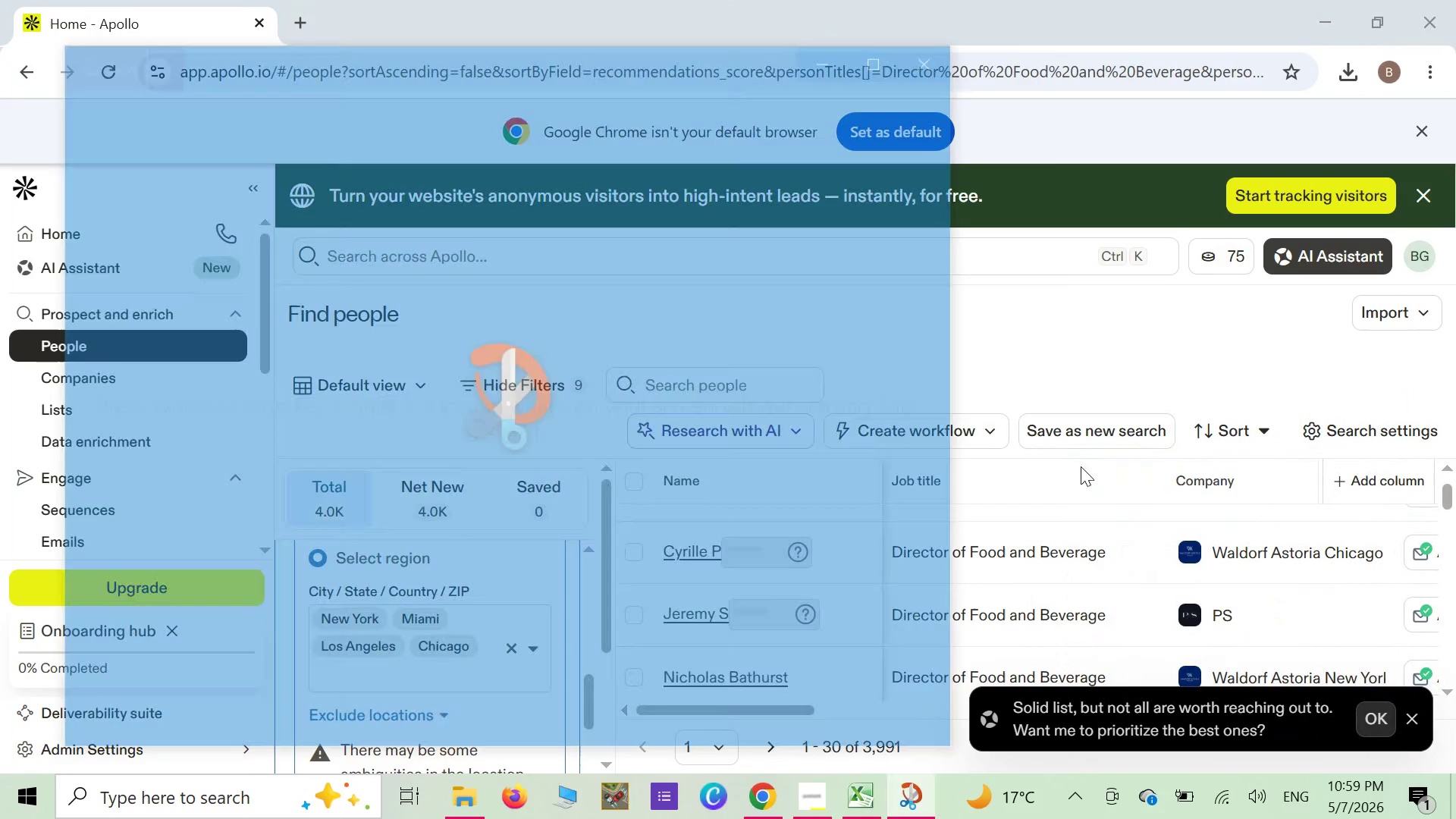 
left_click([802, 92])
 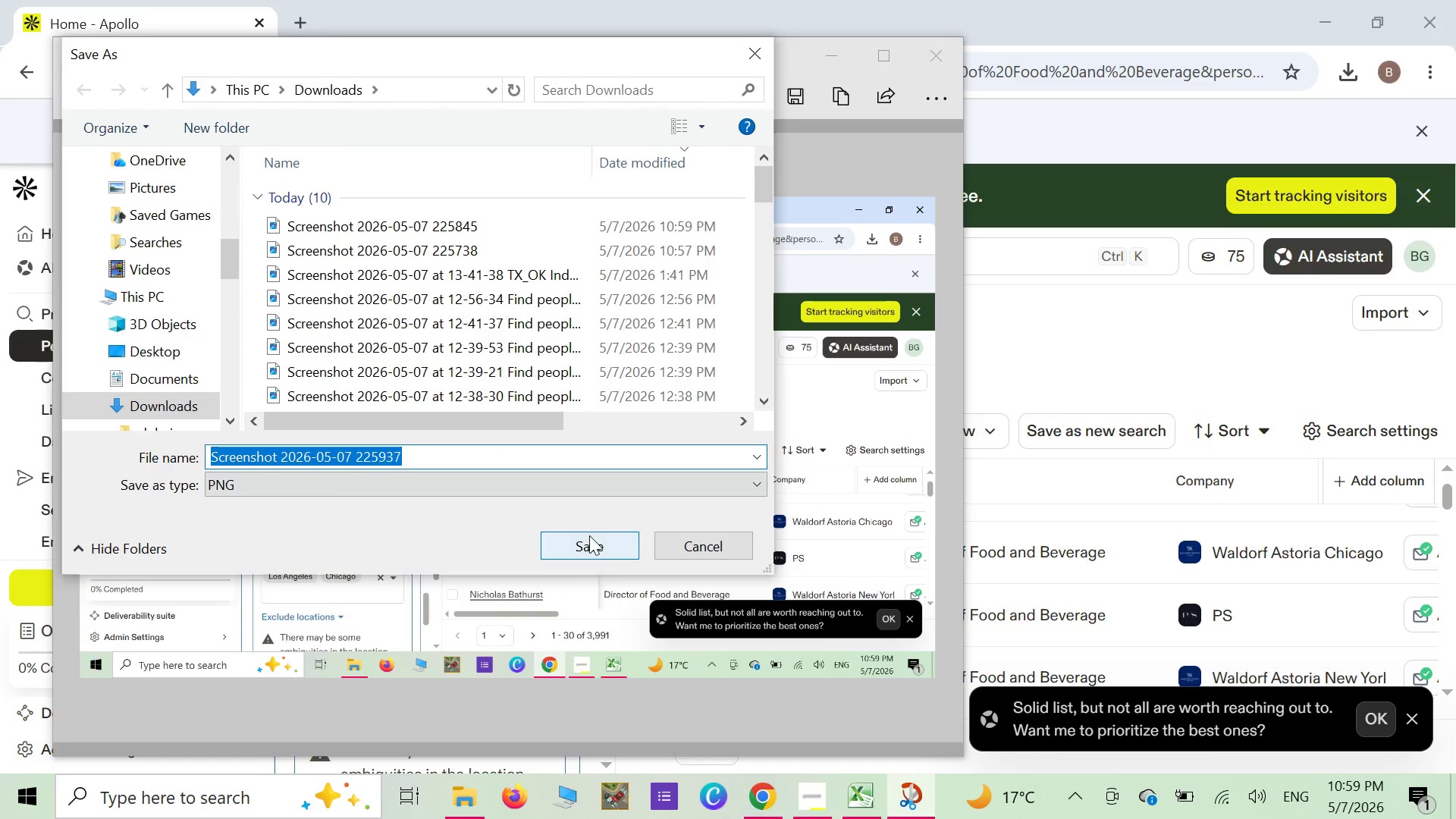 
wait(6.95)
 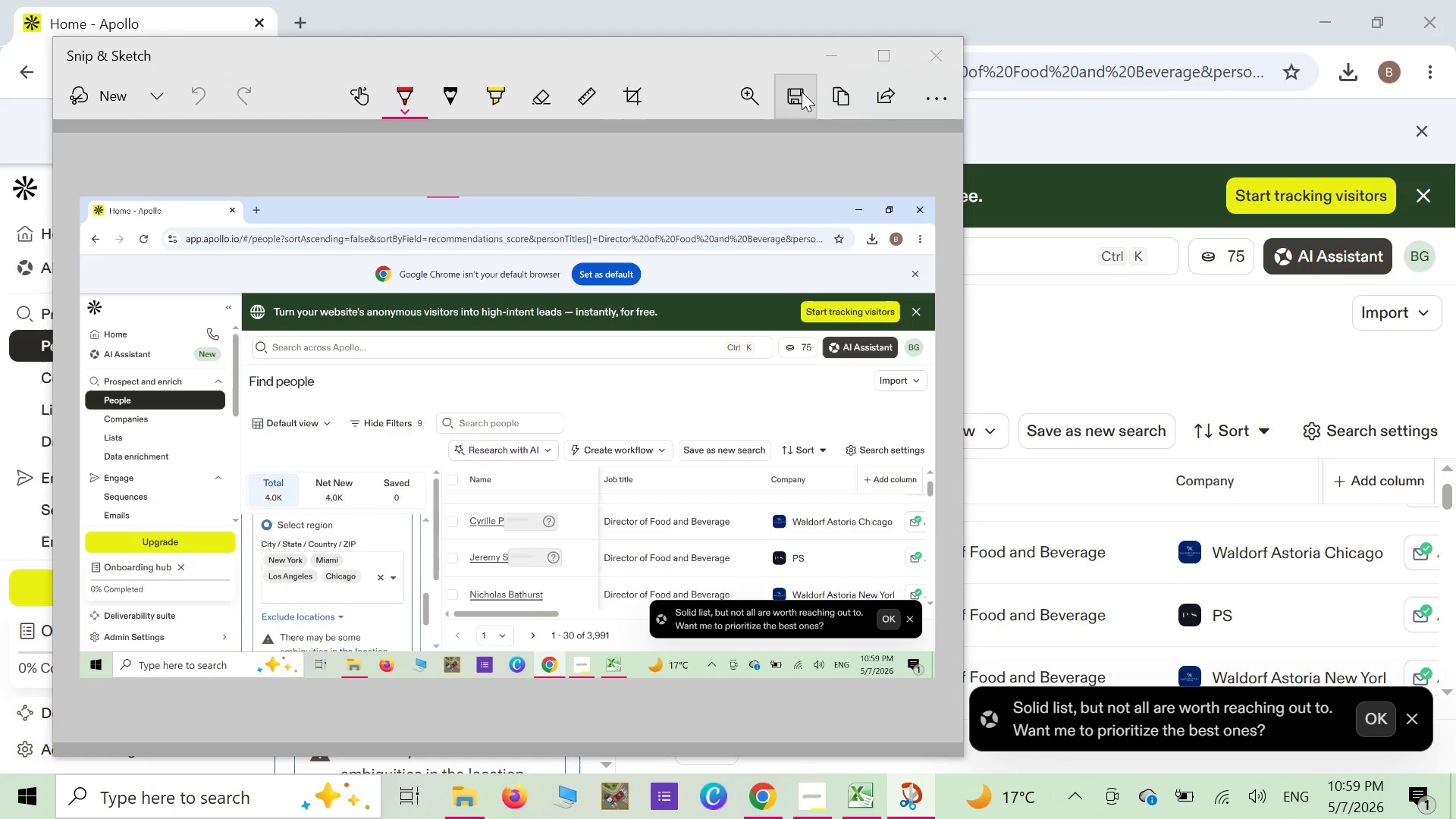 
left_click([596, 551])
 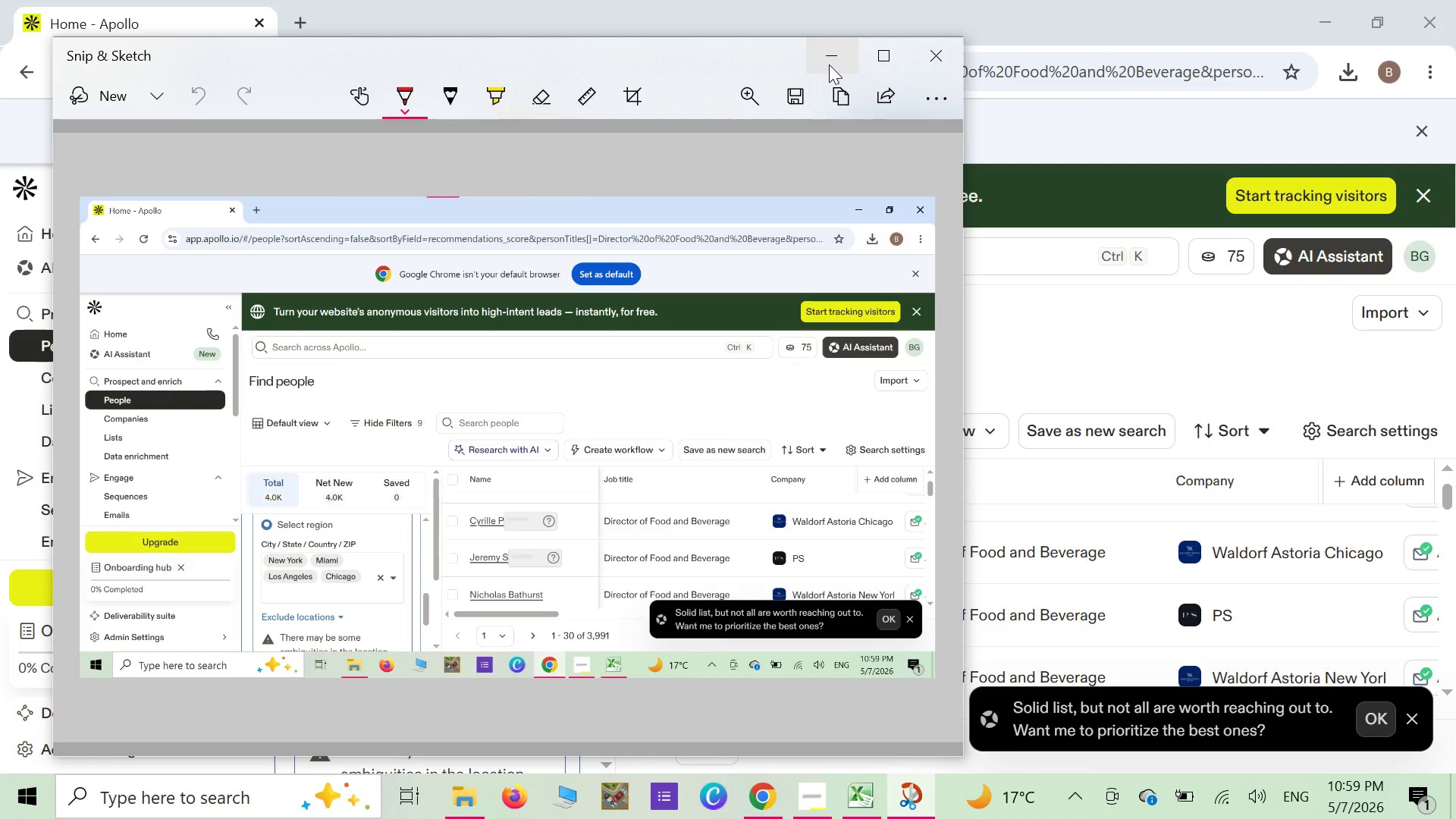 
left_click([829, 64])
 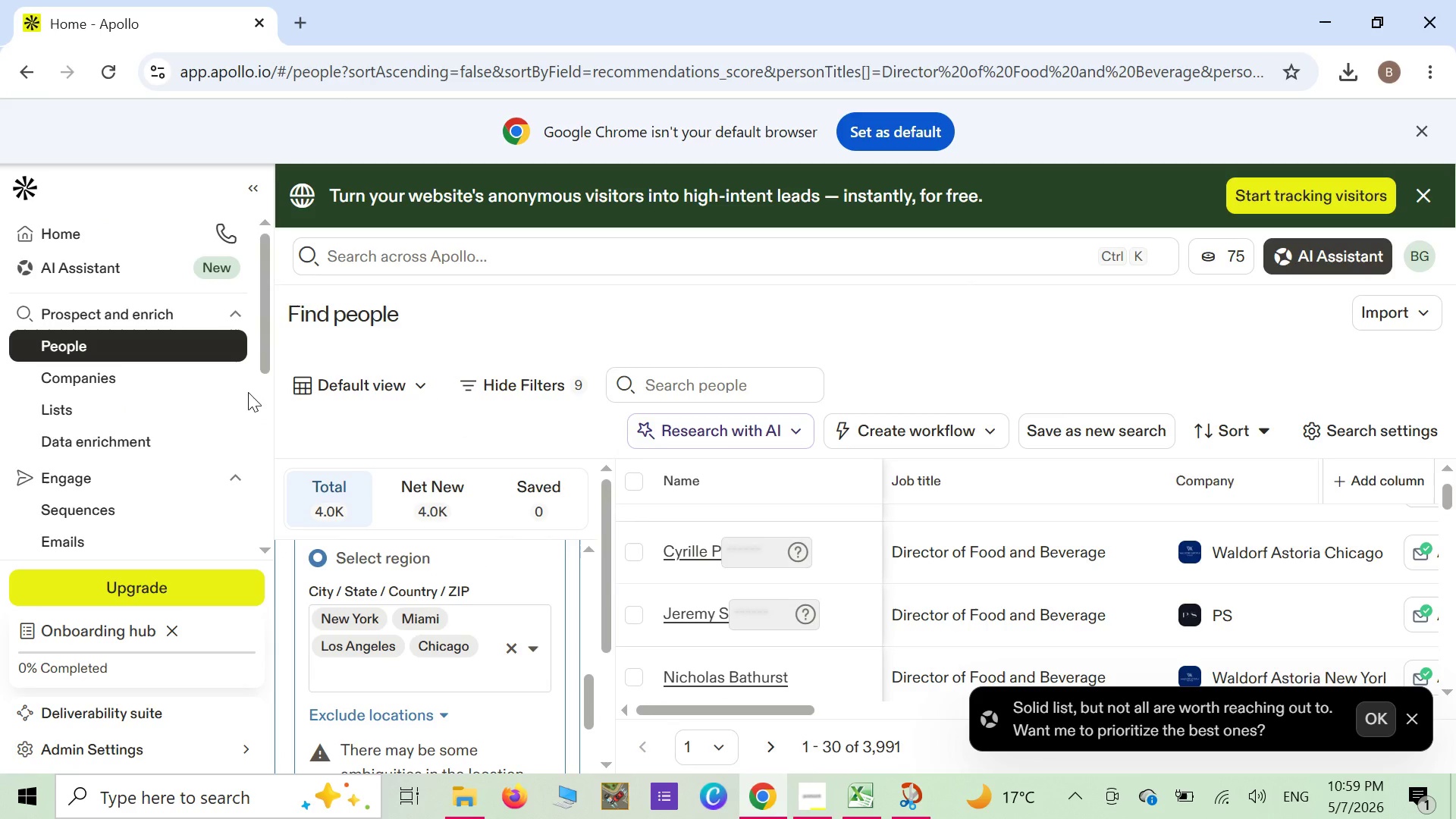 
wait(7.14)
 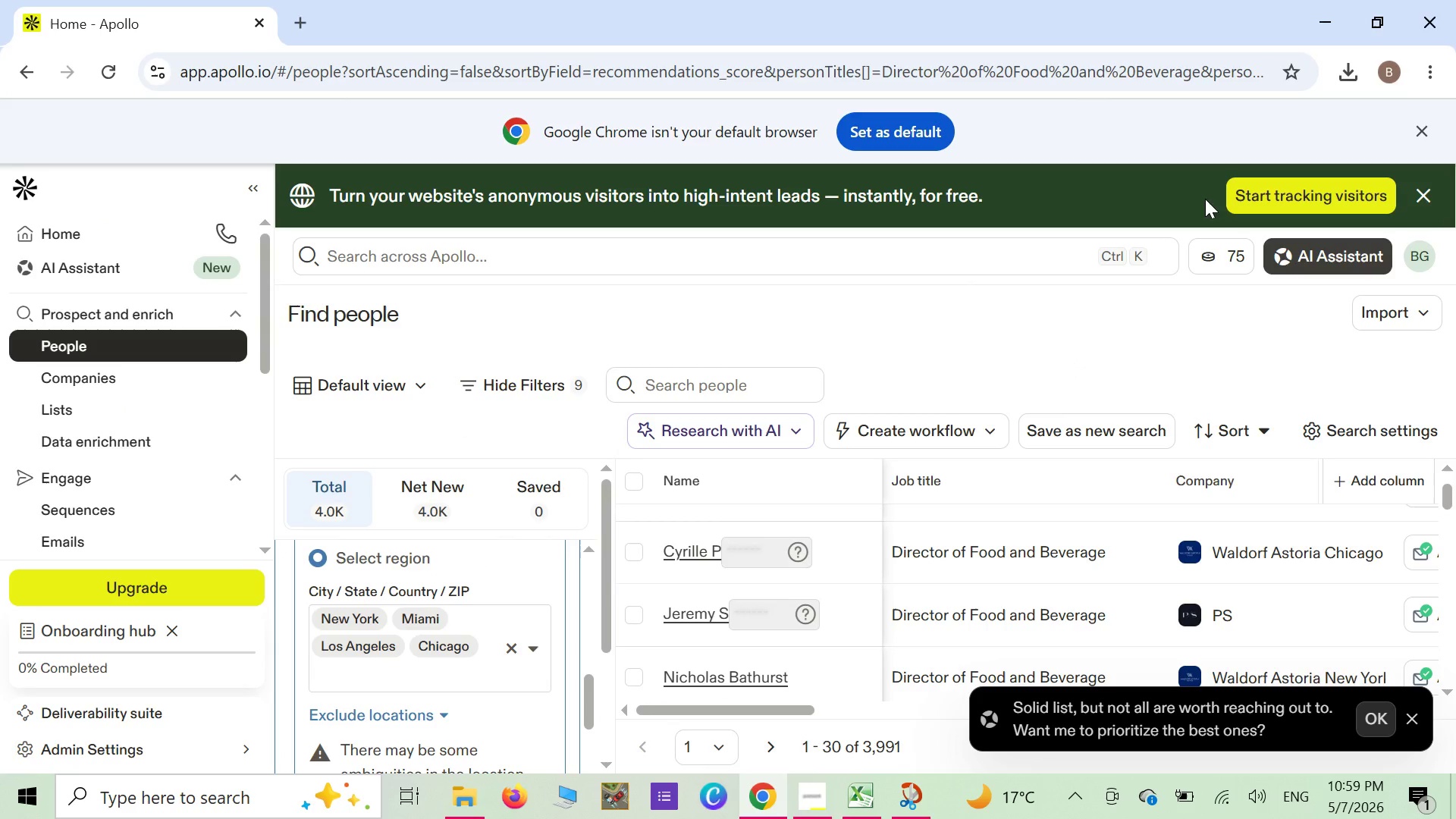 
scroll: coordinate [248, 391], scroll_direction: up, amount: 1.0
 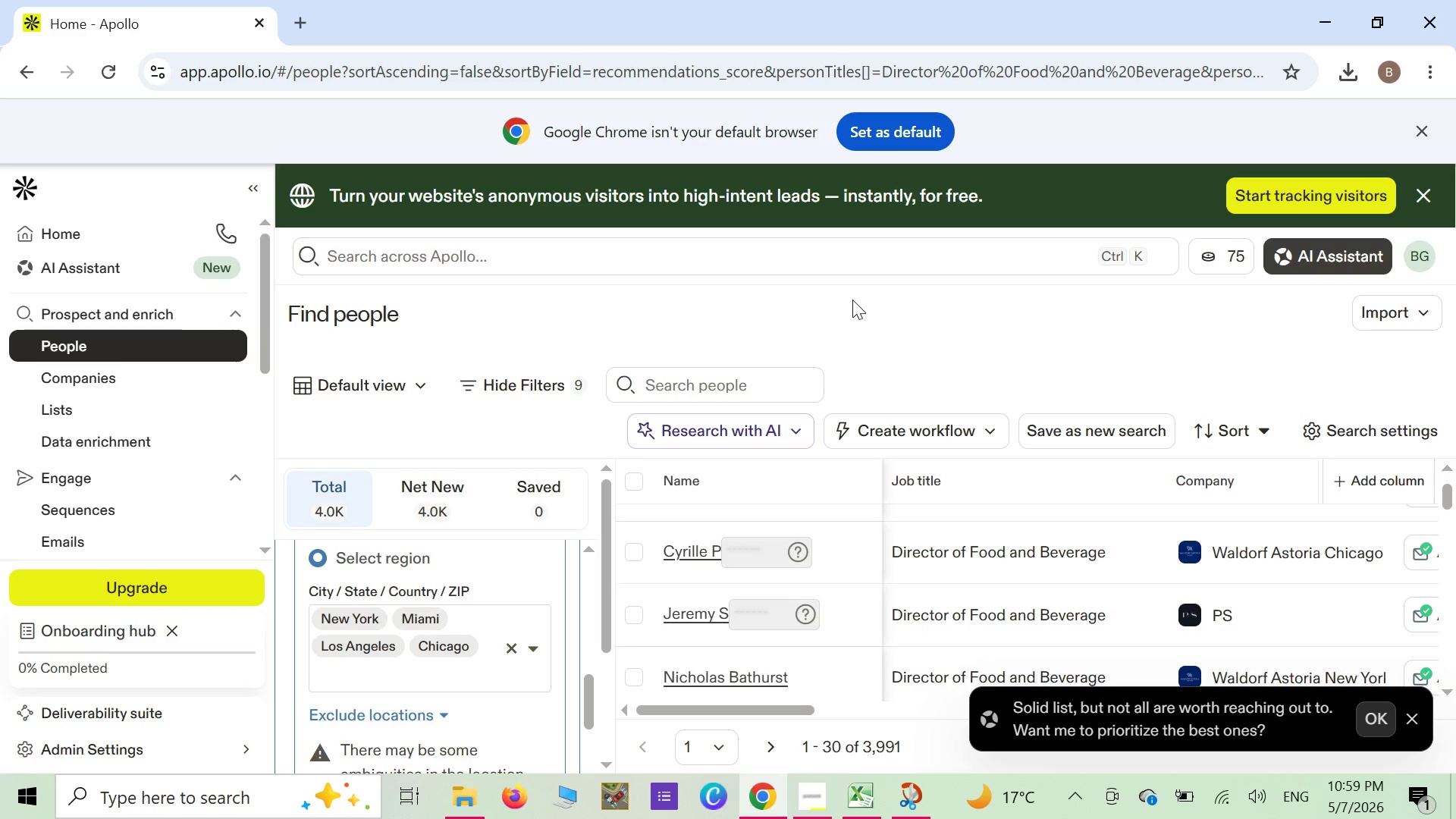 
scroll: coordinate [421, 517], scroll_direction: down, amount: 8.0
 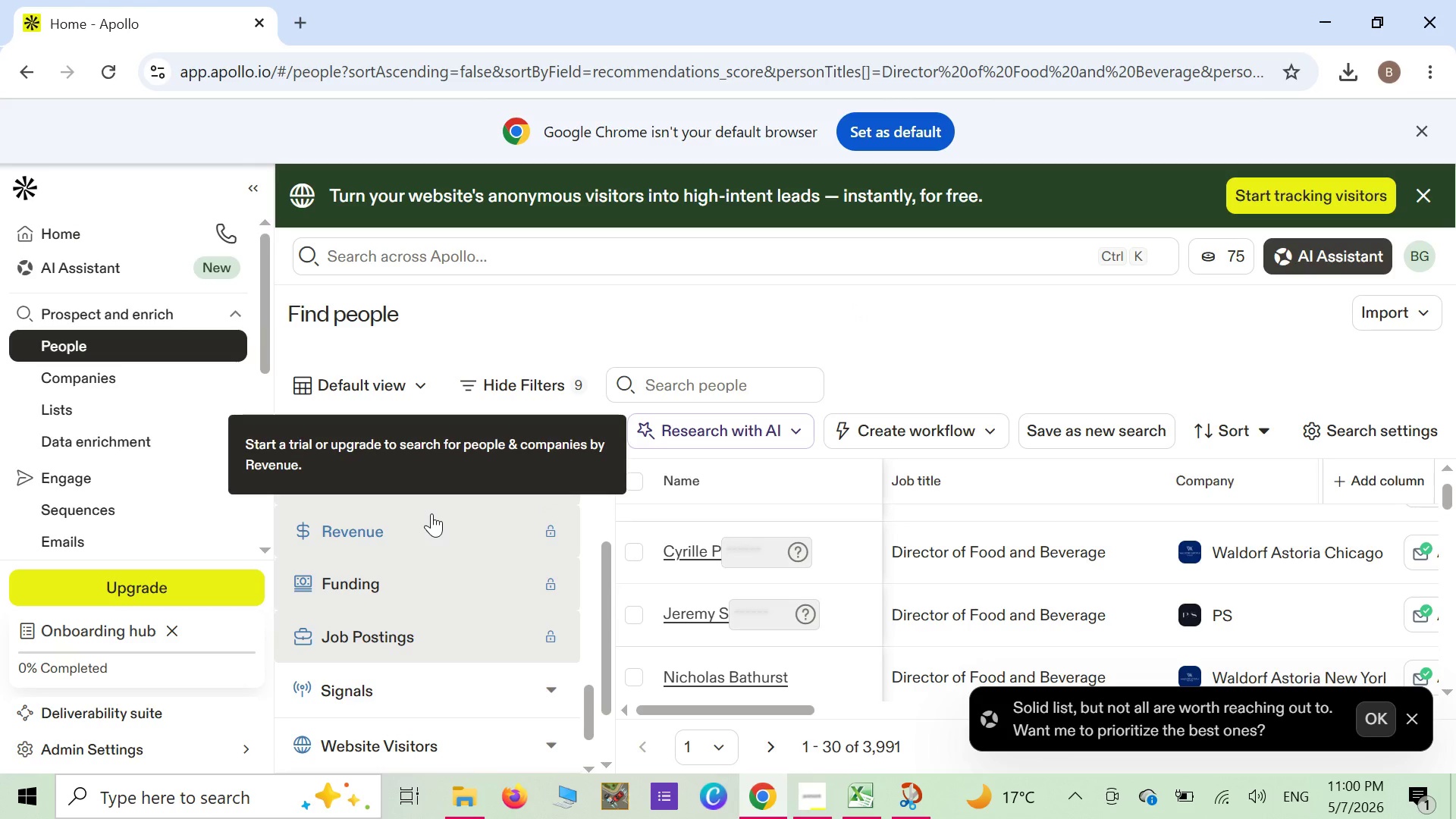 
wait(8.9)
 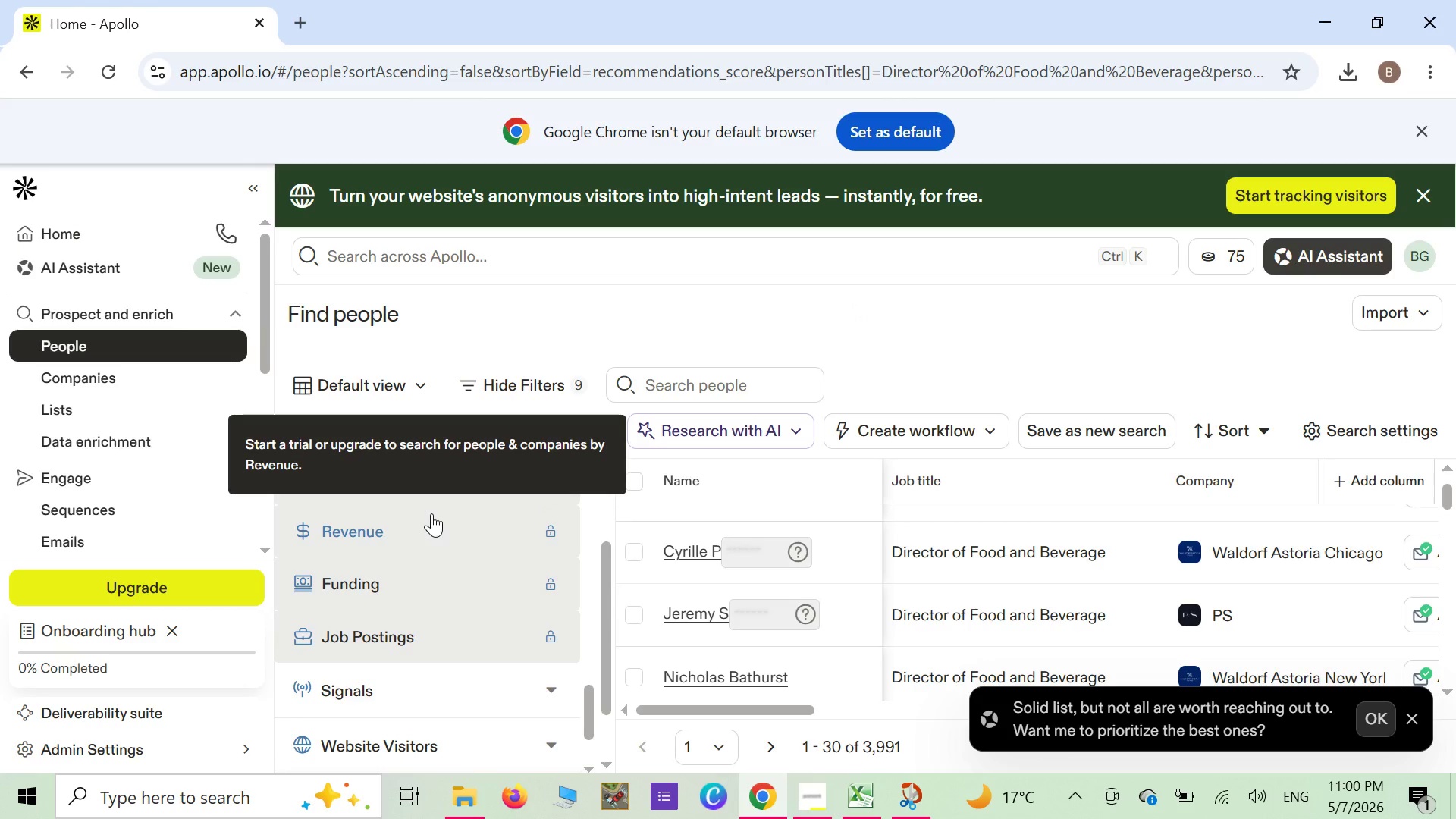 
scroll: coordinate [444, 557], scroll_direction: down, amount: 7.0
 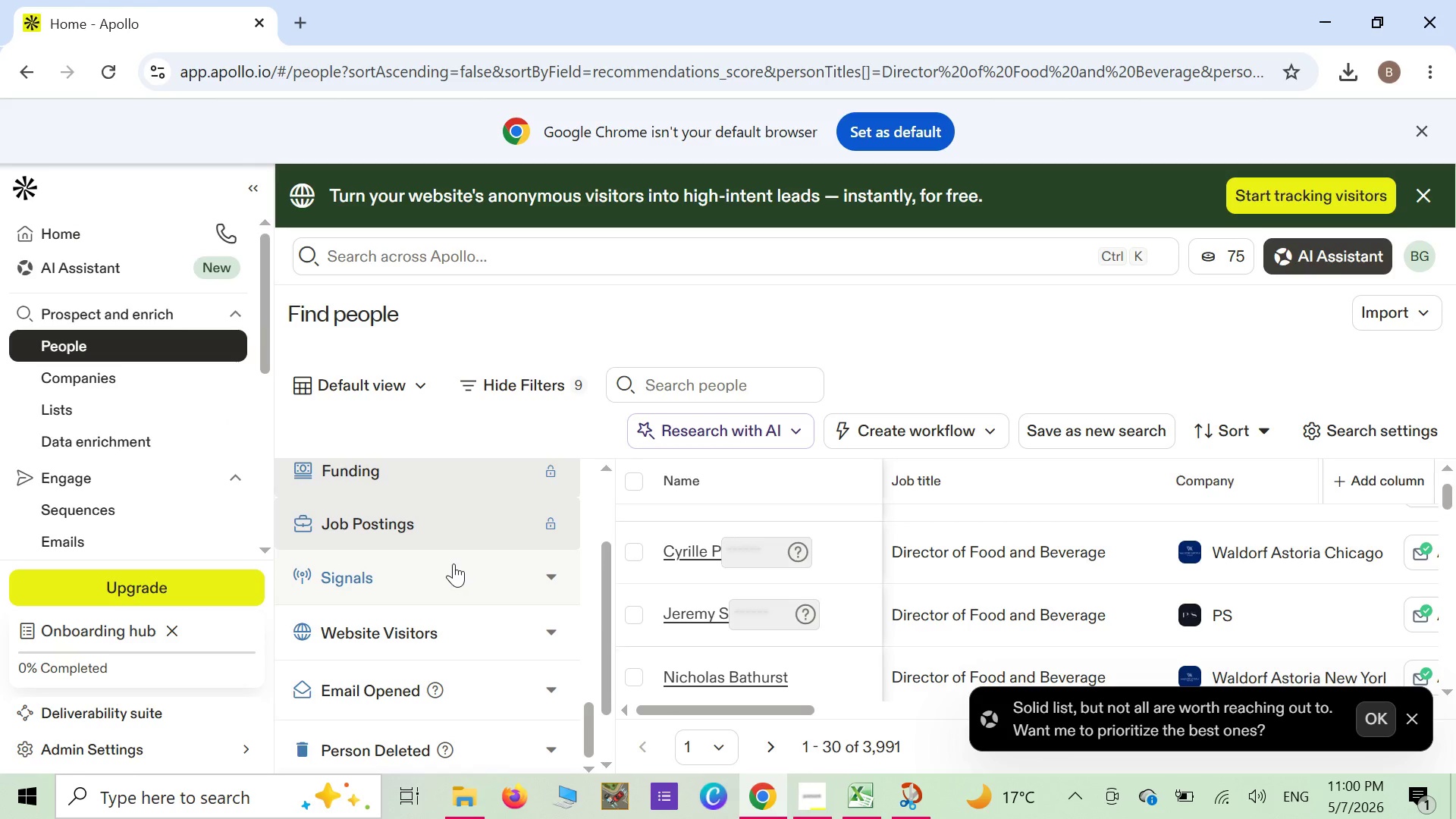 
scroll: coordinate [453, 563], scroll_direction: up, amount: 4.0
 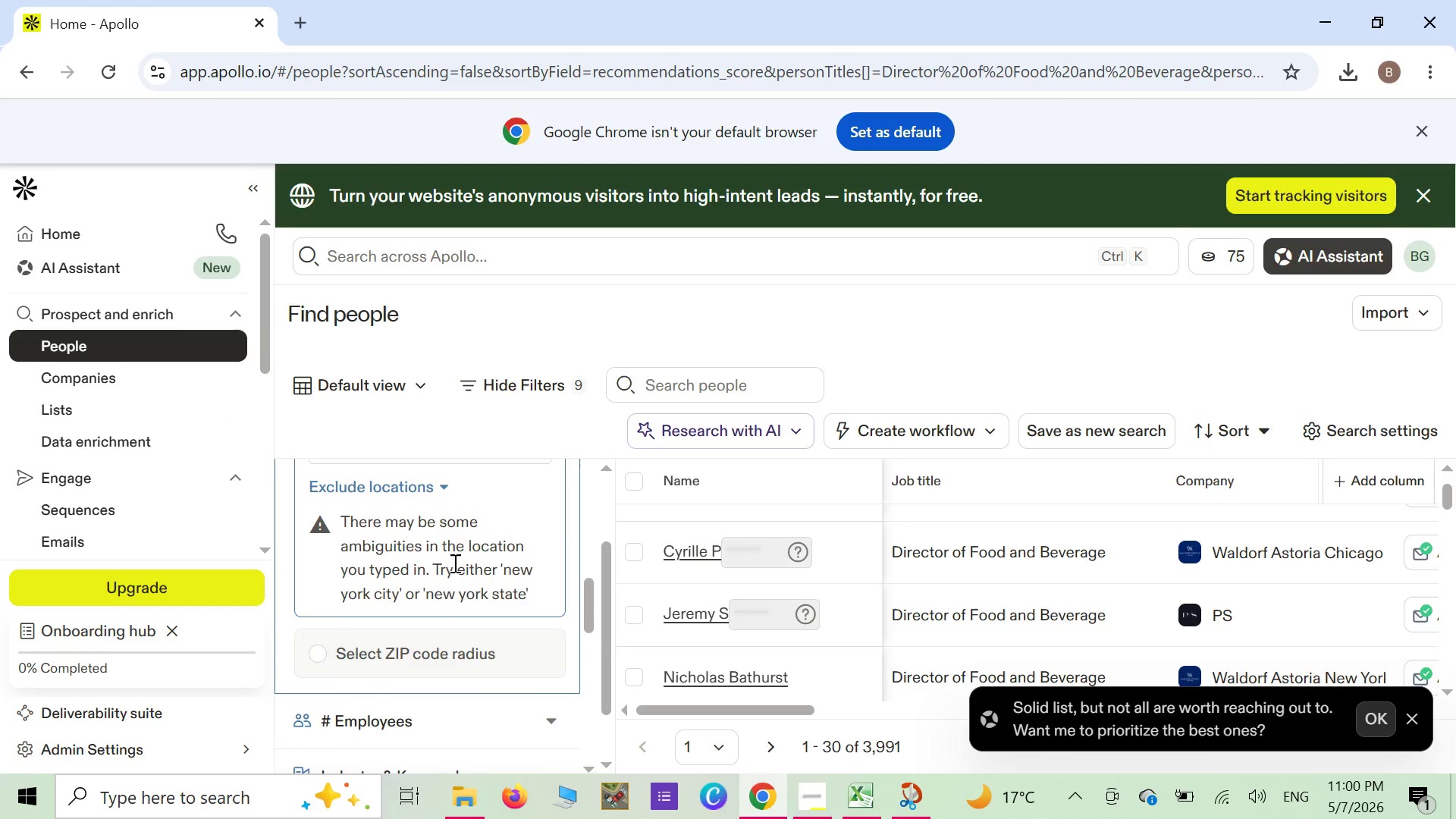 
scroll: coordinate [453, 563], scroll_direction: down, amount: 2.0
 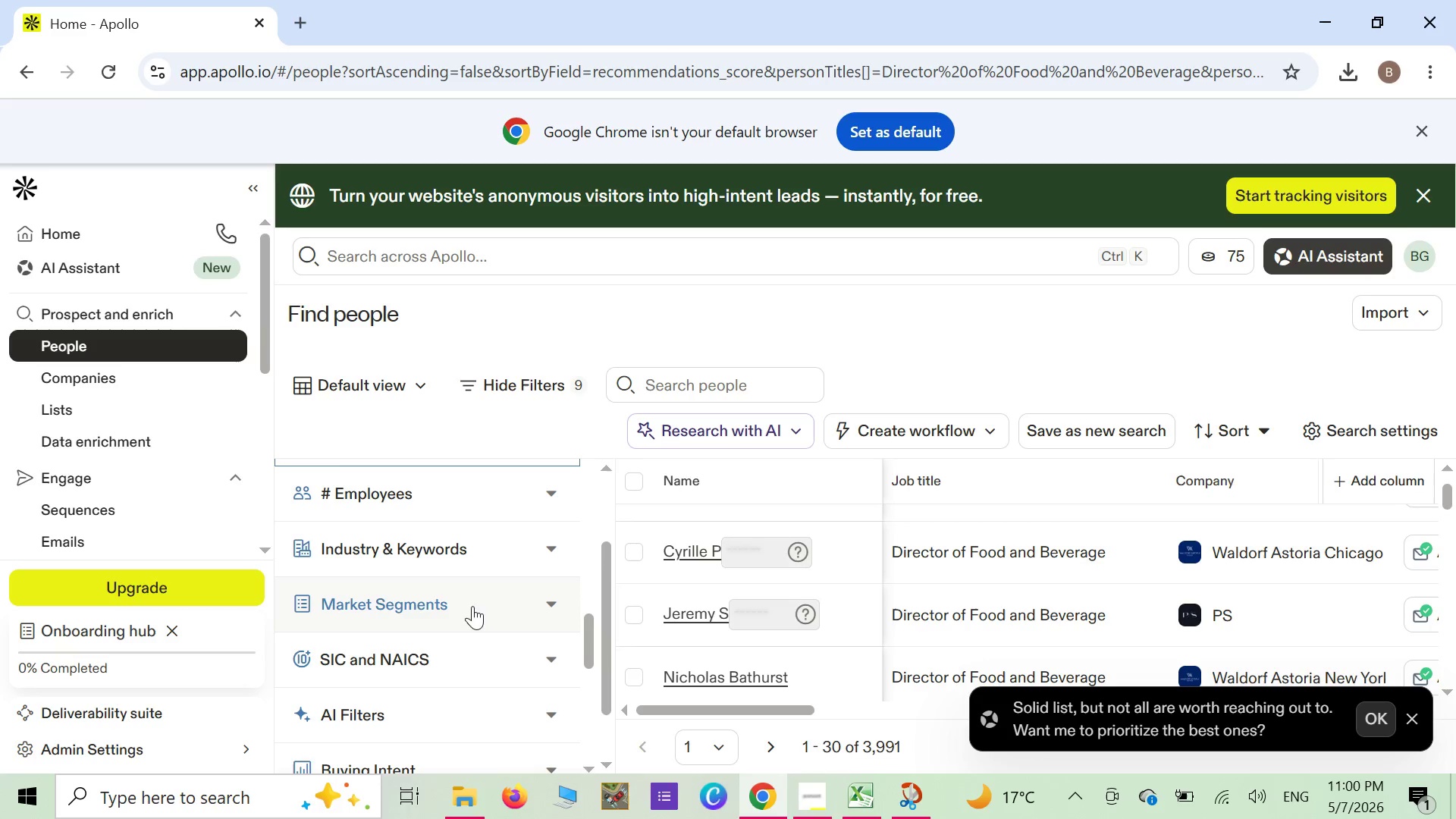 
scroll: coordinate [460, 635], scroll_direction: up, amount: 2.0
 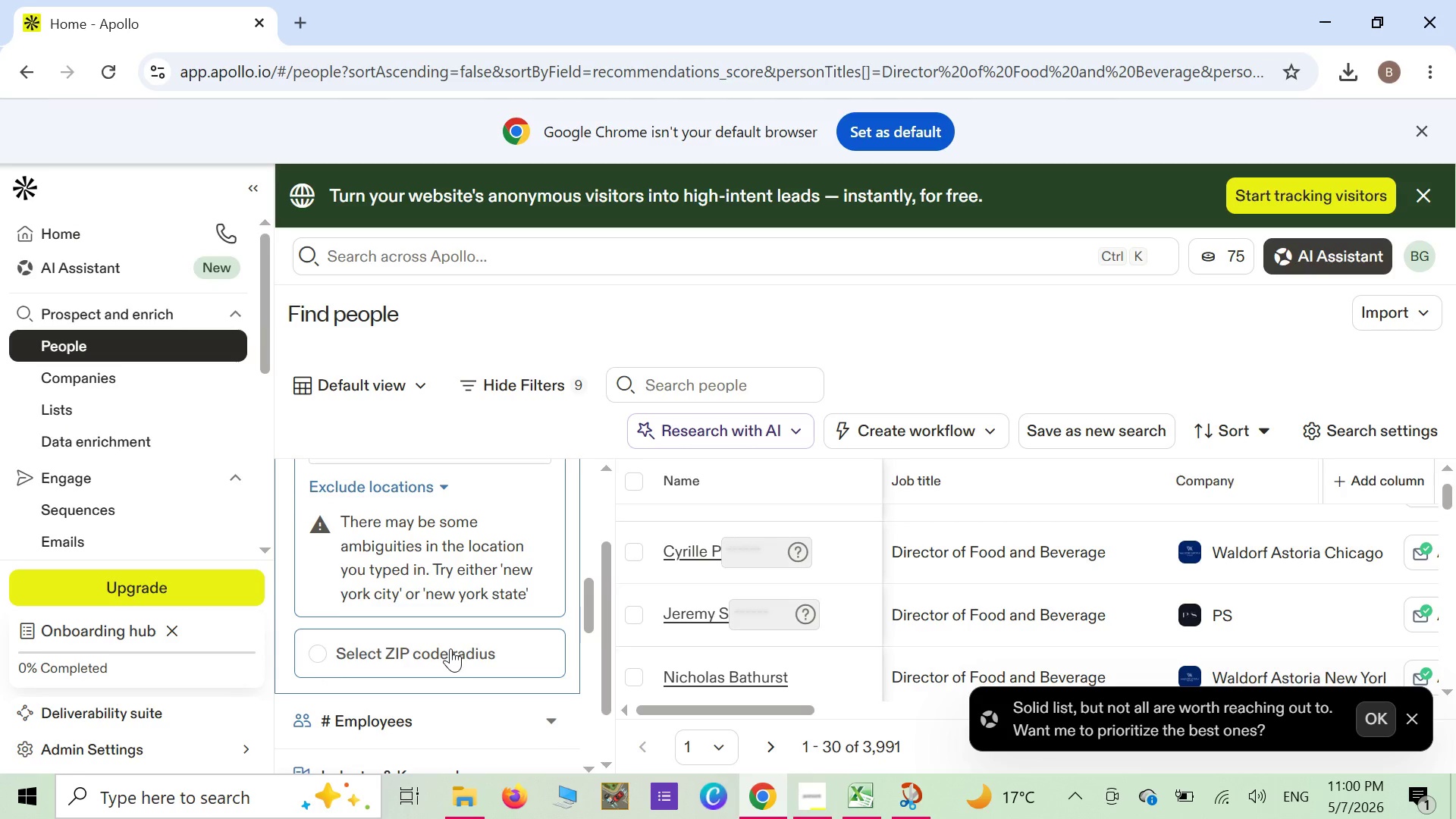 
scroll: coordinate [557, 601], scroll_direction: down, amount: 7.0
 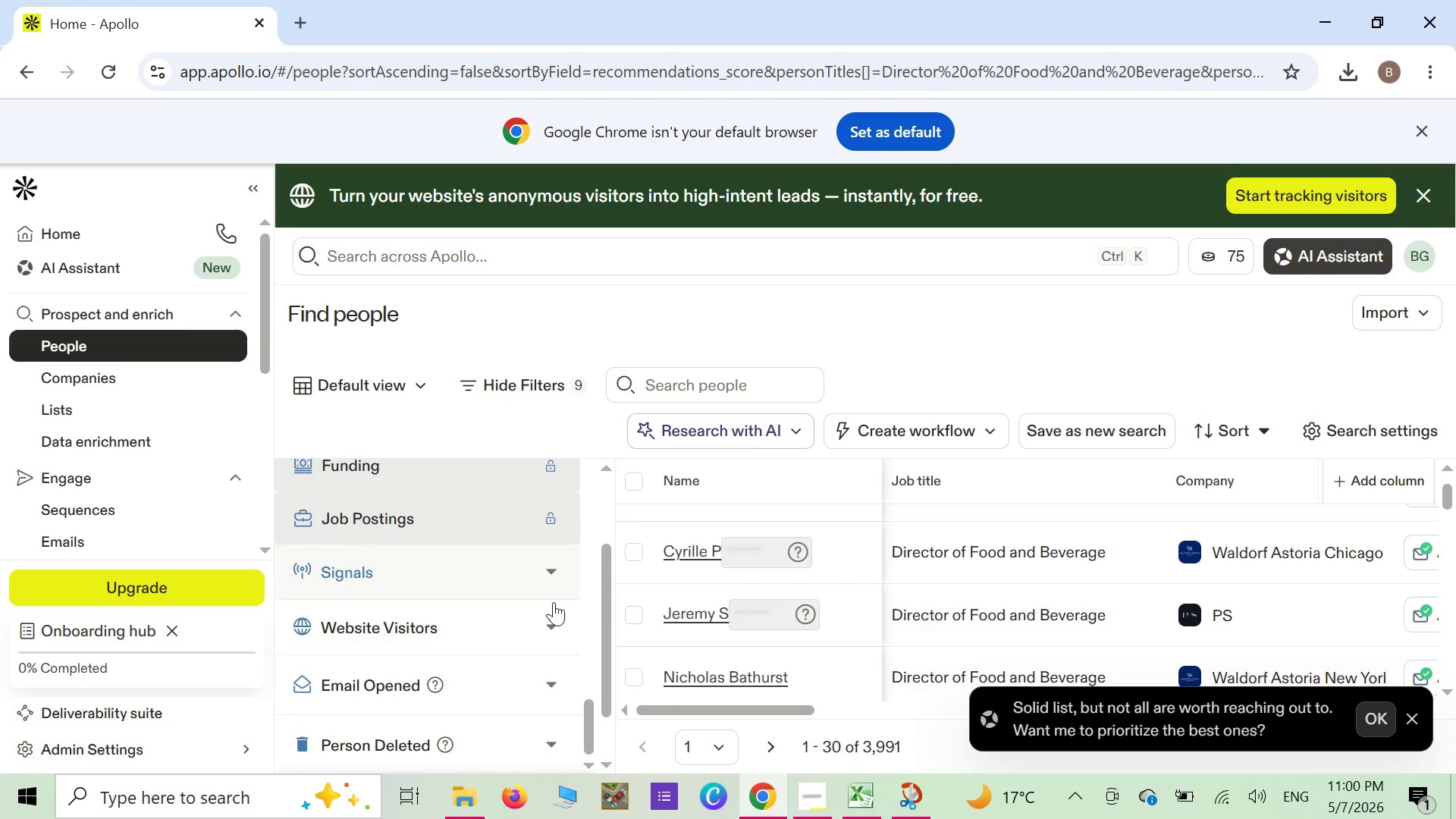 
scroll: coordinate [554, 602], scroll_direction: none, amount: 0.0
 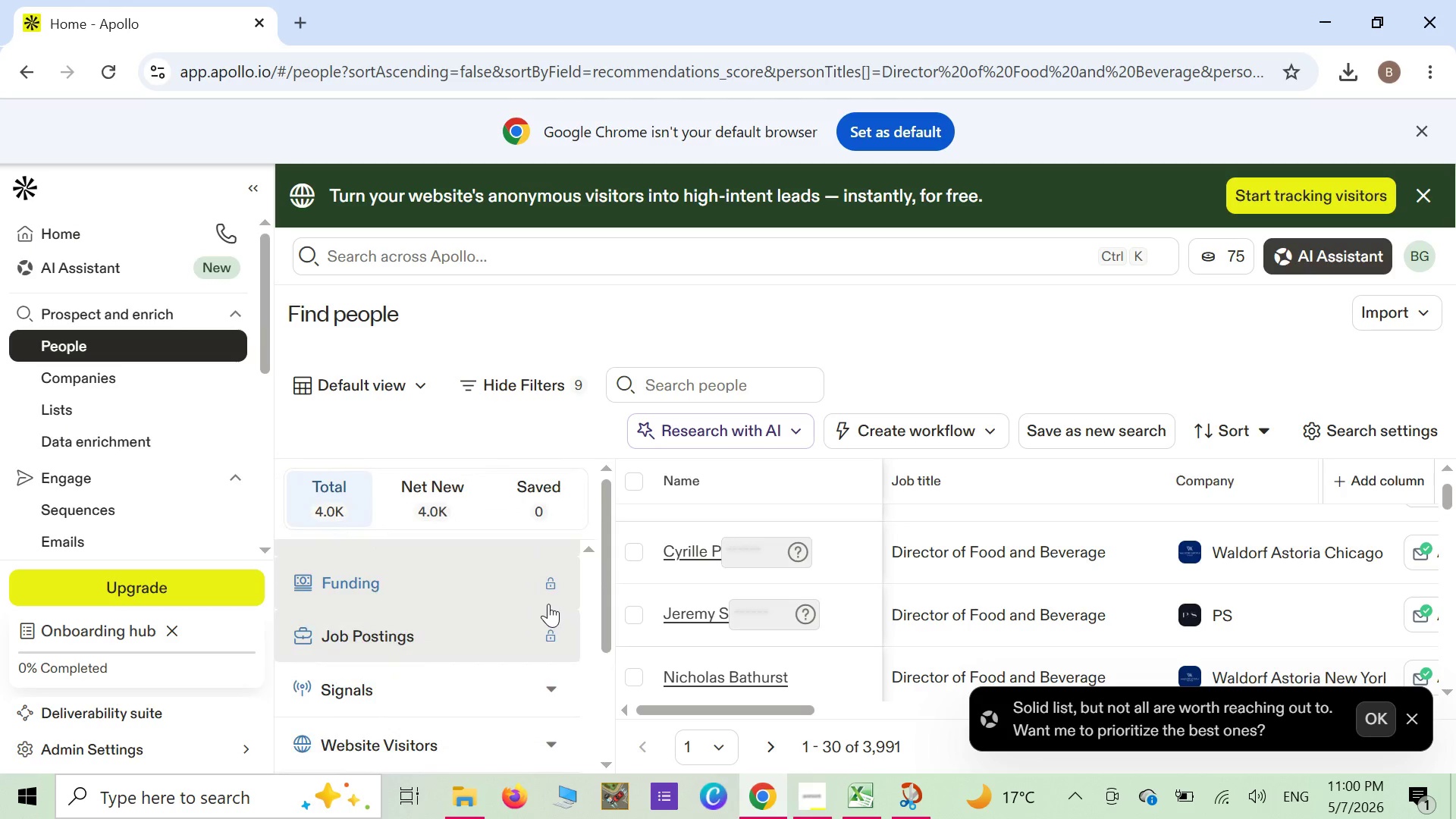 
scroll: coordinate [548, 604], scroll_direction: up, amount: 5.0
 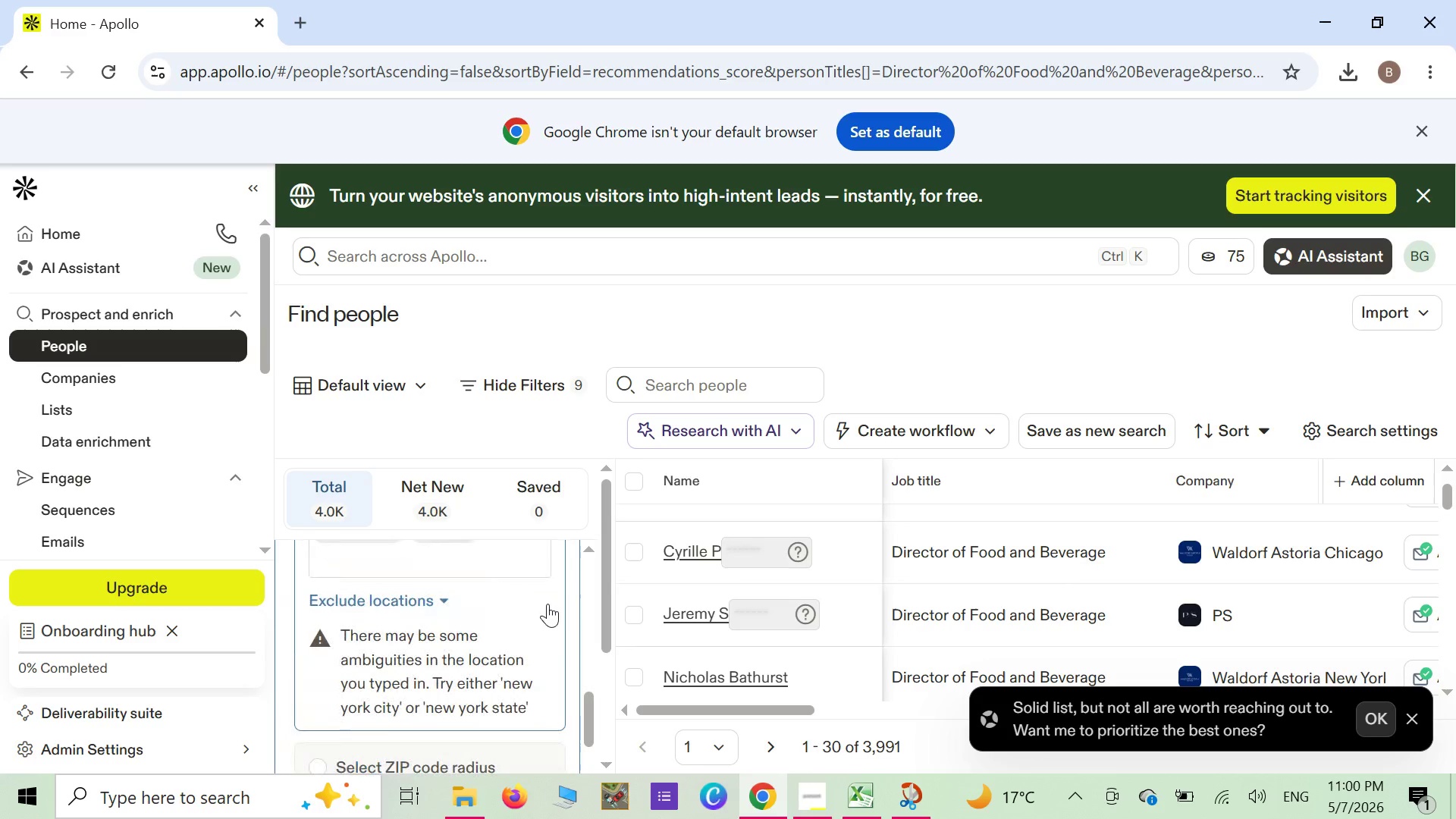 
scroll: coordinate [529, 643], scroll_direction: down, amount: 3.0
 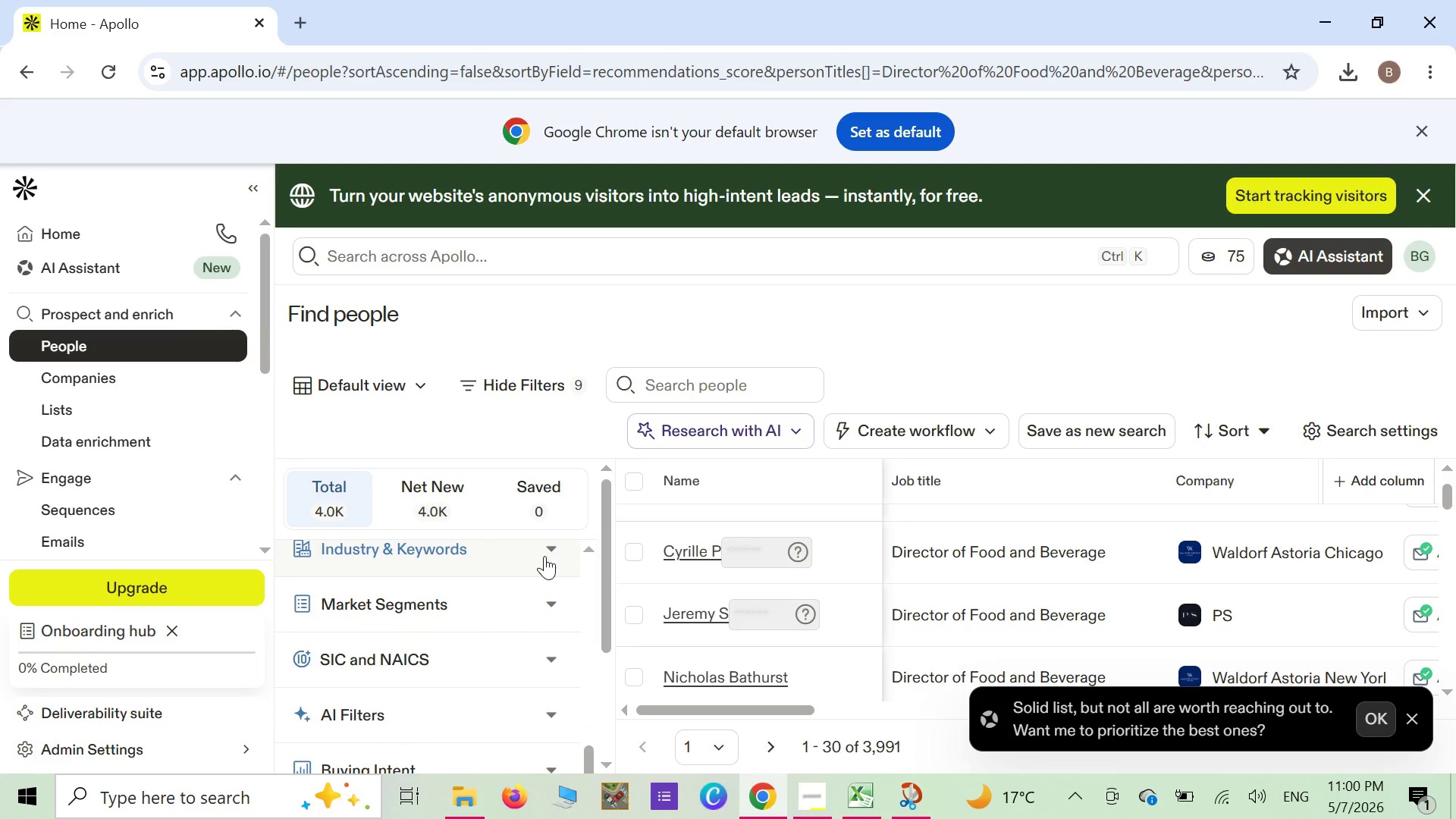 
left_click([544, 555])
 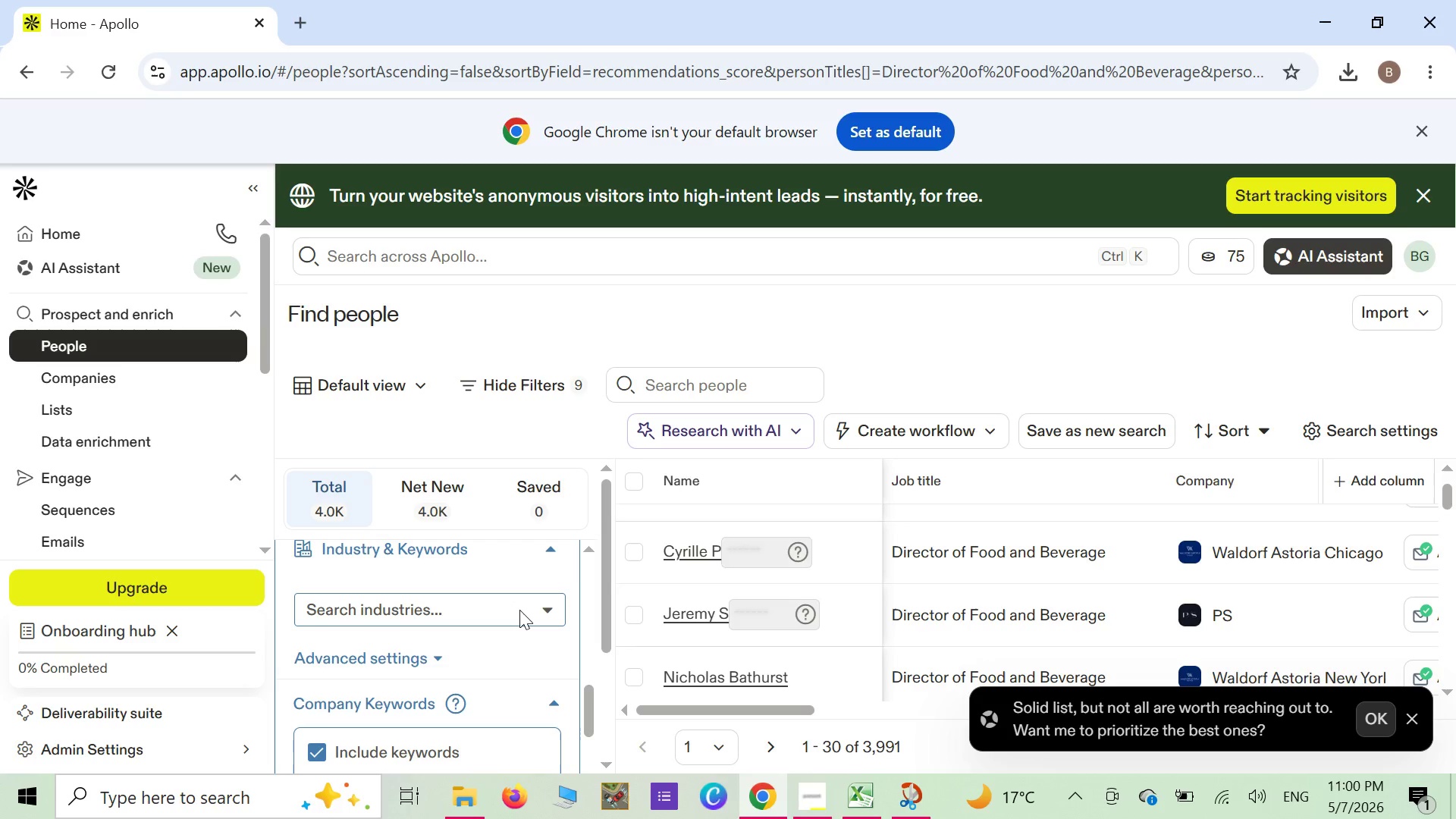 
wait(13.7)
 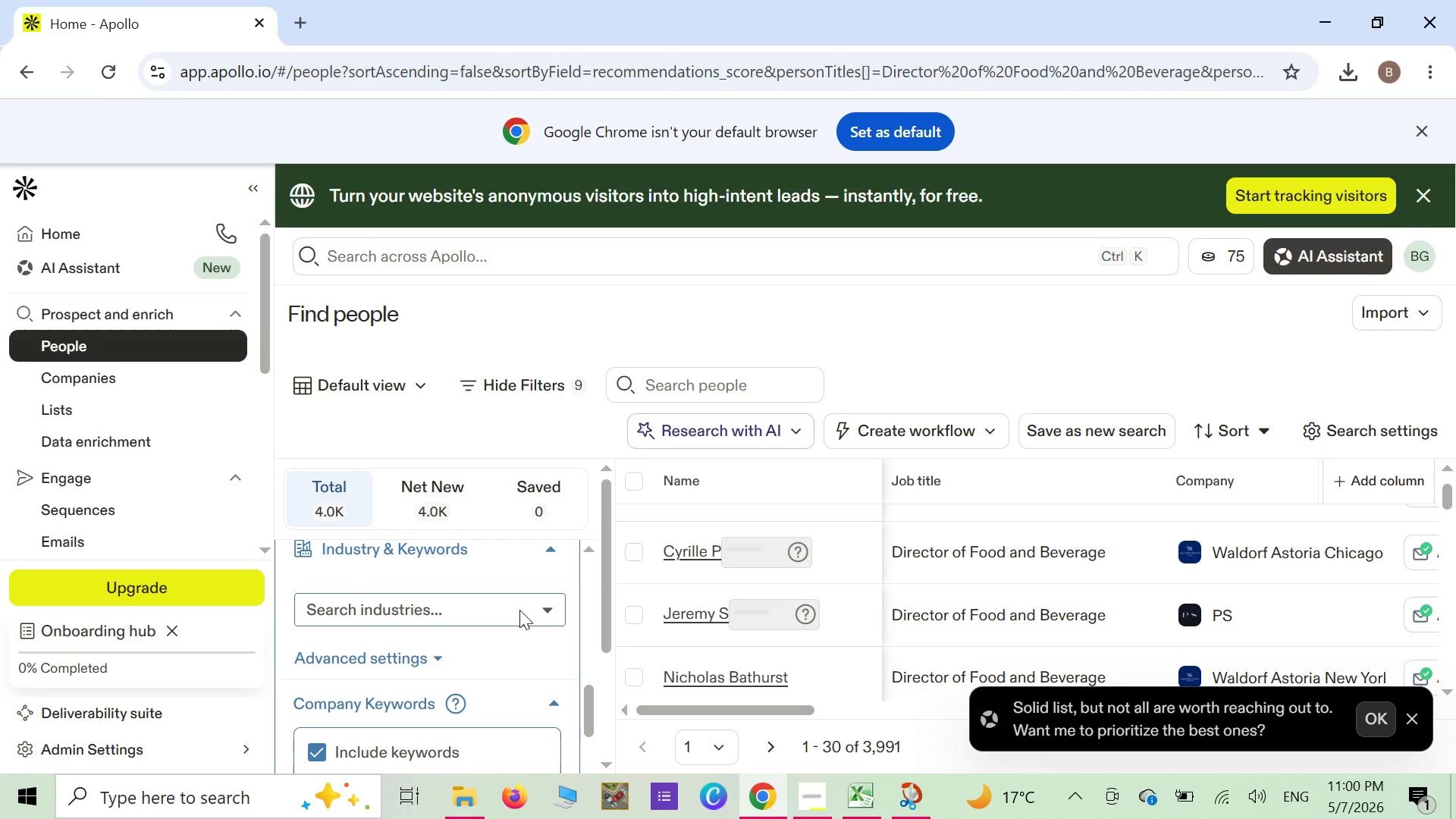 
left_click([450, 609])
 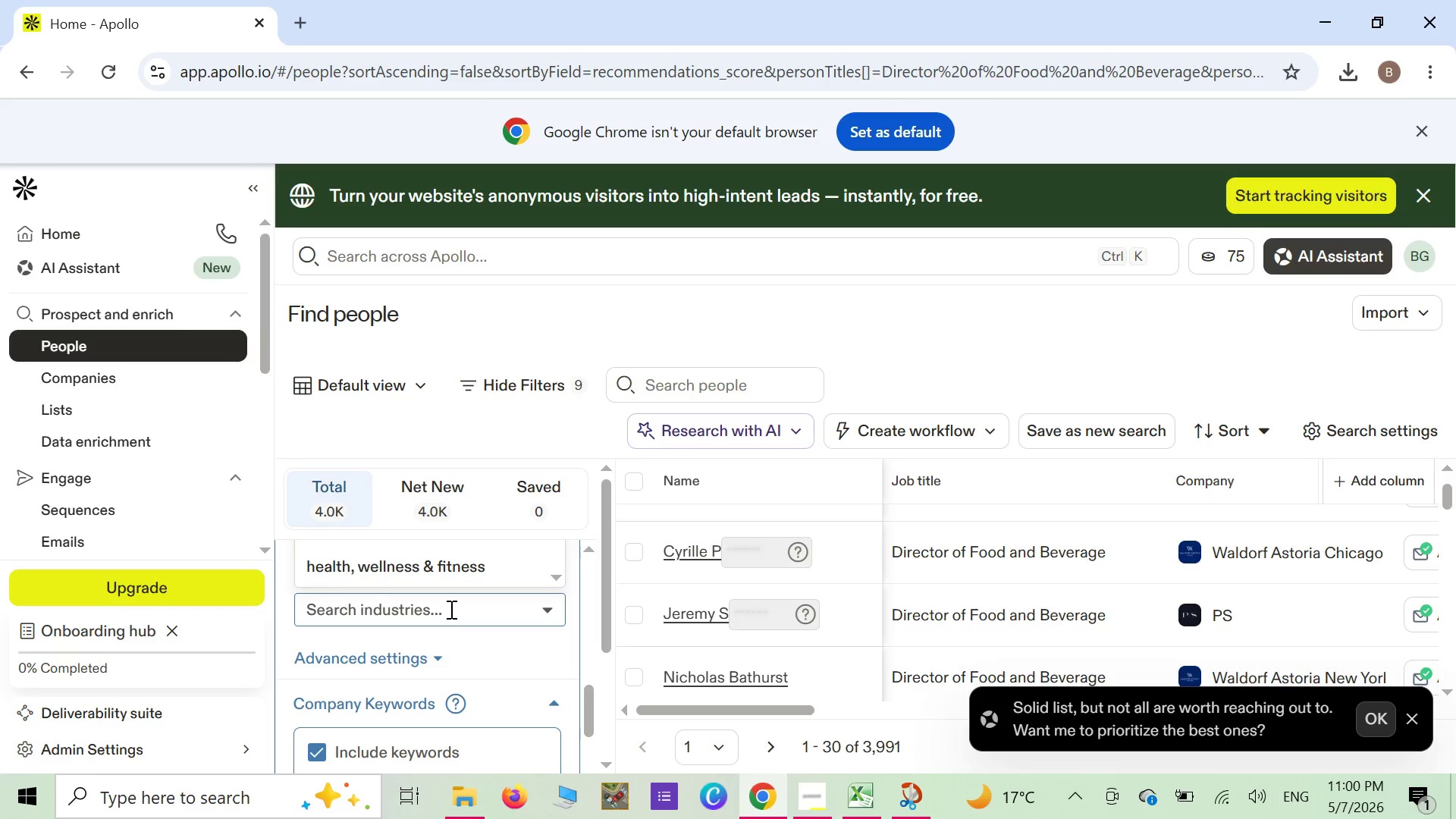 
wait(6.8)
 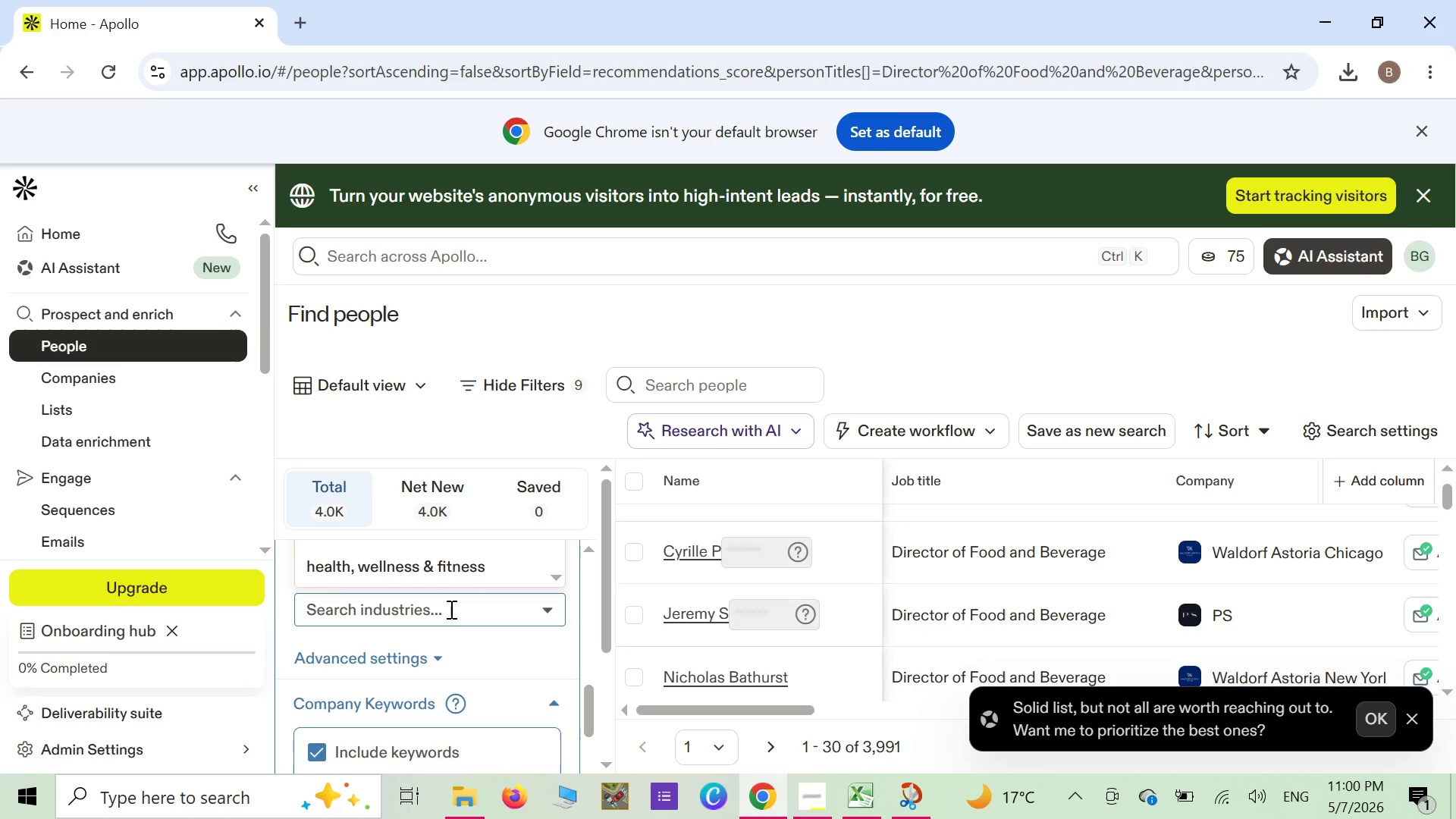 
type(Hospitality)
 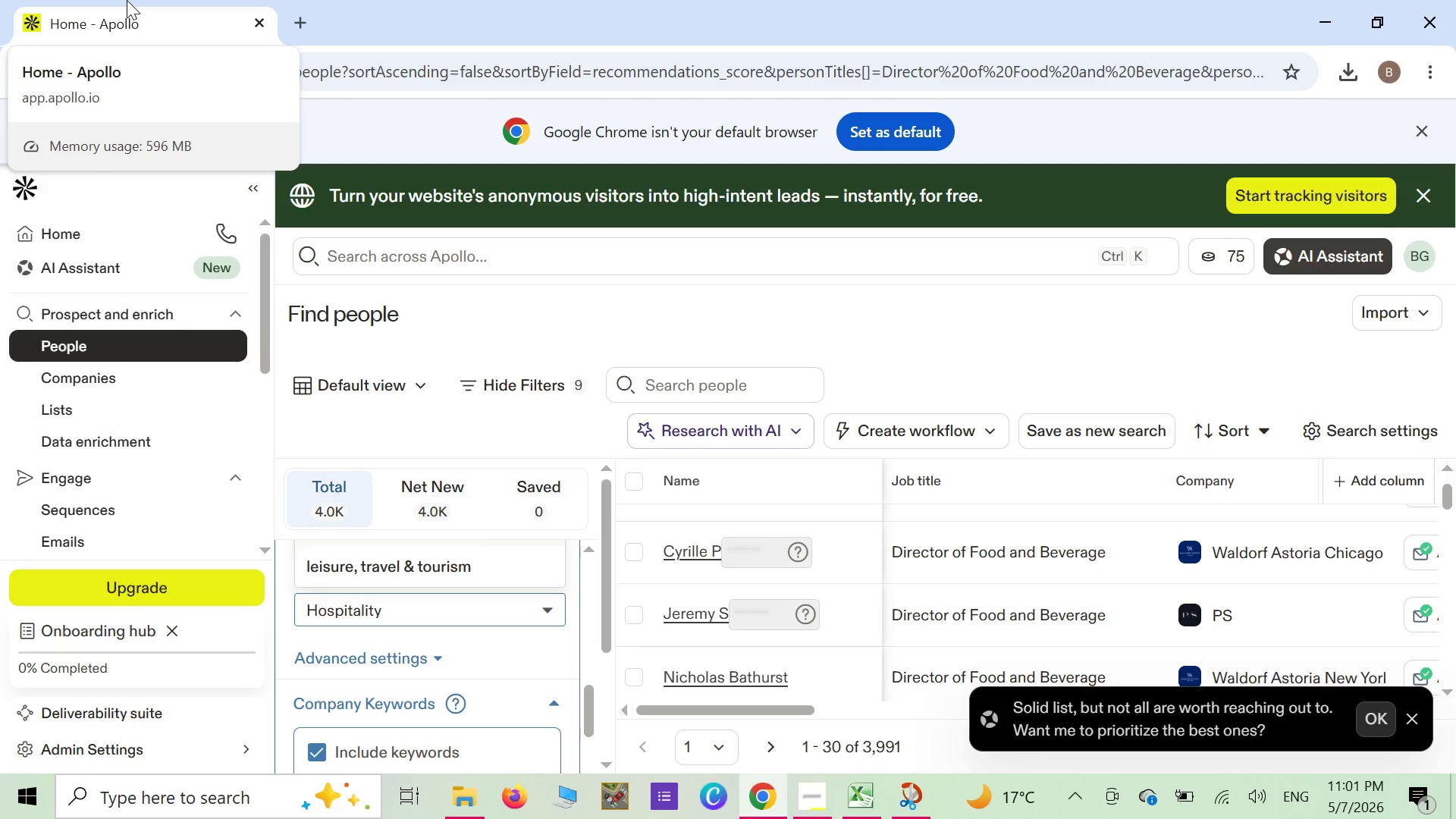 
wait(59.91)
 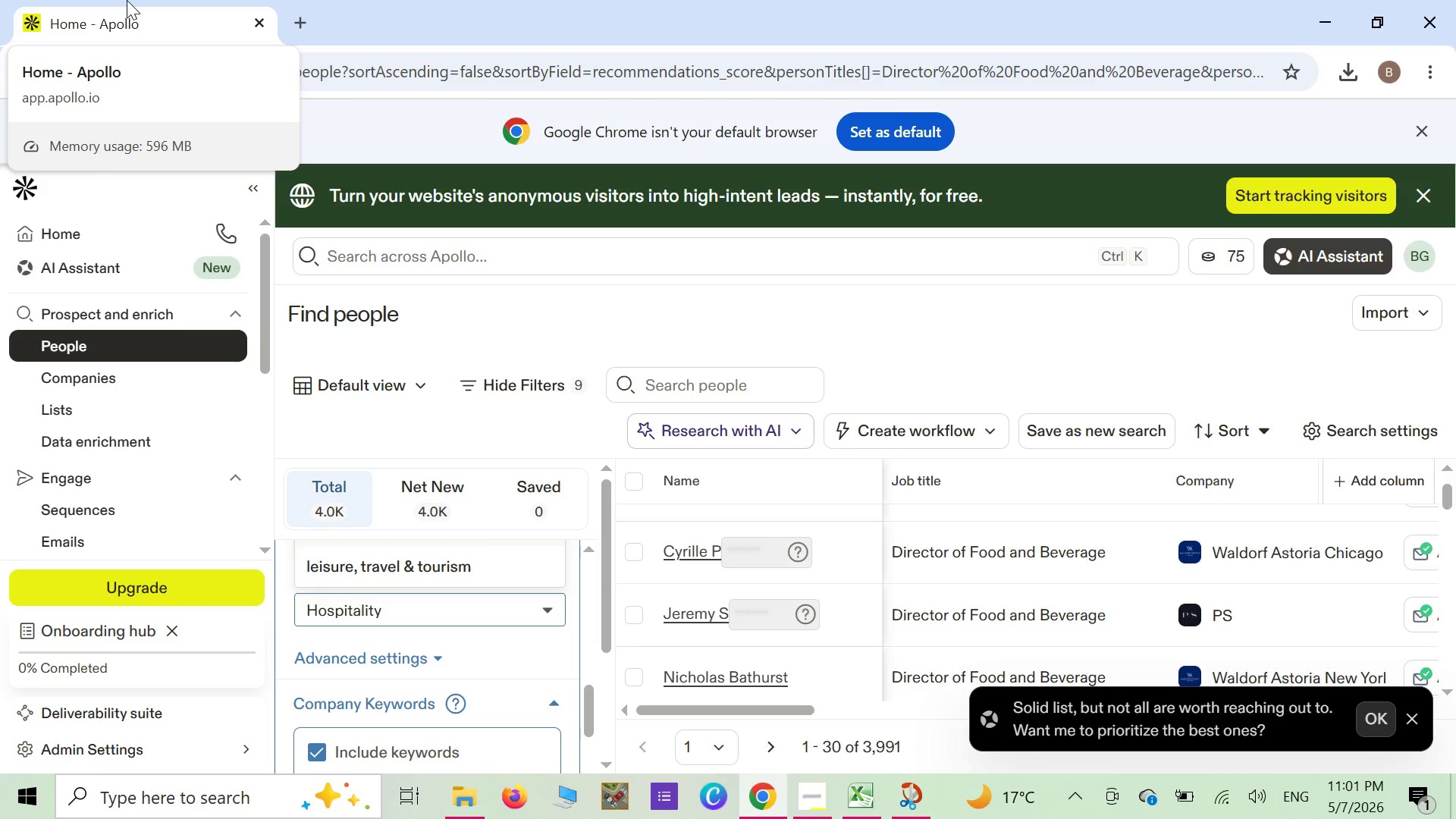 
key(Enter)
 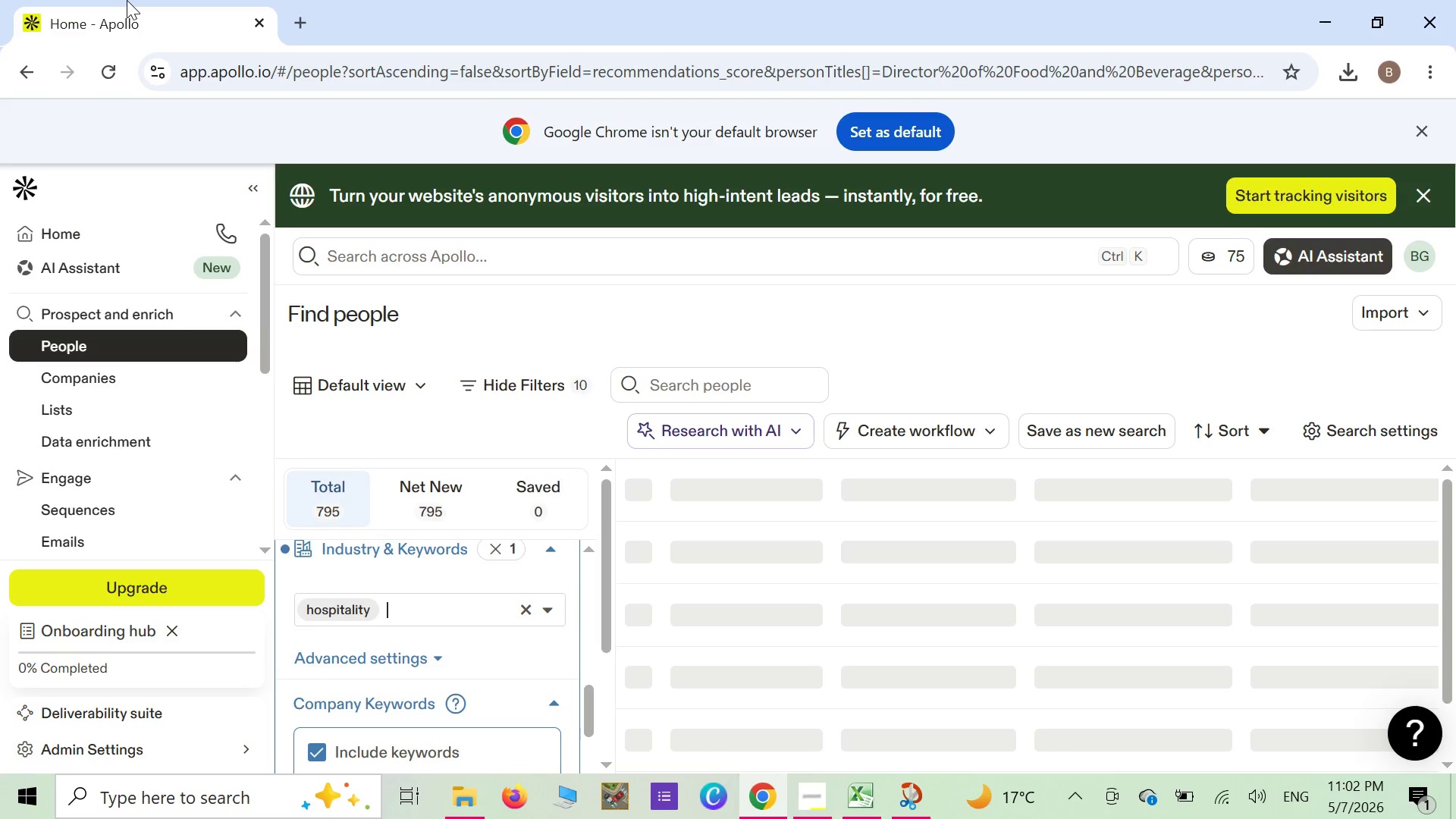 
wait(5.51)
 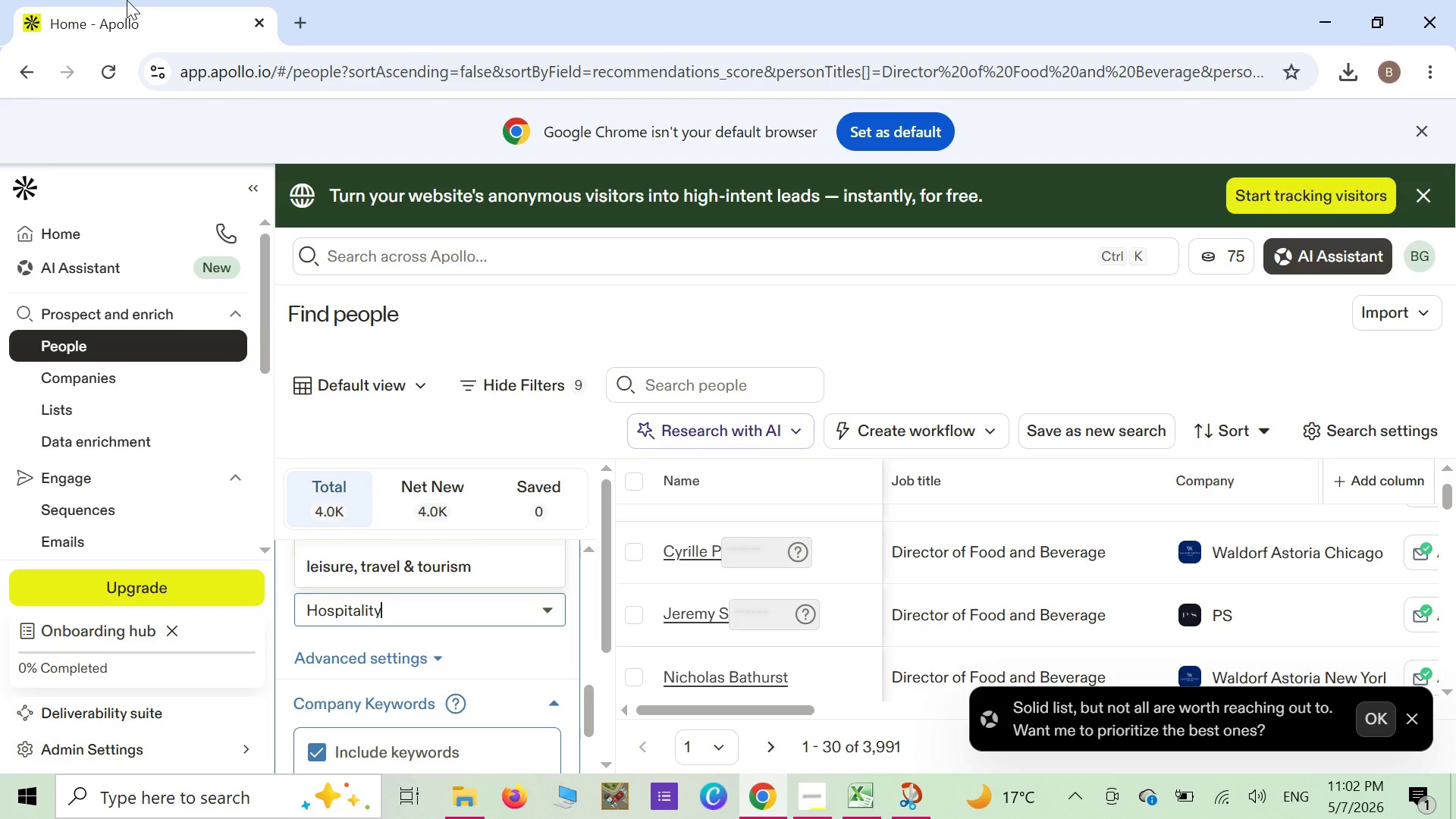 
type(lo)
 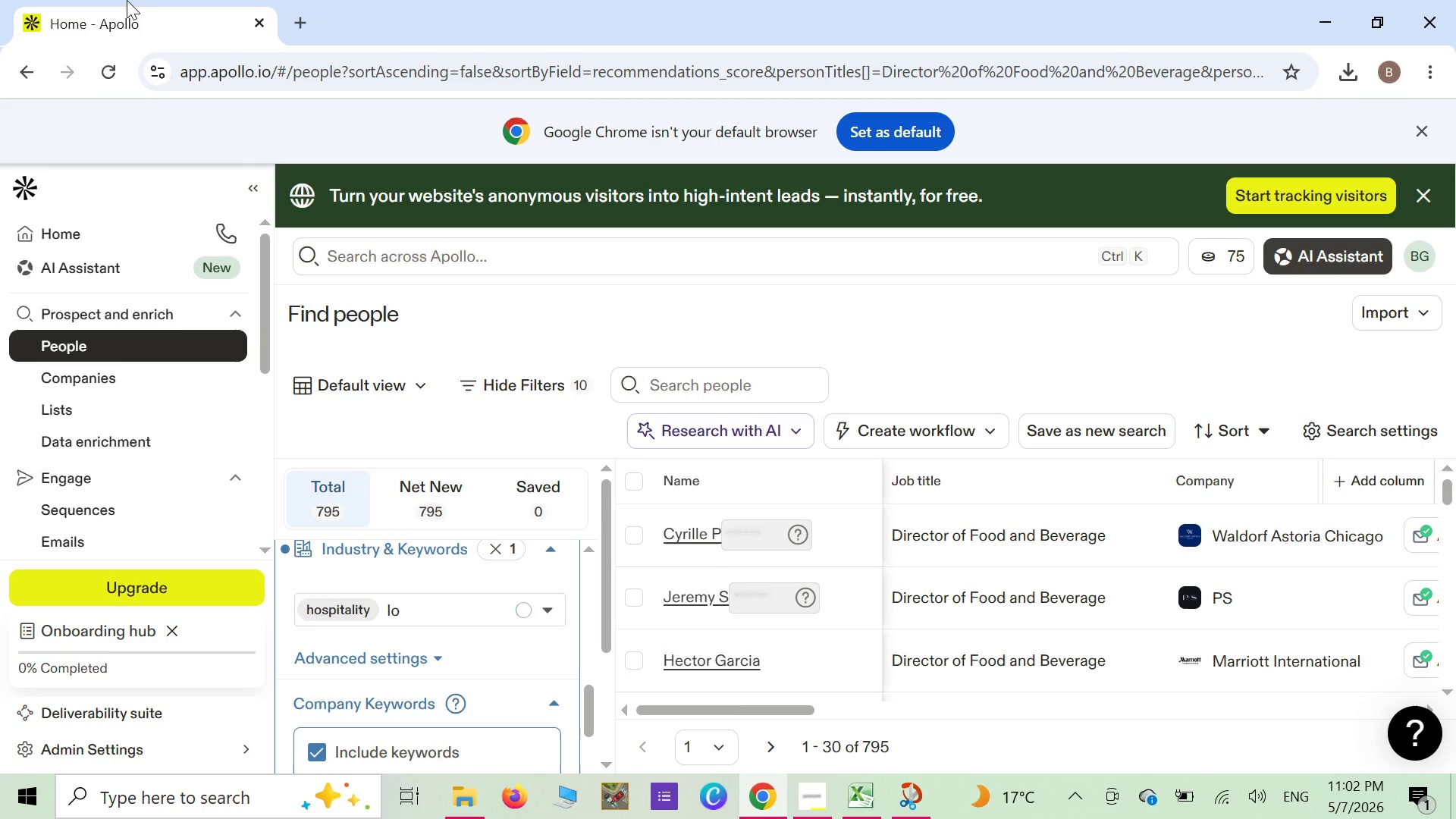 
wait(8.53)
 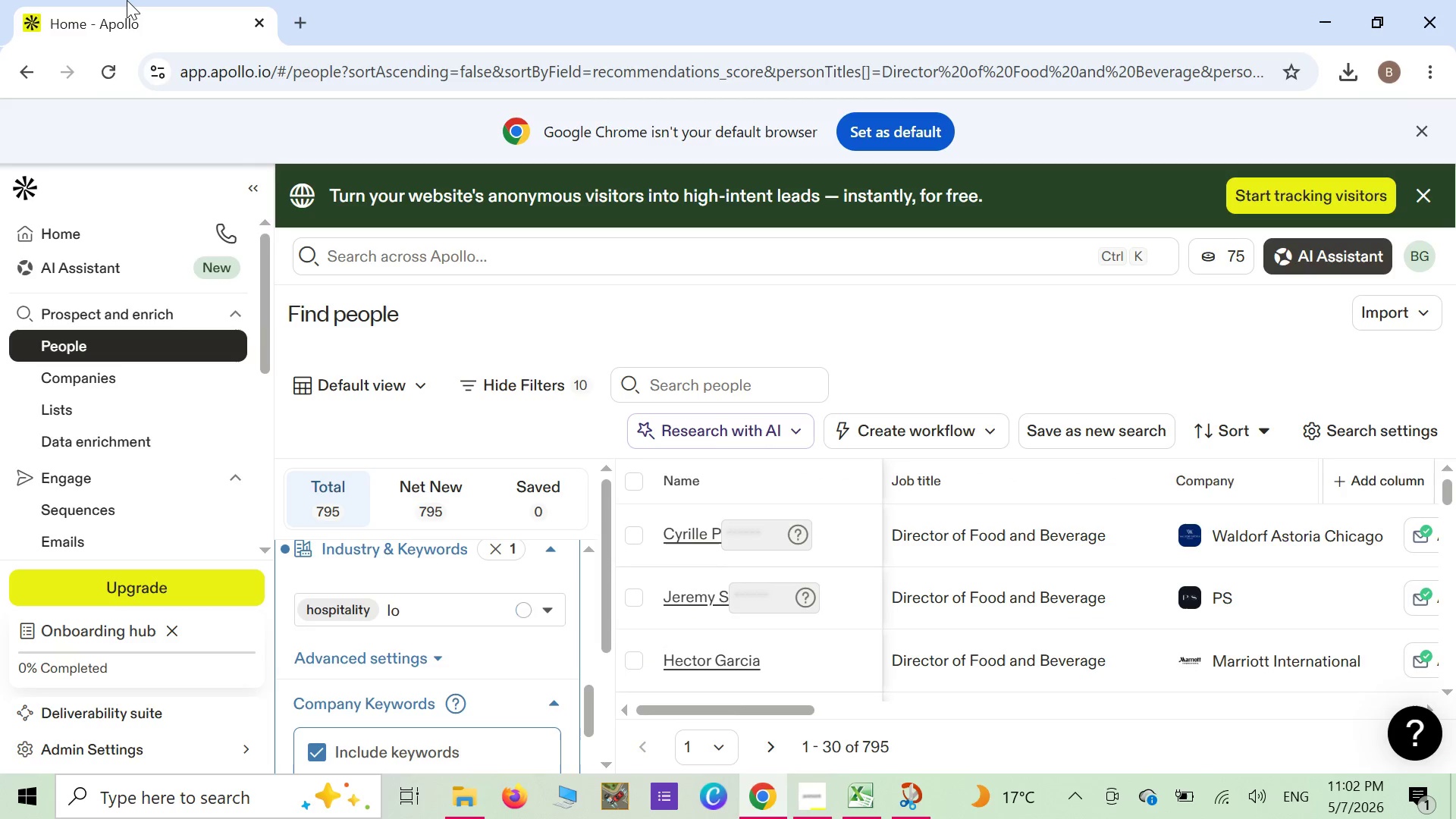 
type(dging)
 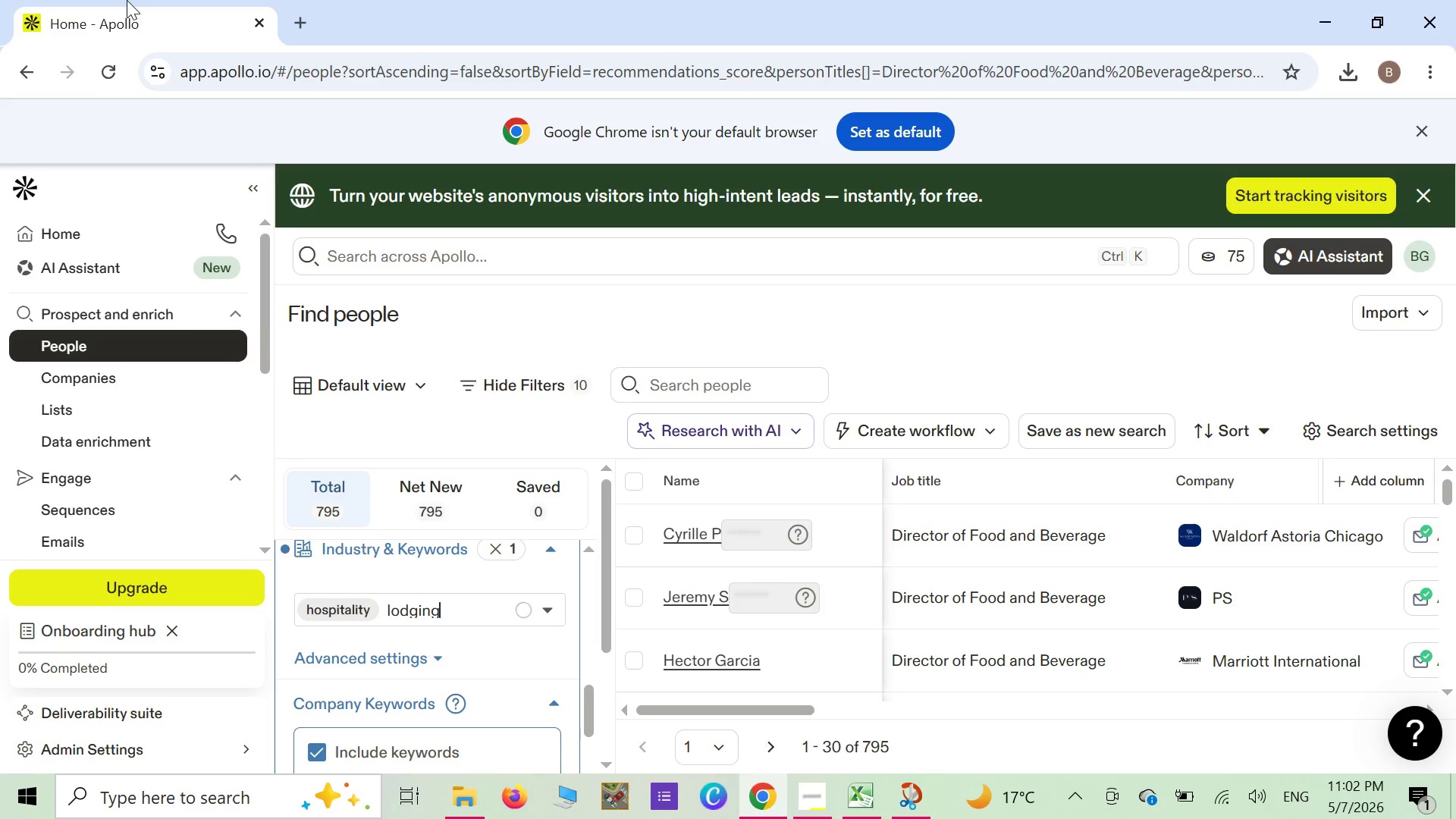 
key(Enter)
 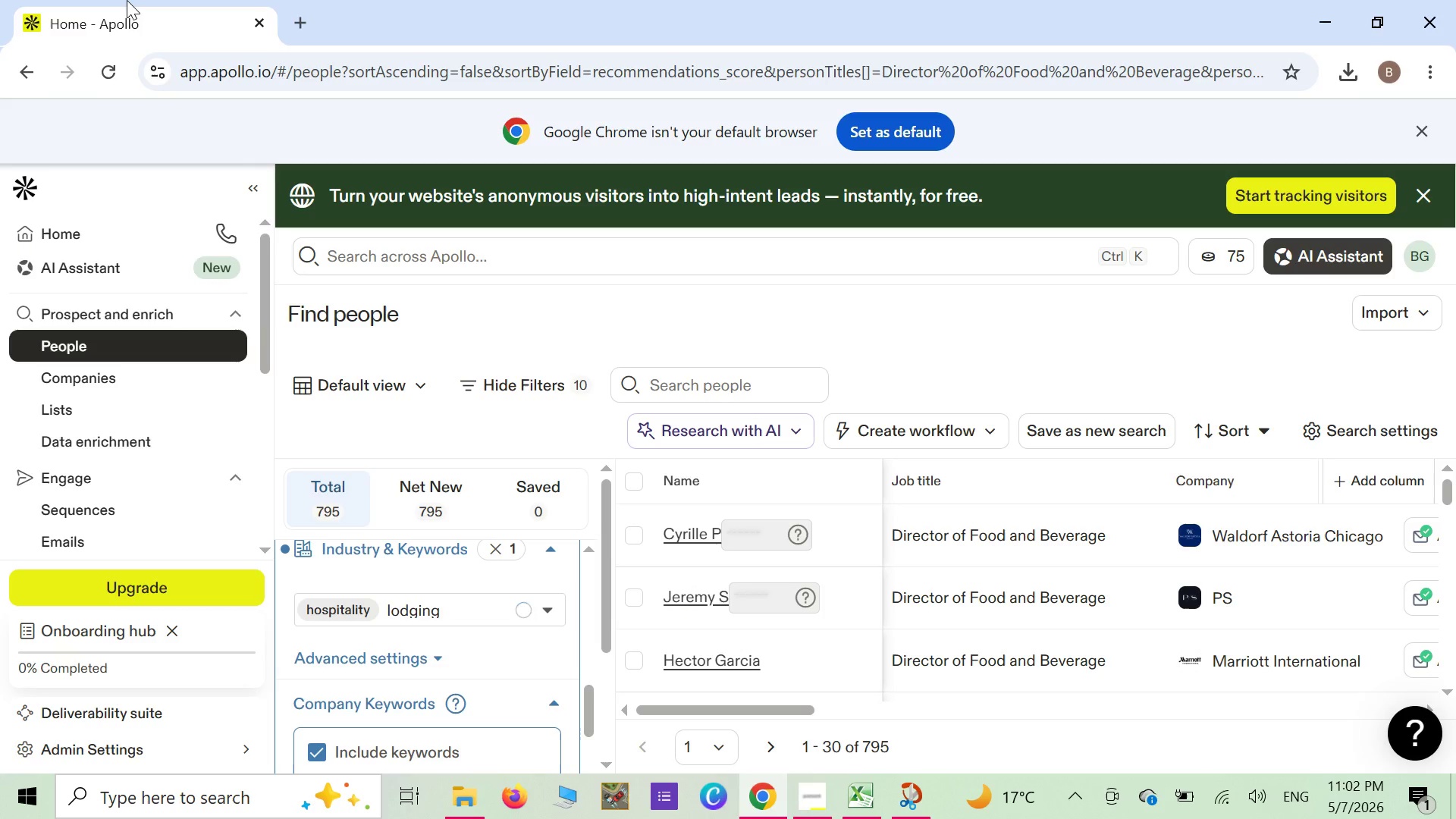 
wait(11.97)
 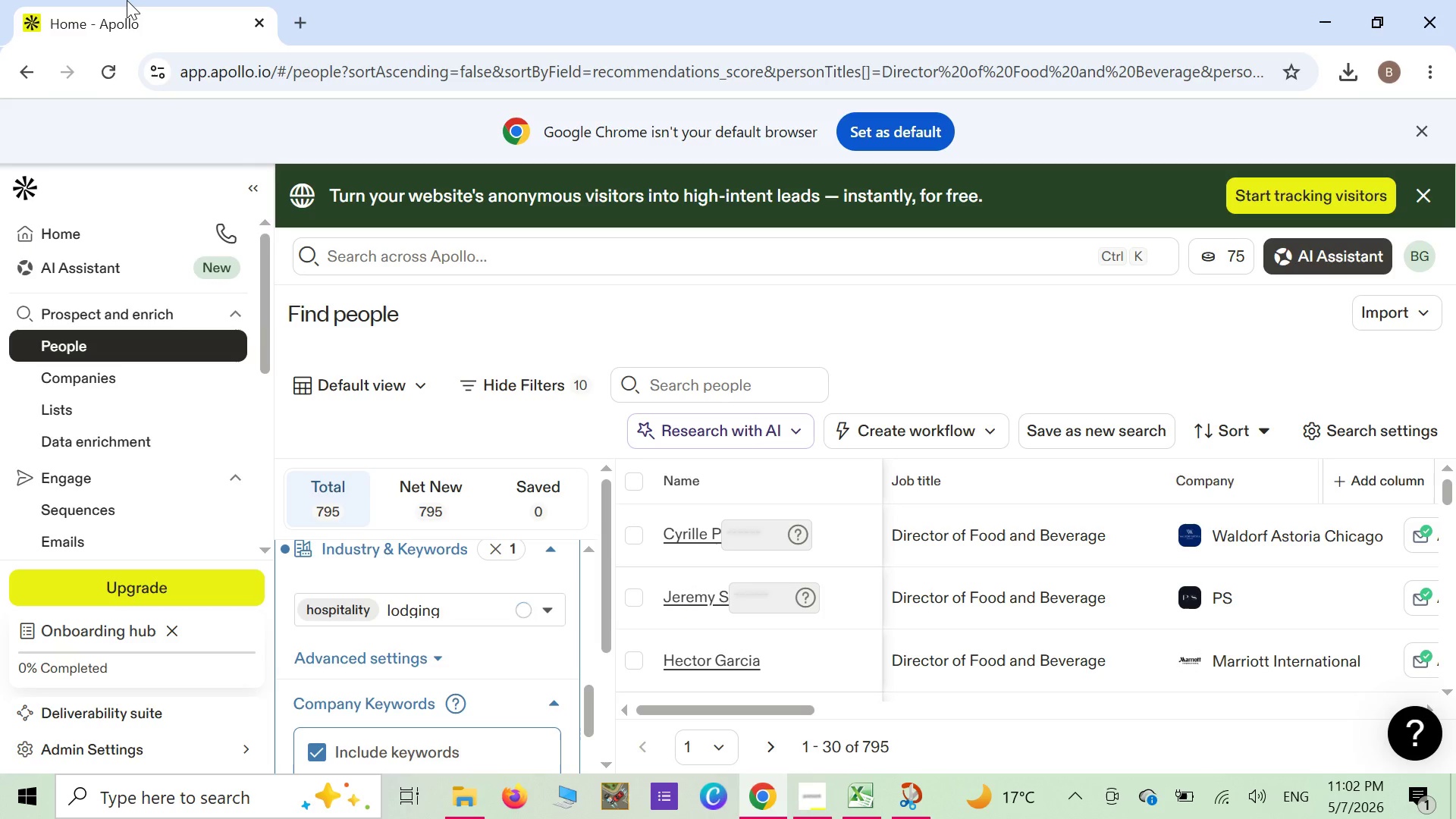 
key(Enter)
 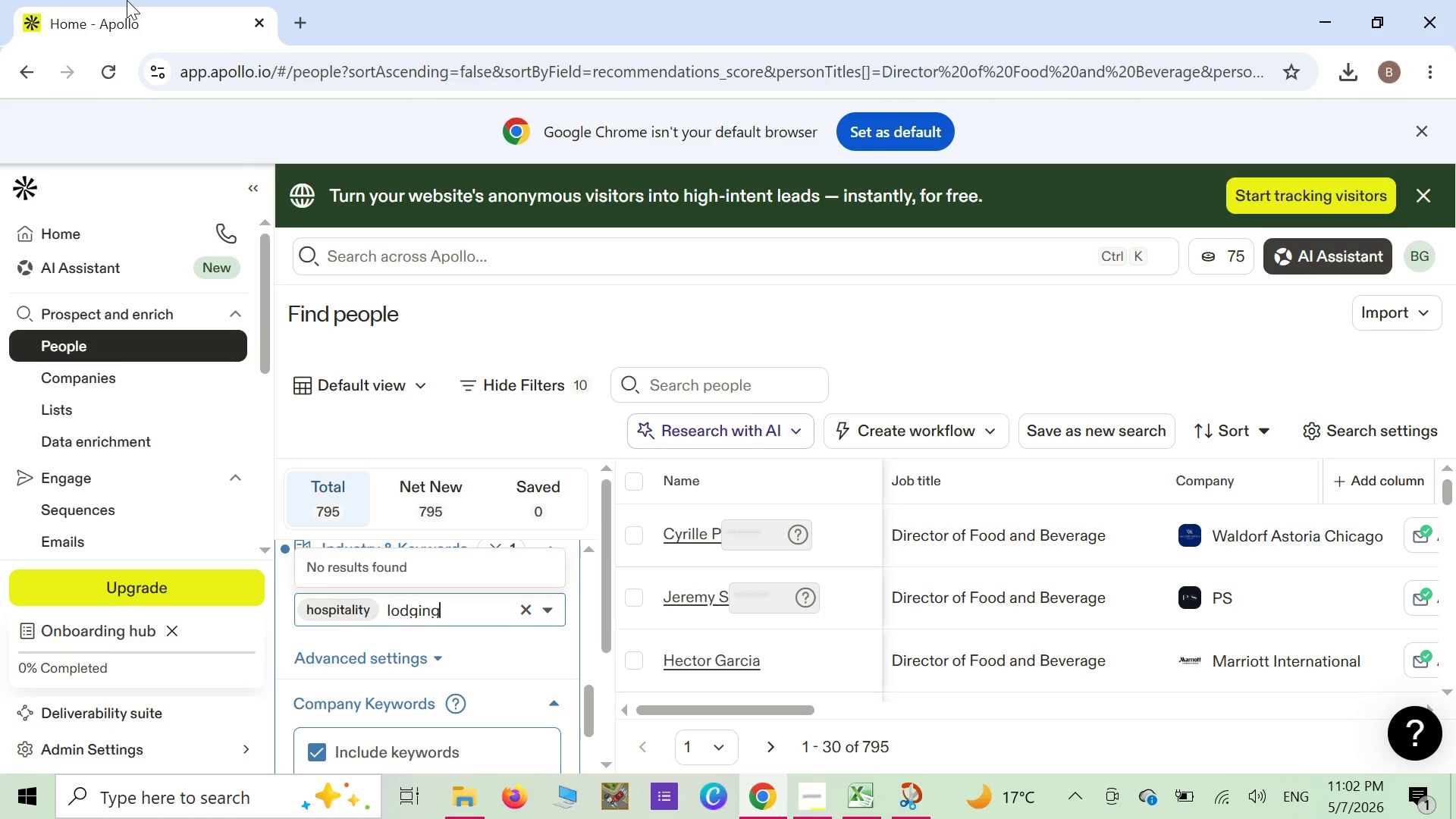 
wait(10.03)
 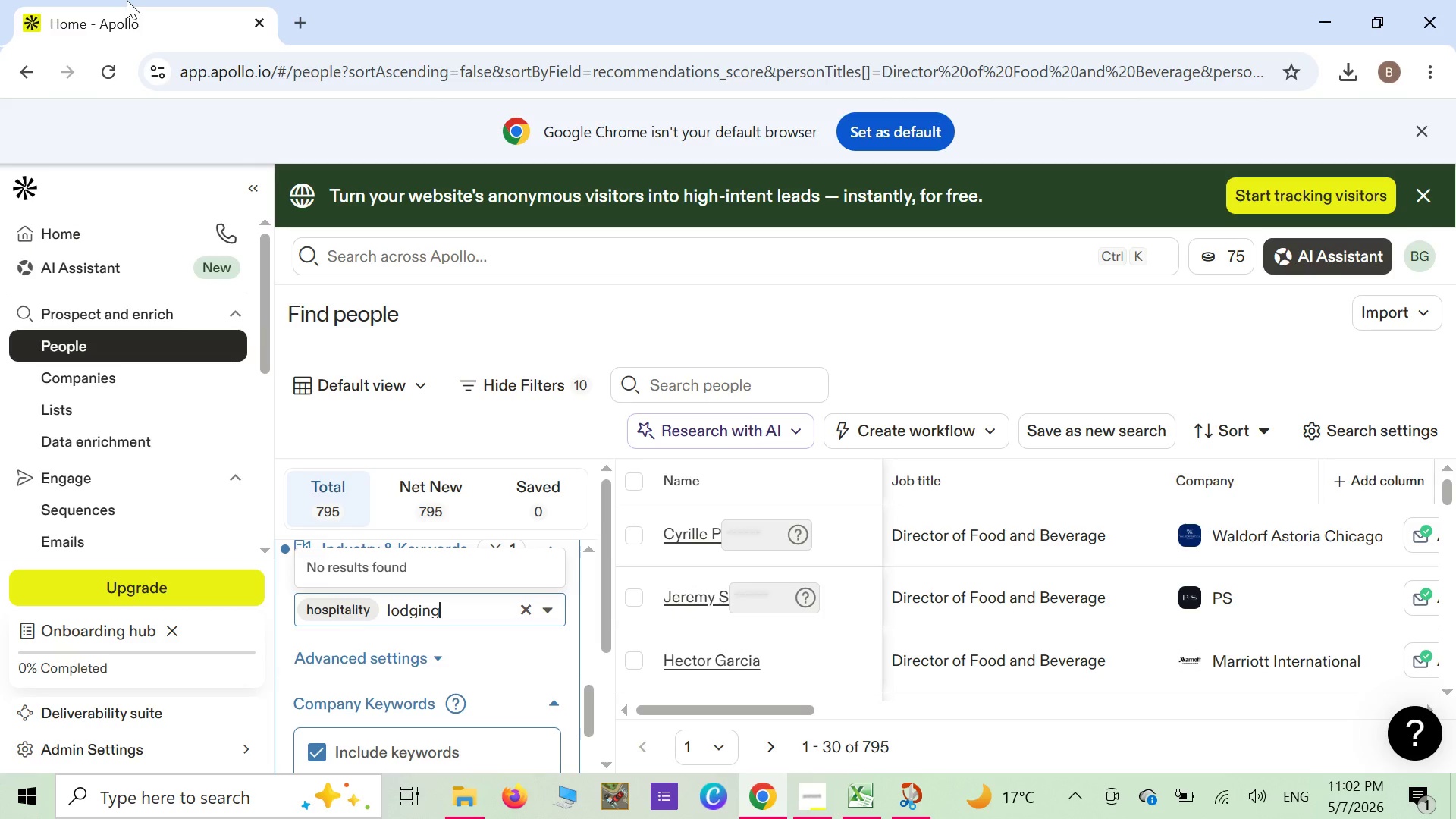 
key(Backspace)
key(Backspace)
key(Backspace)
key(Backspace)
key(Backspace)
key(Backspace)
key(Backspace)
type(Loa)
key(Backspace)
type(dging)
key(Backspace)
key(Backspace)
key(Backspace)
key(Backspace)
key(Backspace)
key(Backspace)
key(Backspace)
type(resort)
 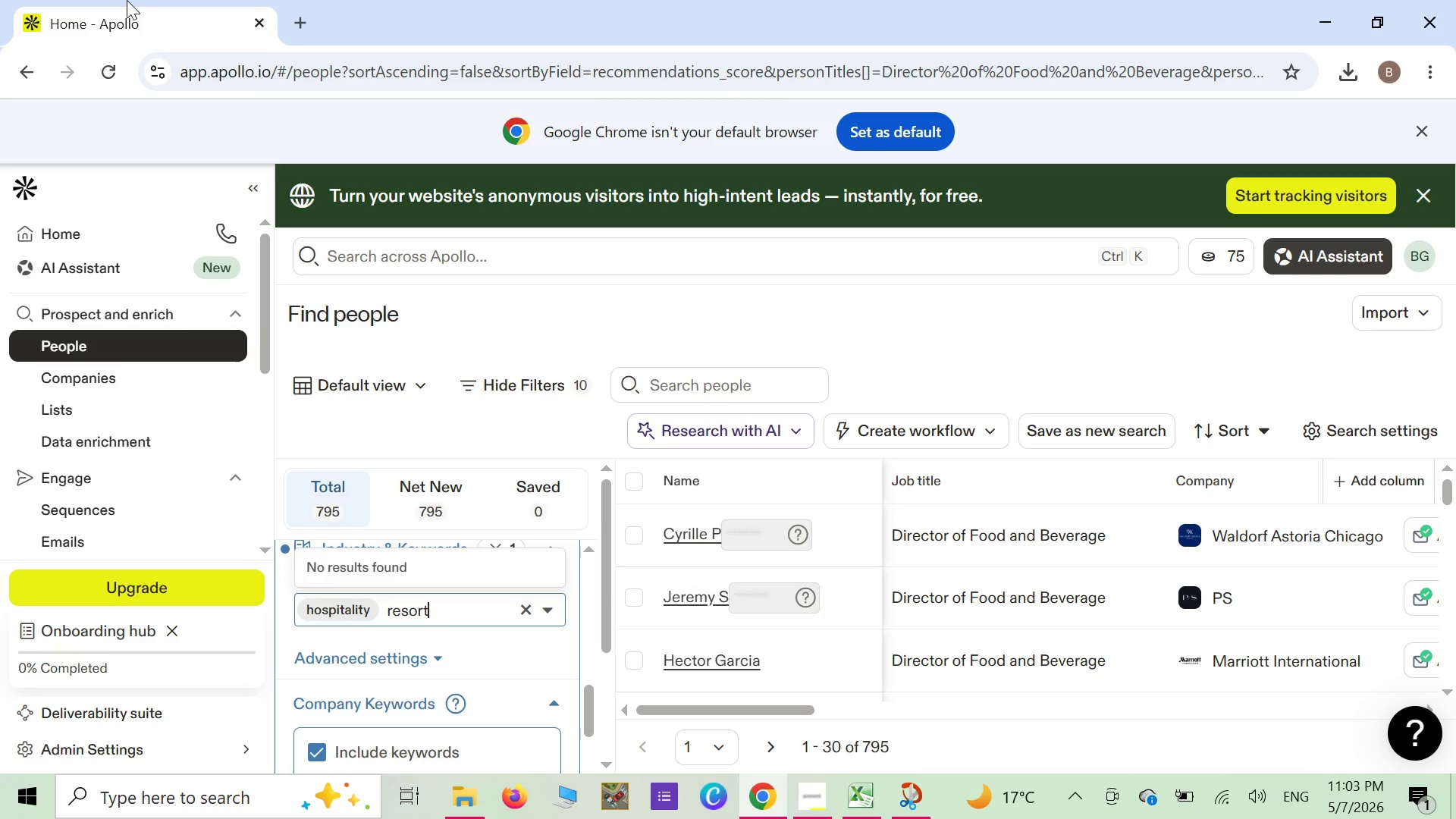 
wait(15.92)
 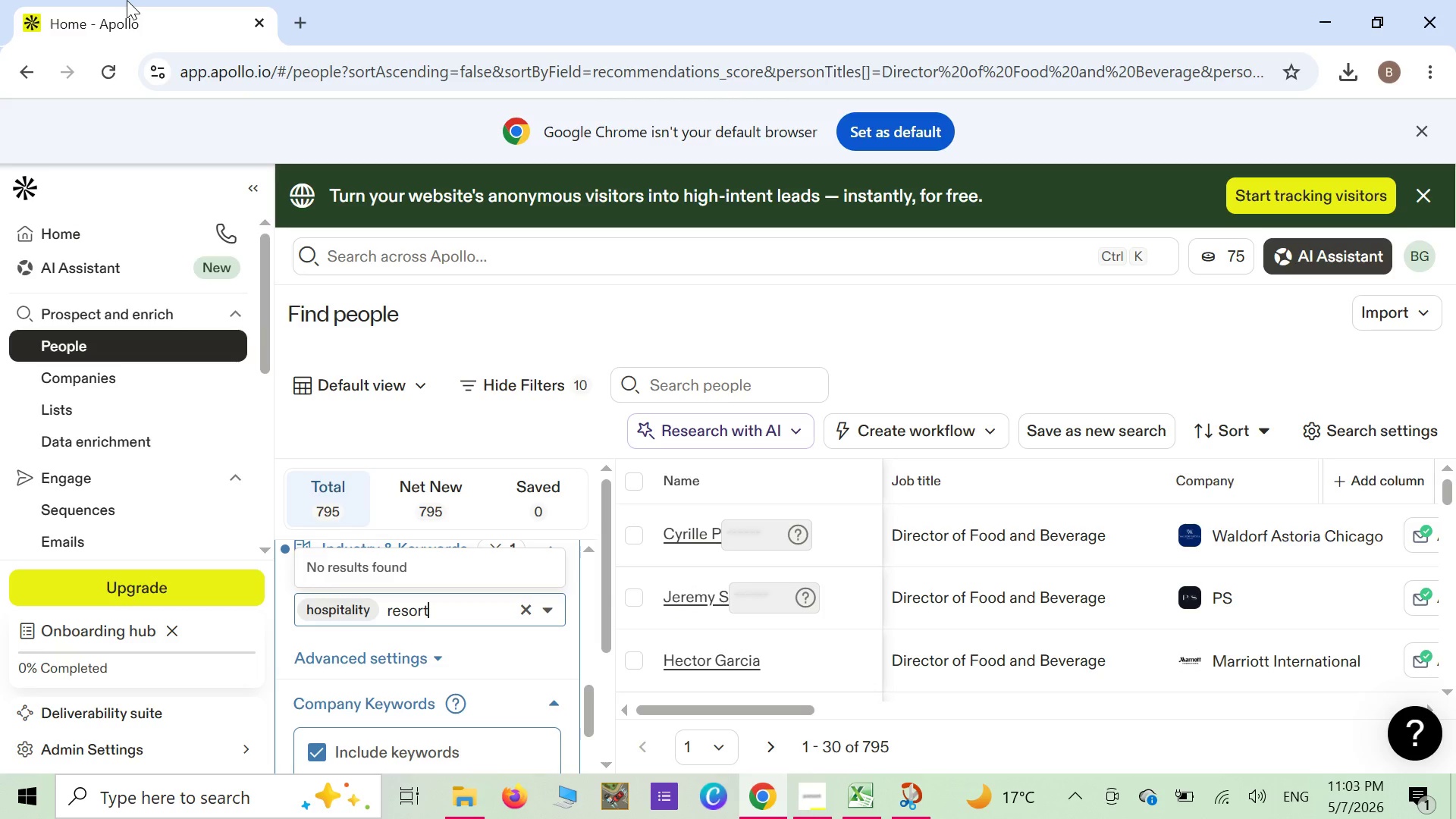 
key(S)
 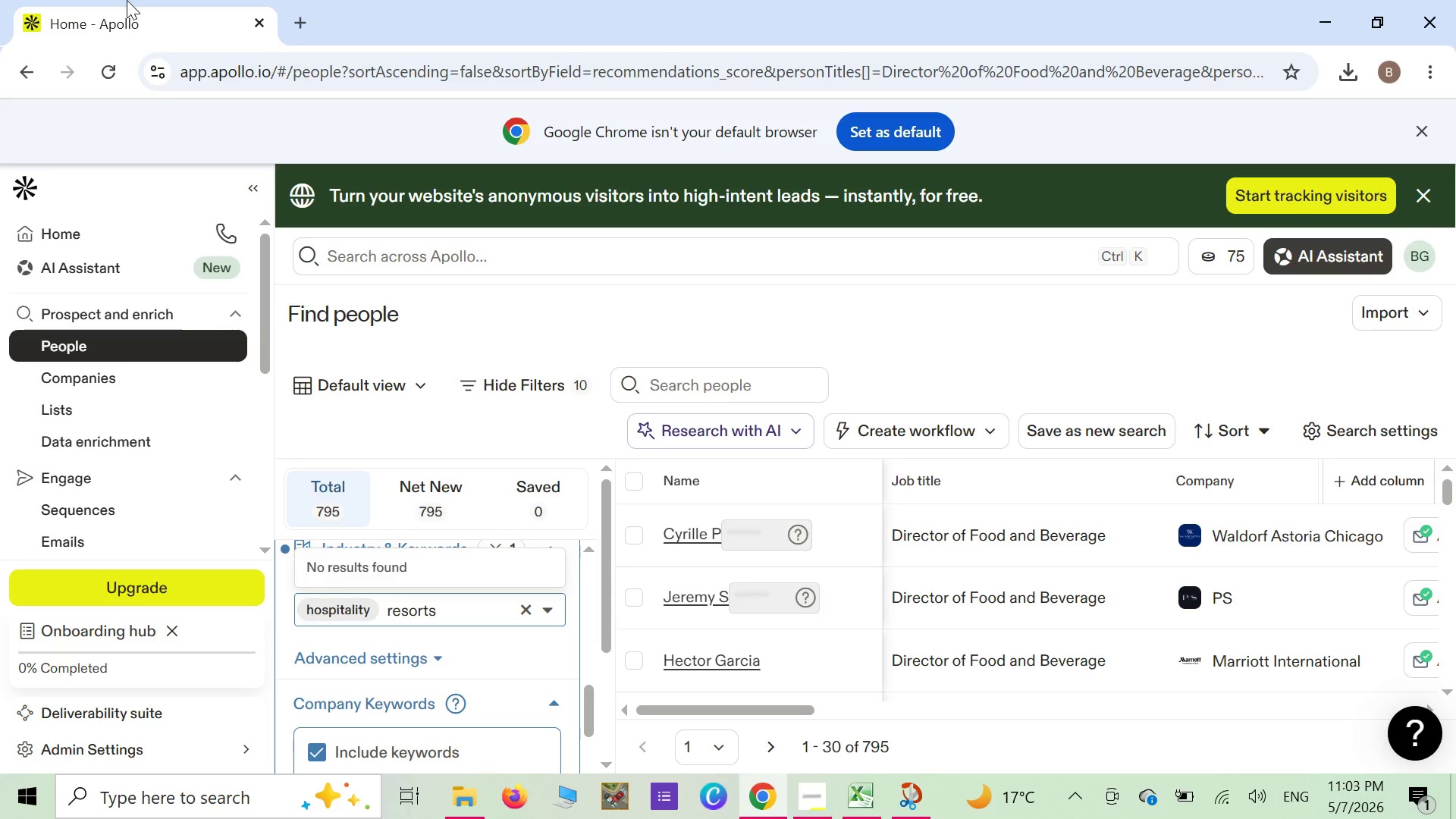 
wait(5.34)
 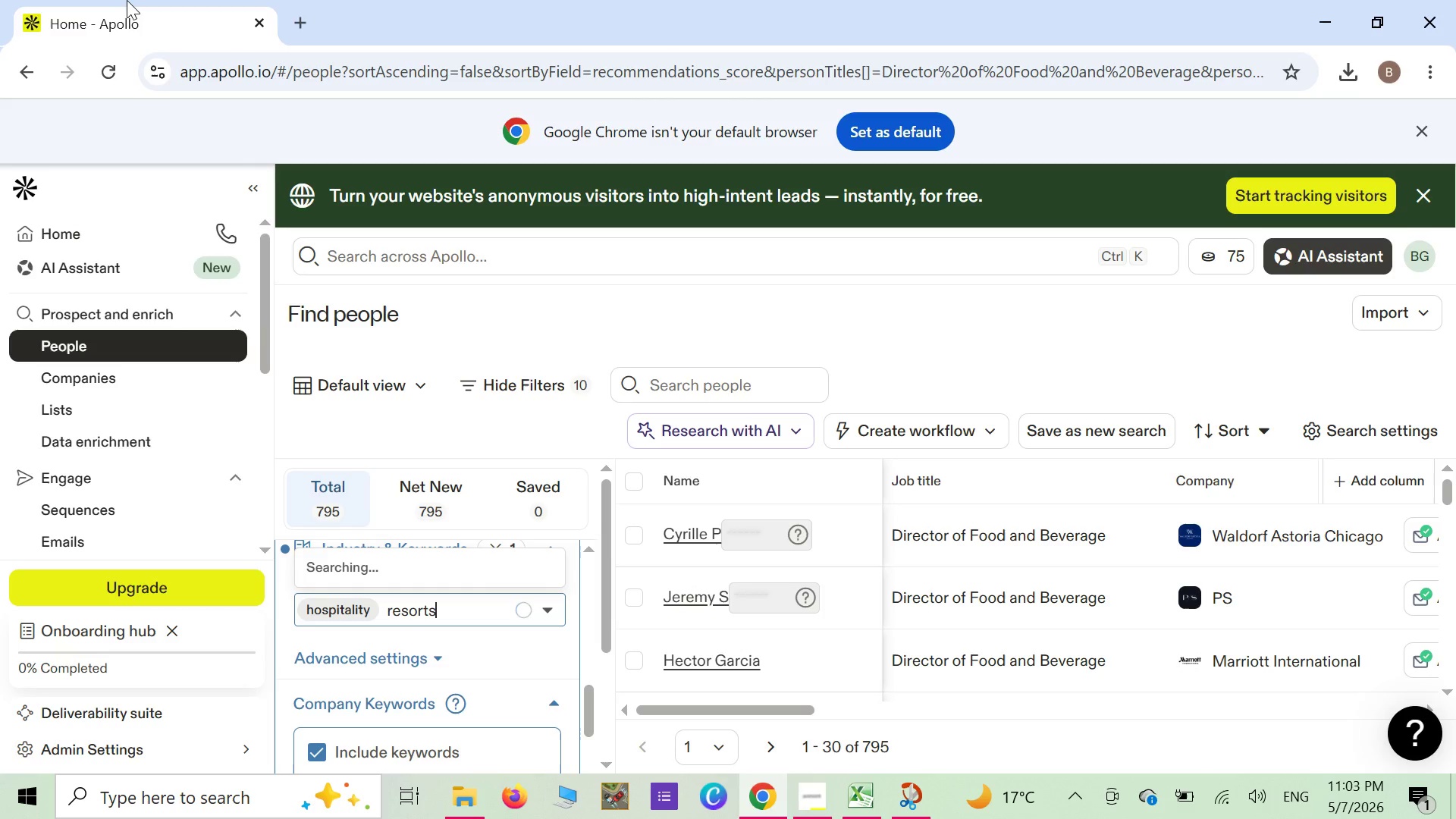 
key(Backspace)
 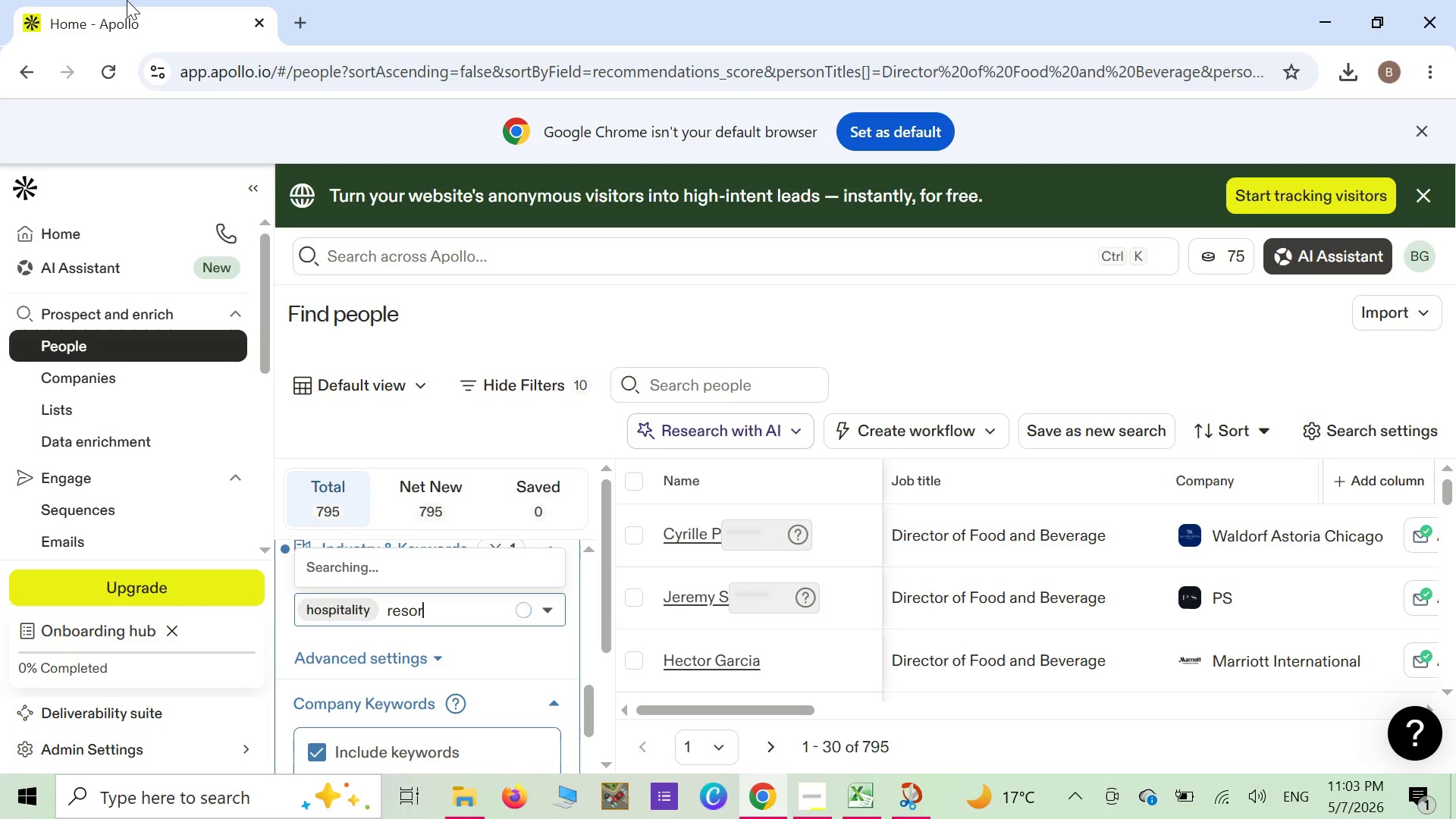 
key(Backspace)
 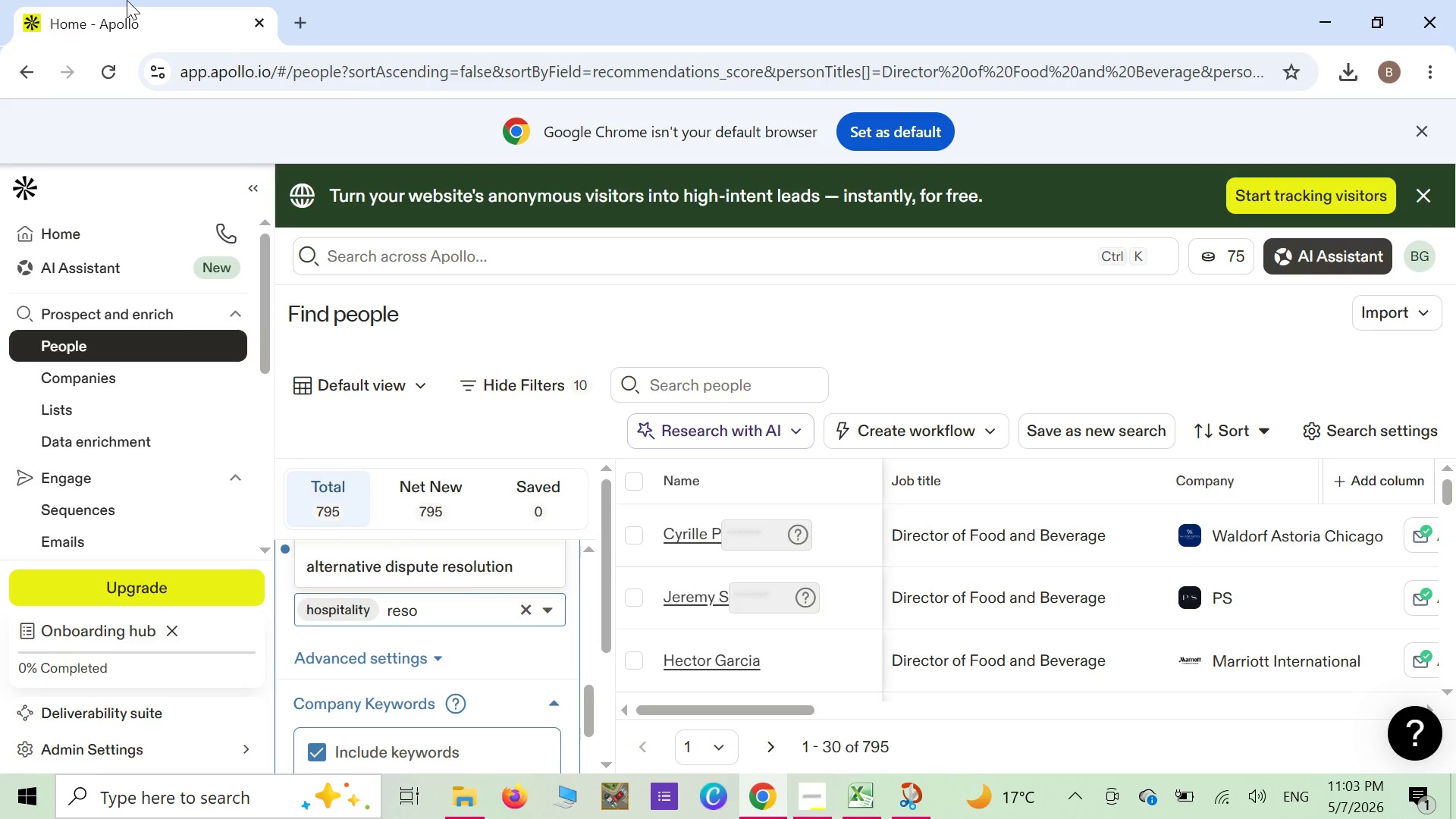 
key(Backspace)
 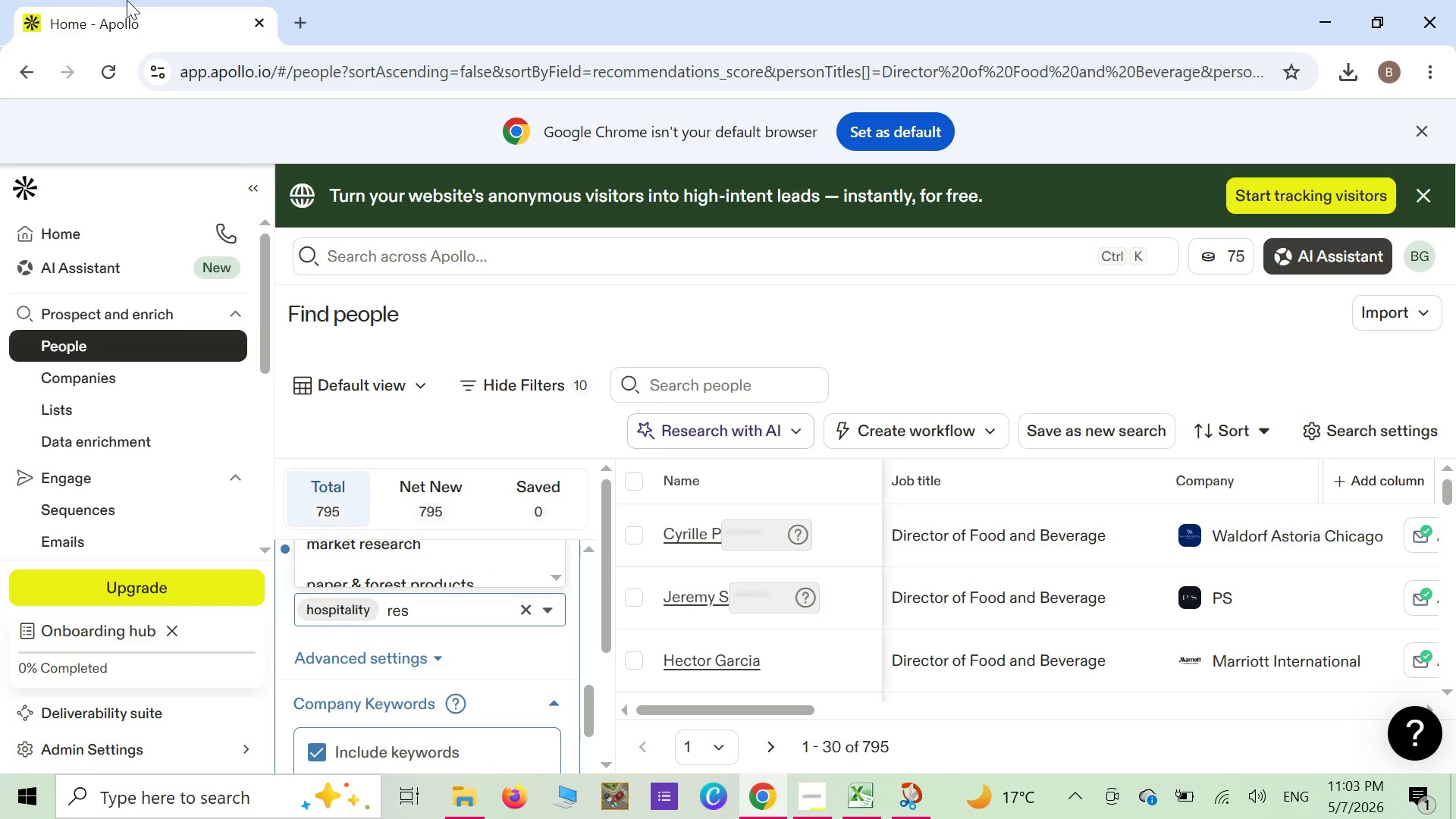 
key(Backspace)
 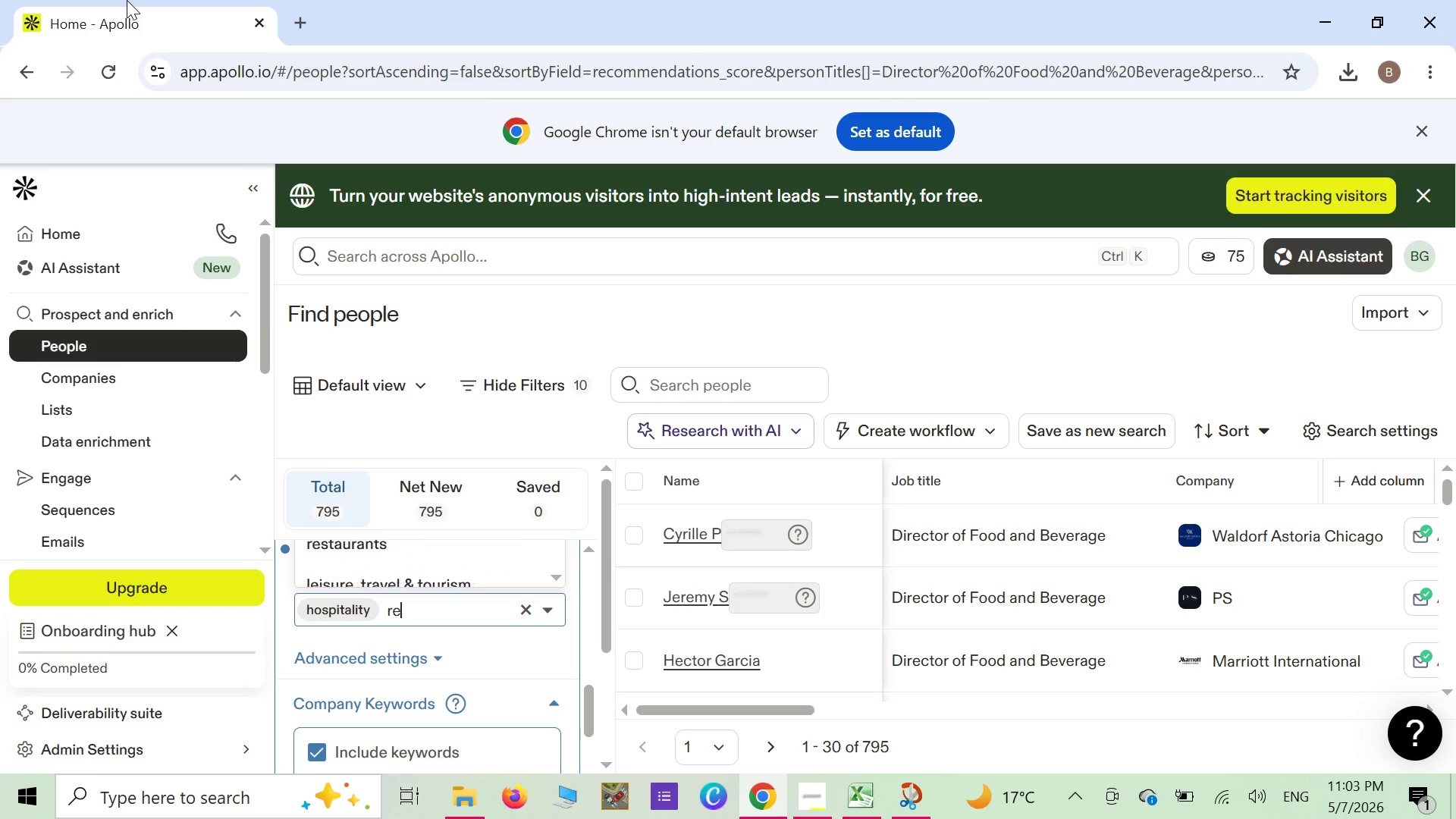 
key(Backspace)
 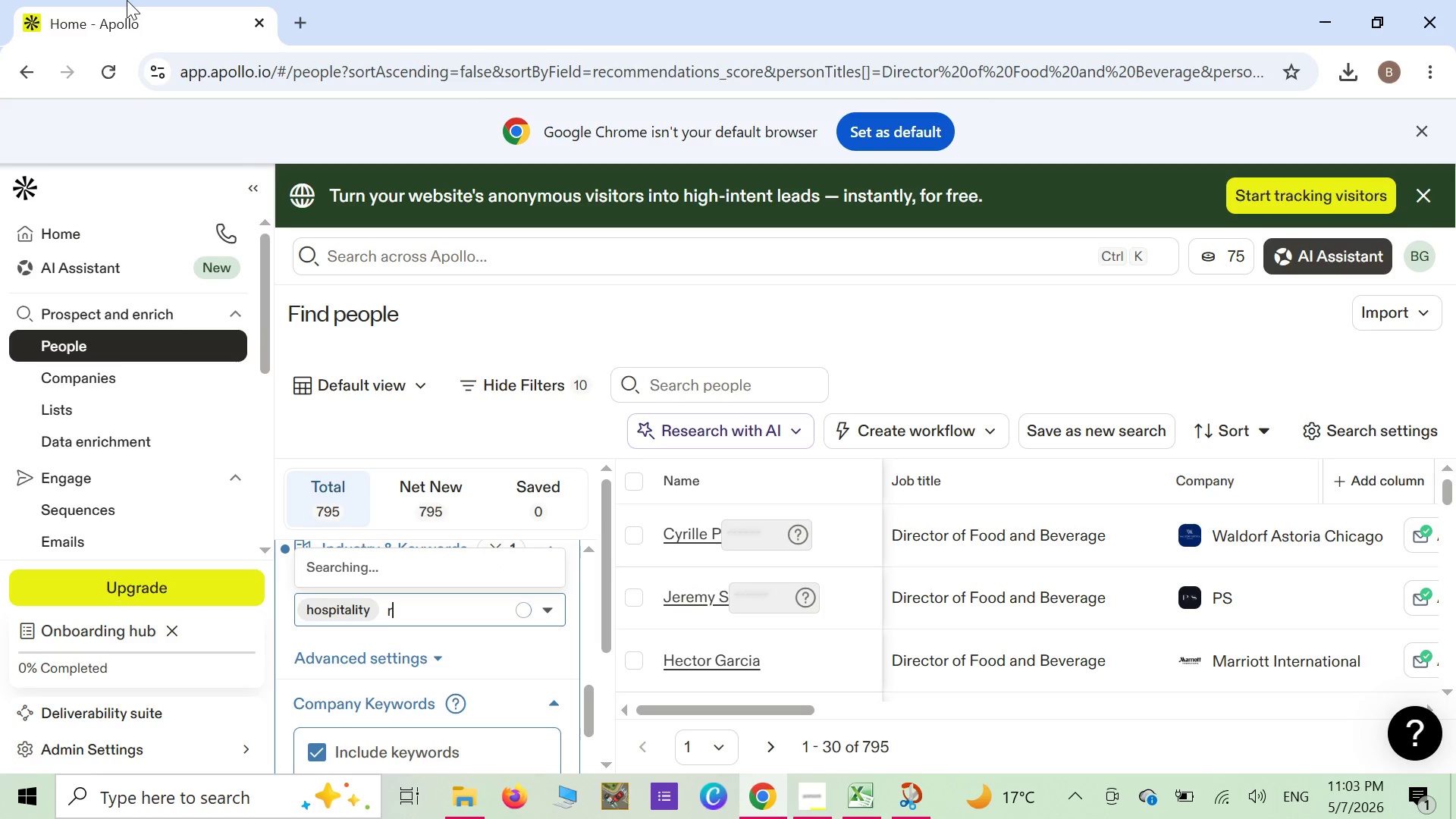 
key(Backspace)
 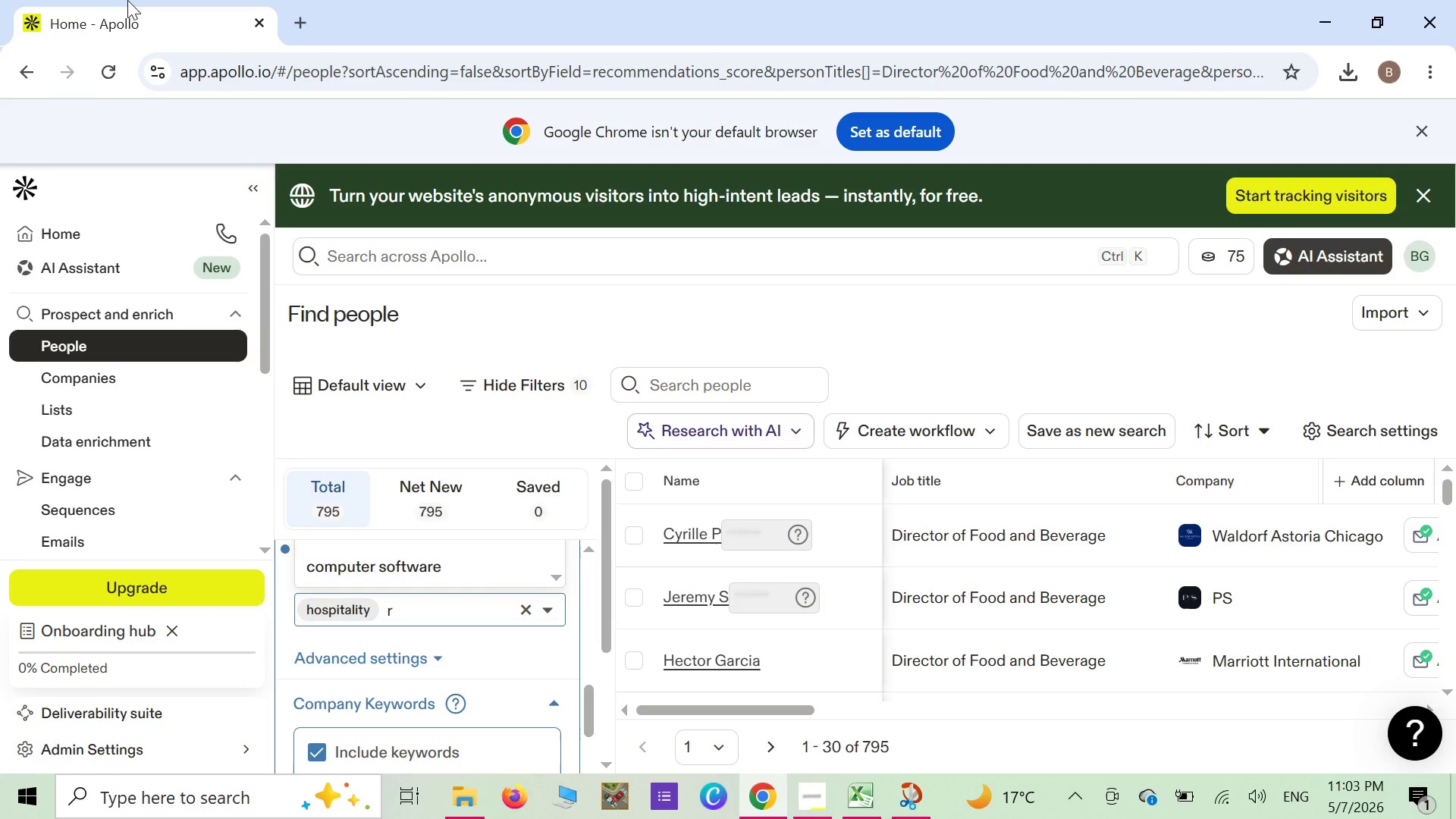 
scroll: coordinate [139, 0], scroll_direction: up, amount: 1.0
 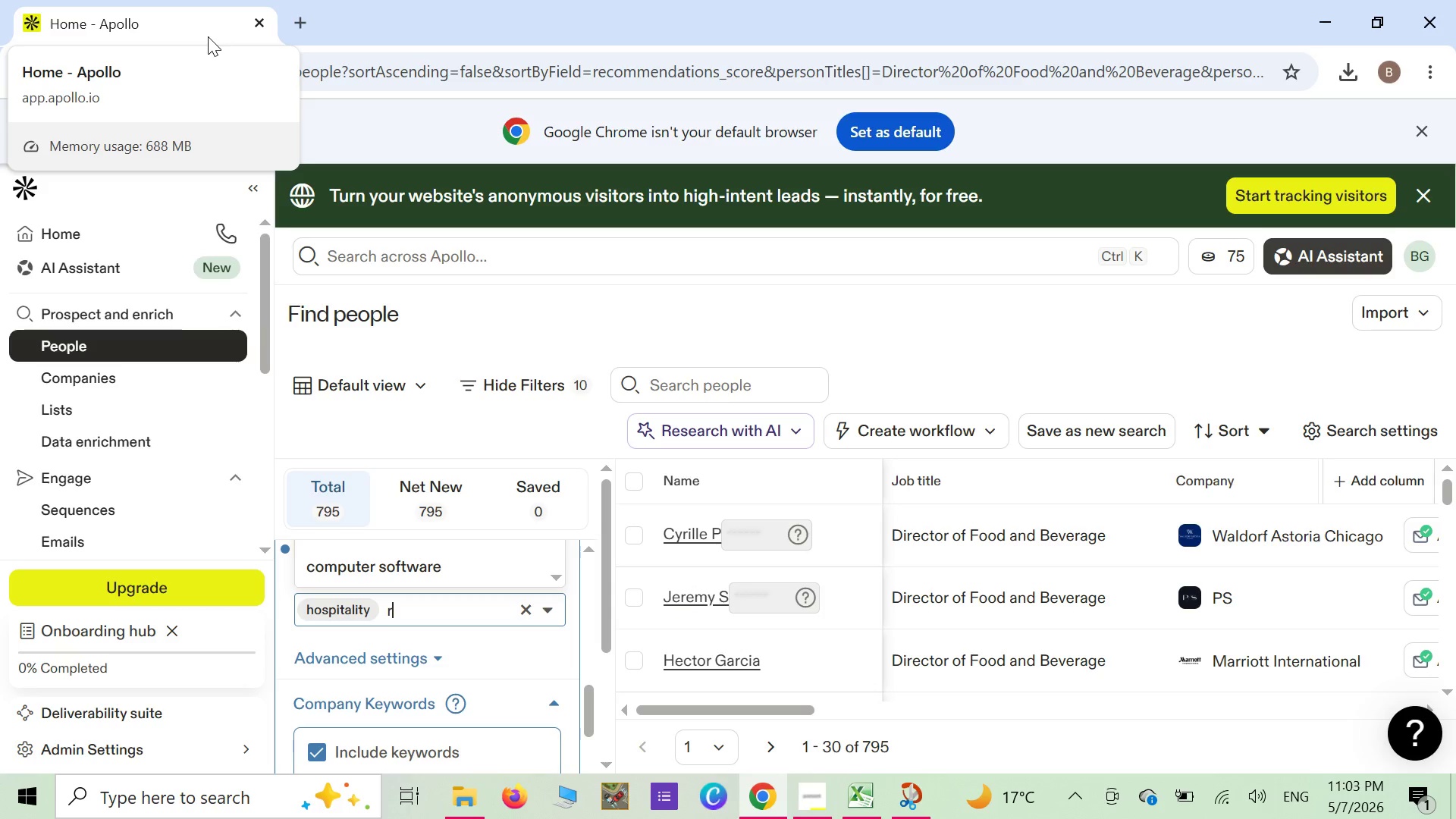 
wait(5.61)
 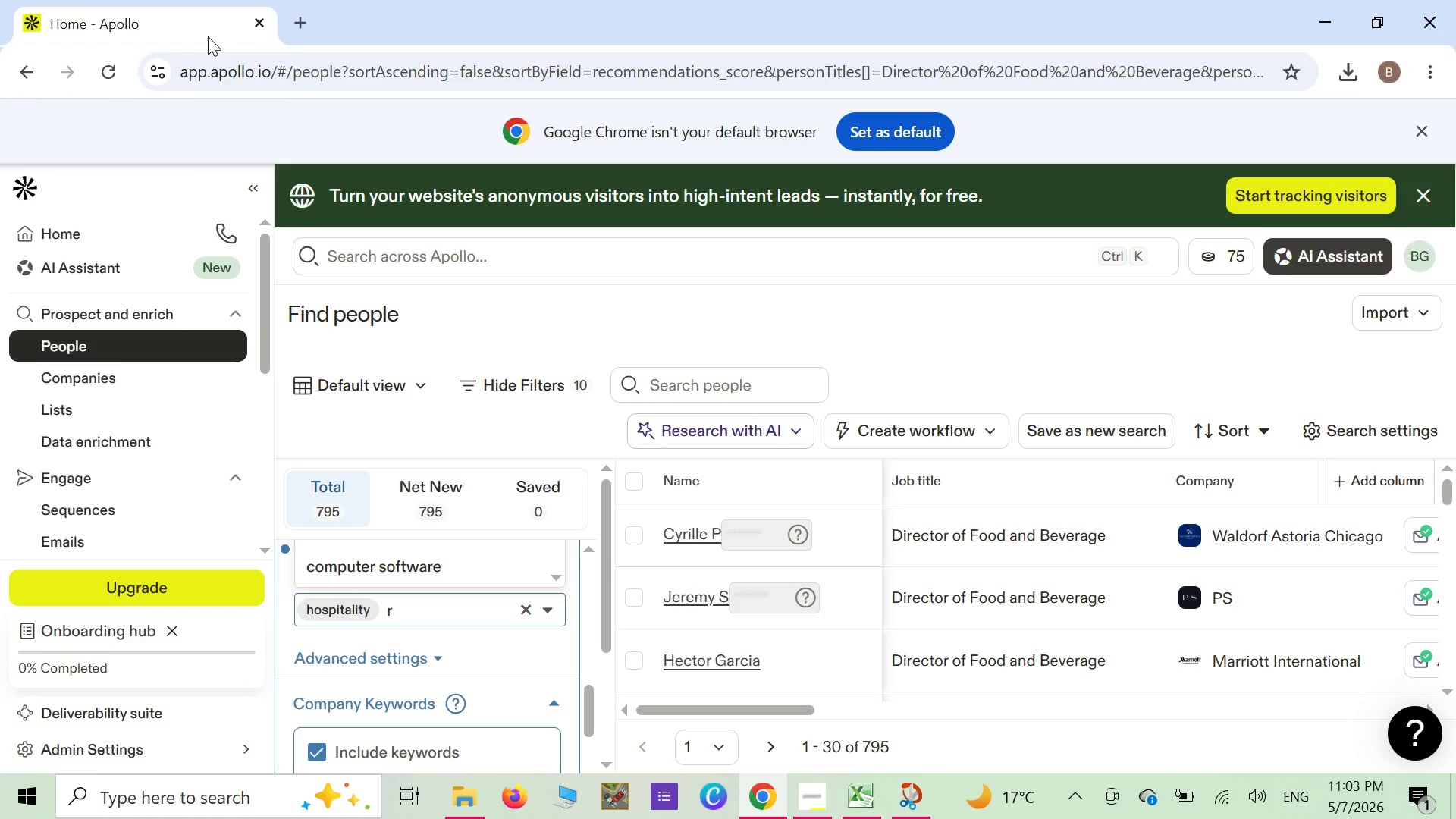 
key(Meta+Shift+S)
 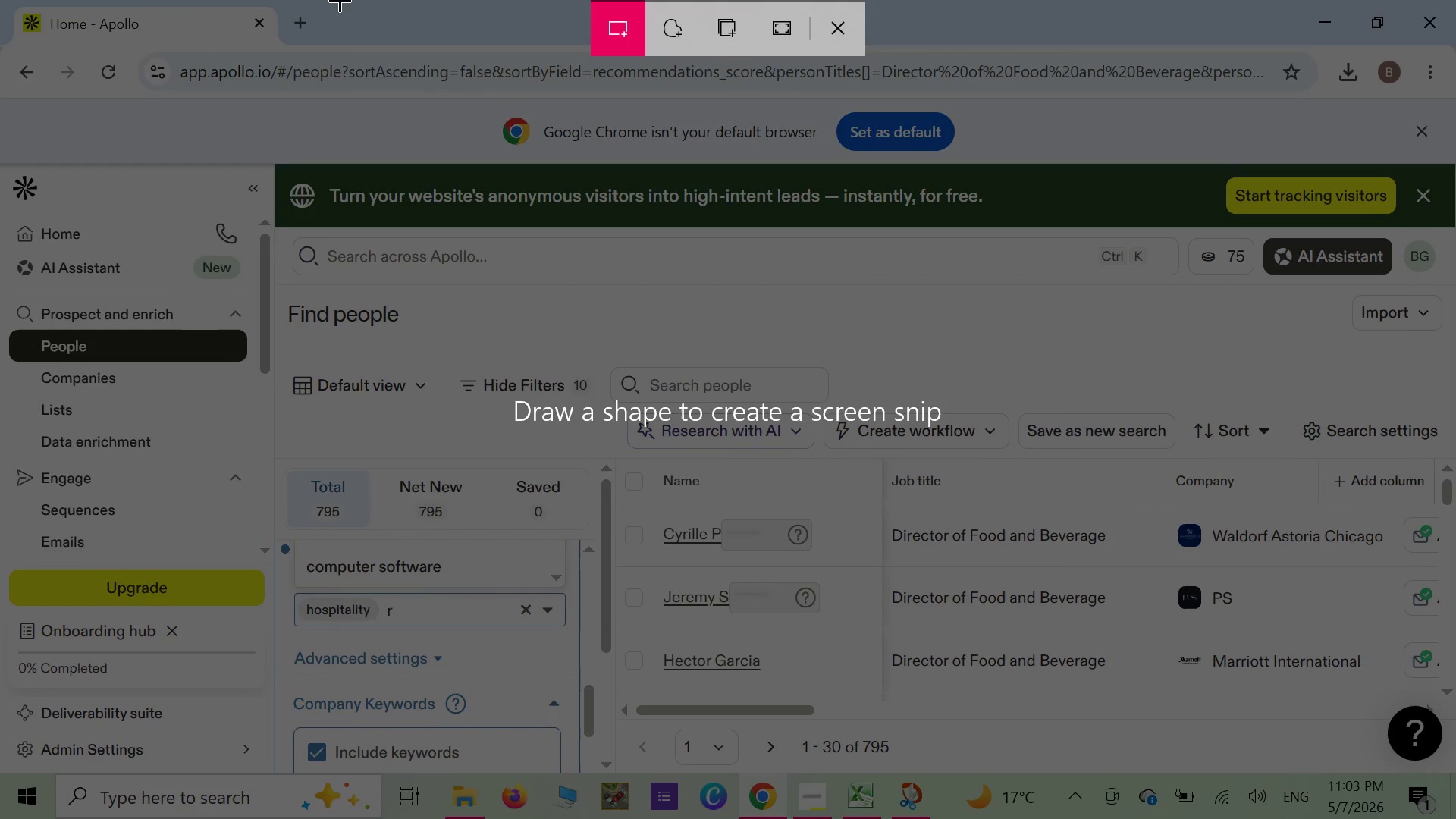 
left_click([792, 24])
 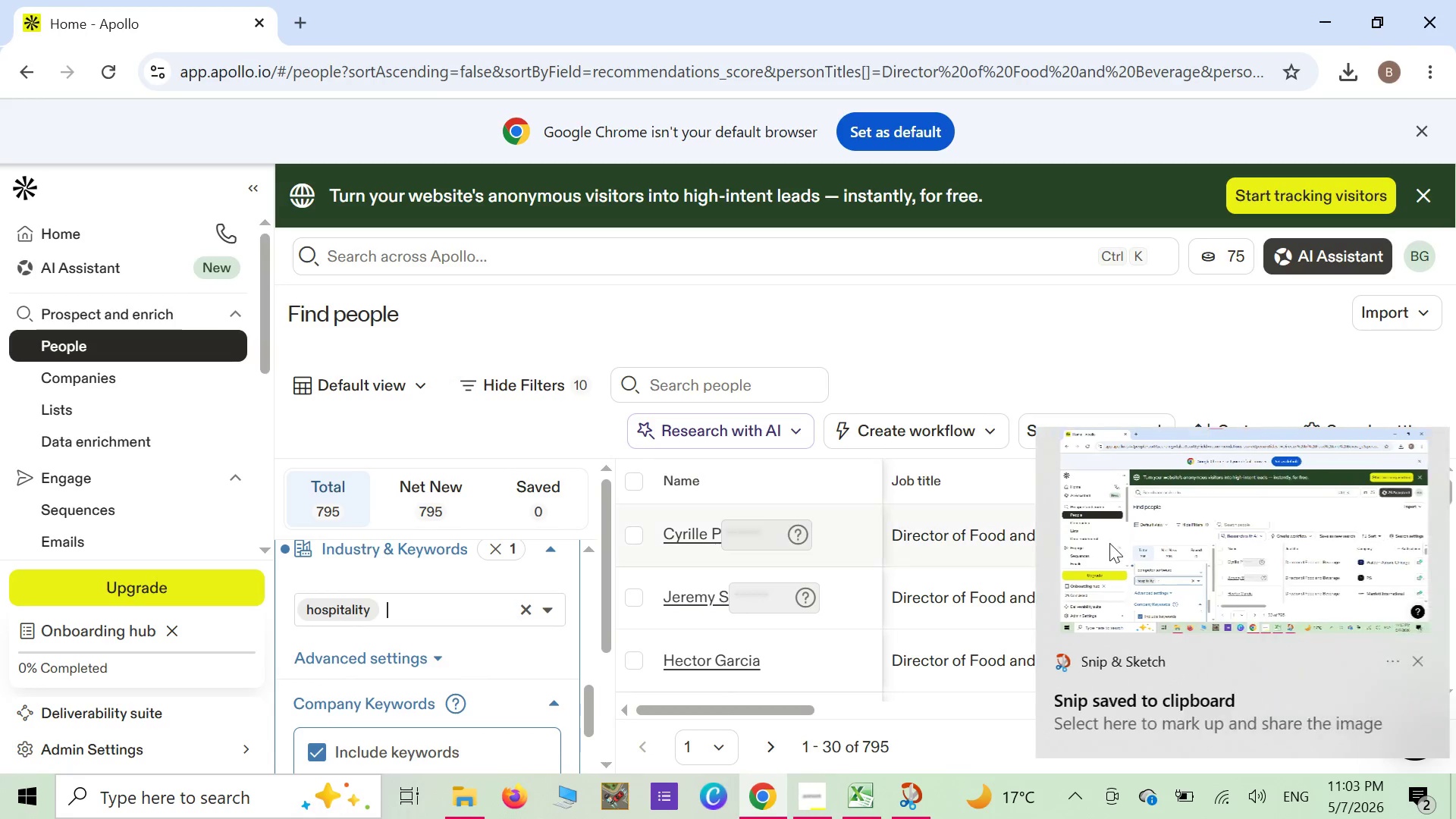 
left_click([1160, 657])
 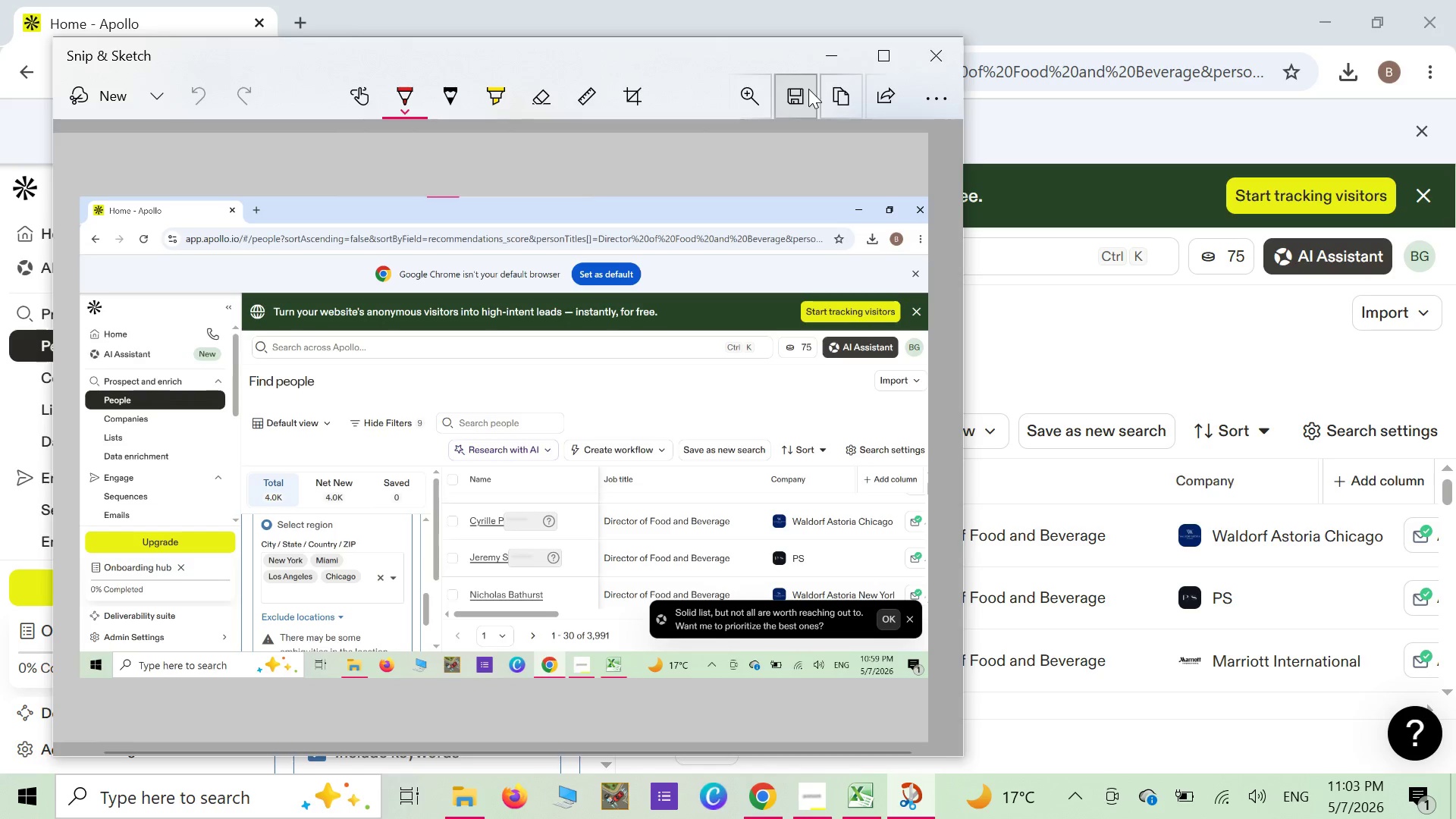 
left_click([802, 94])
 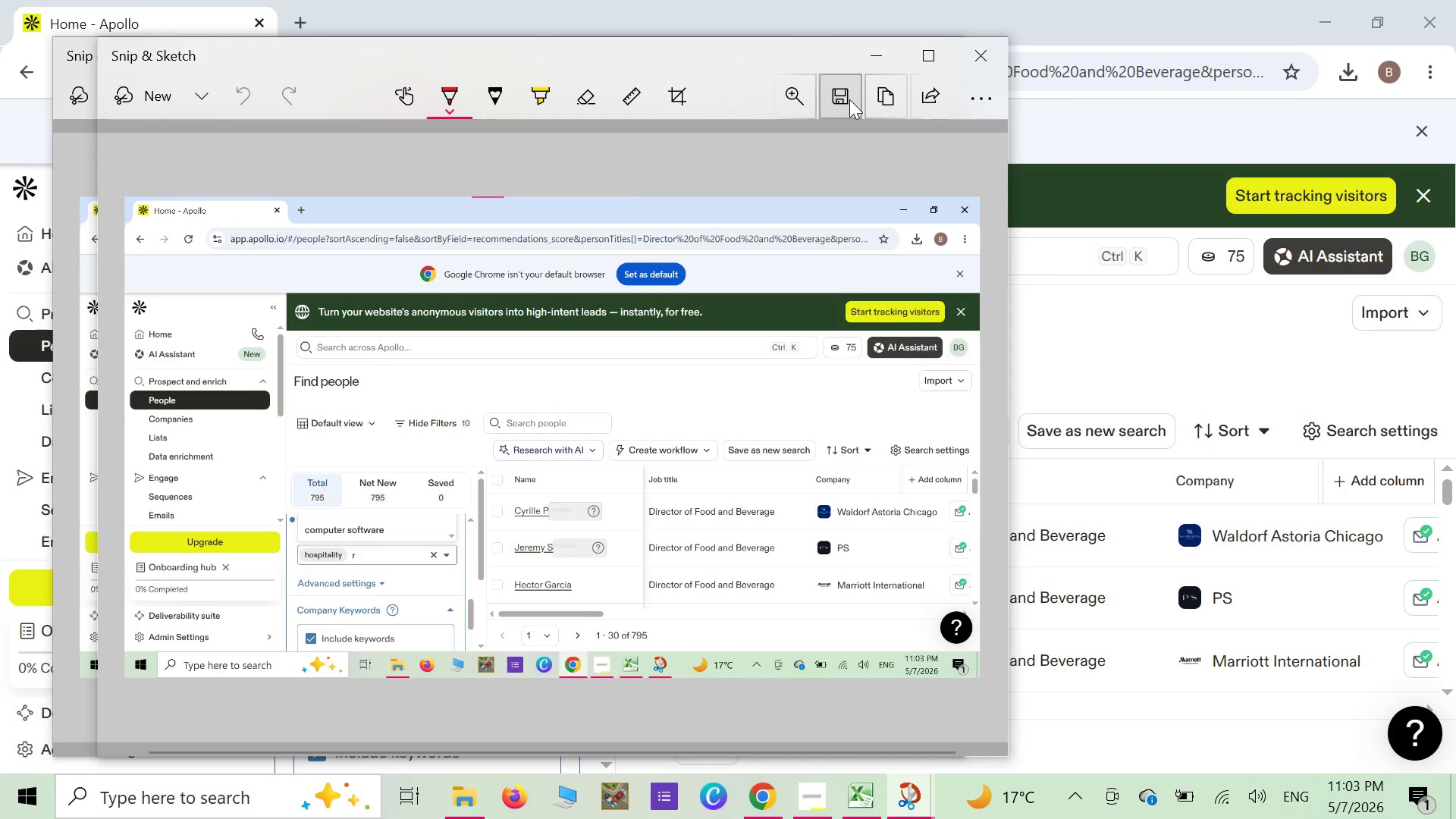 
left_click([849, 99])
 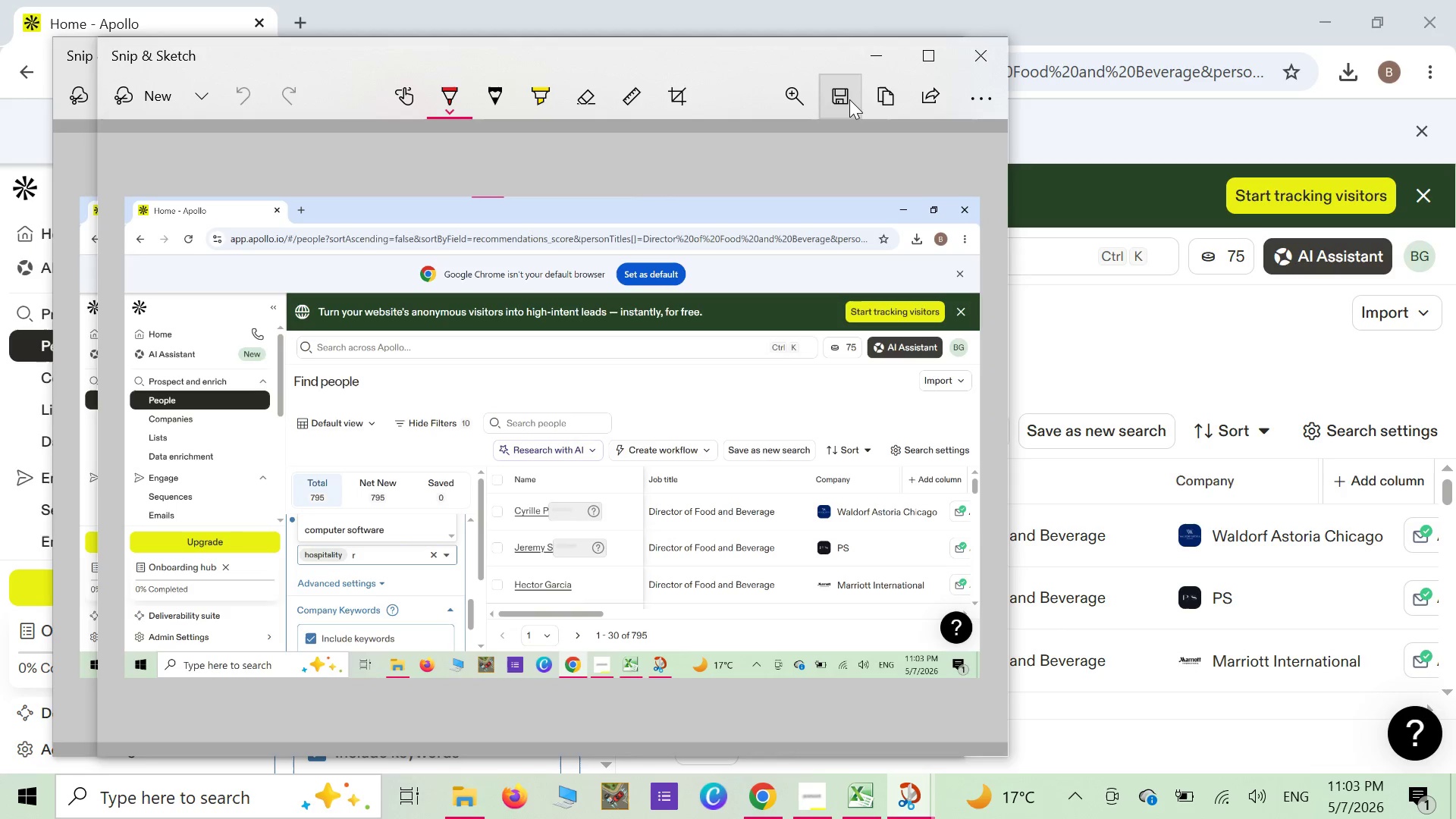 
wait(8.56)
 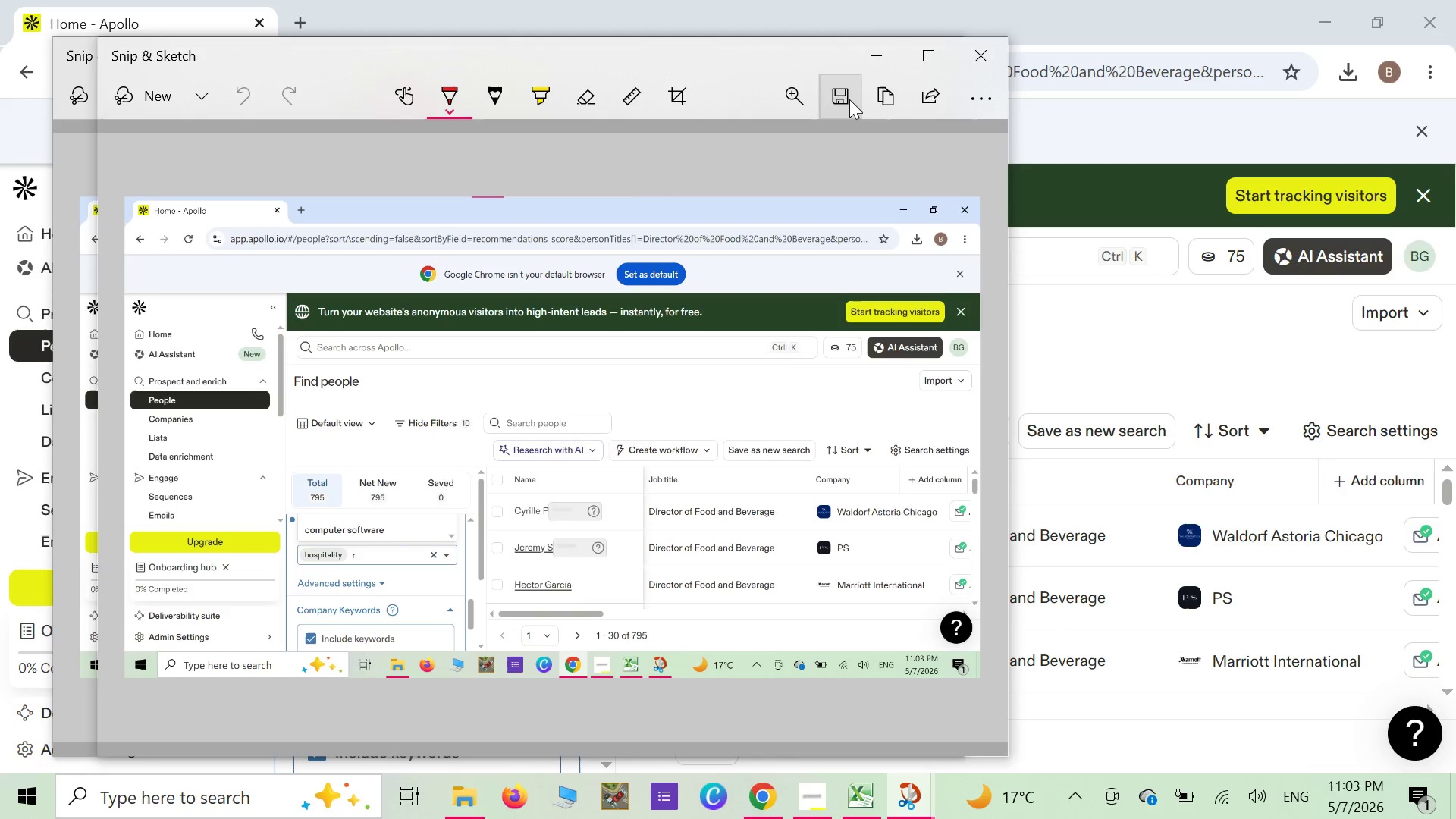 
left_click([619, 543])
 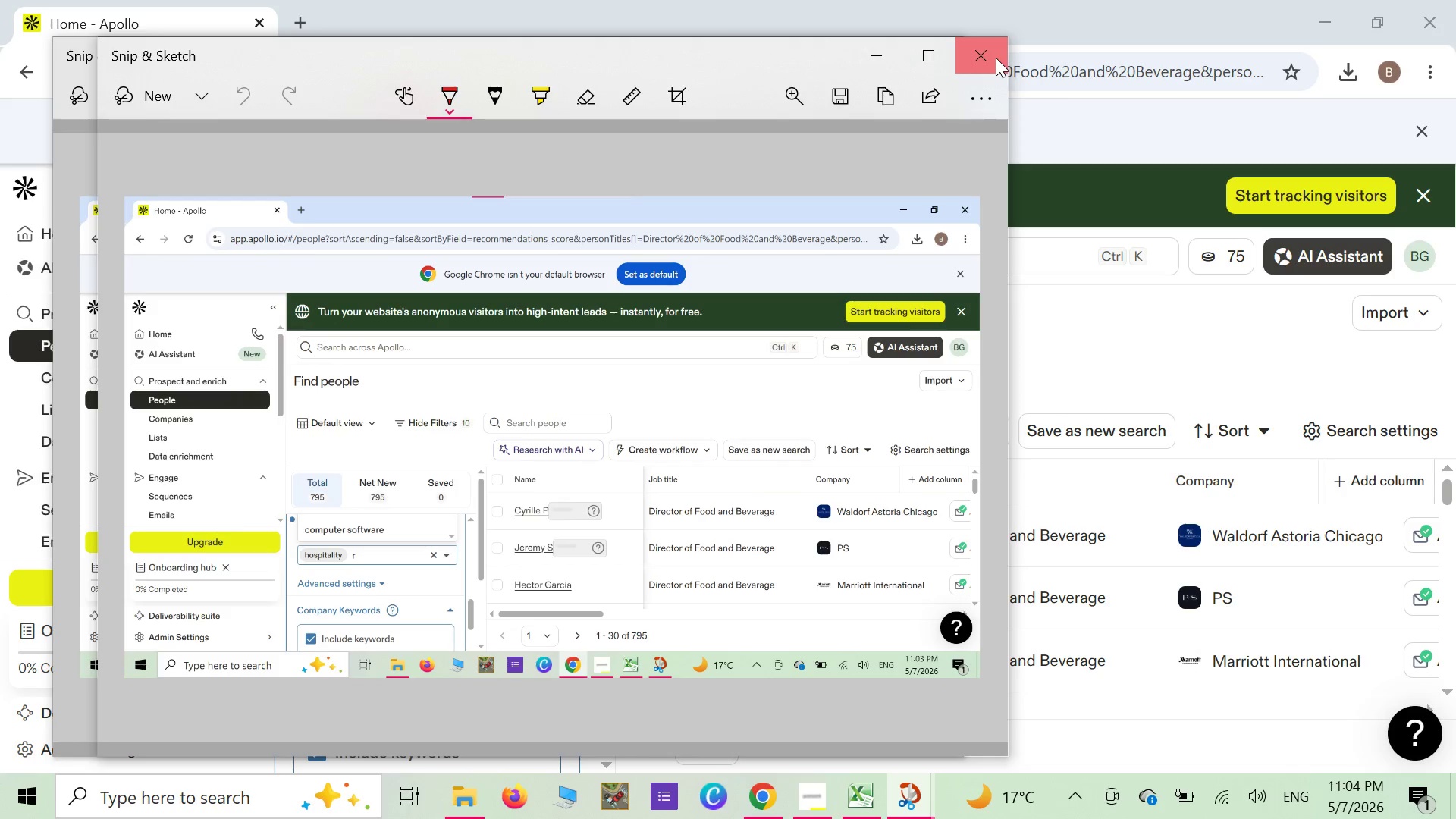 
wait(12.33)
 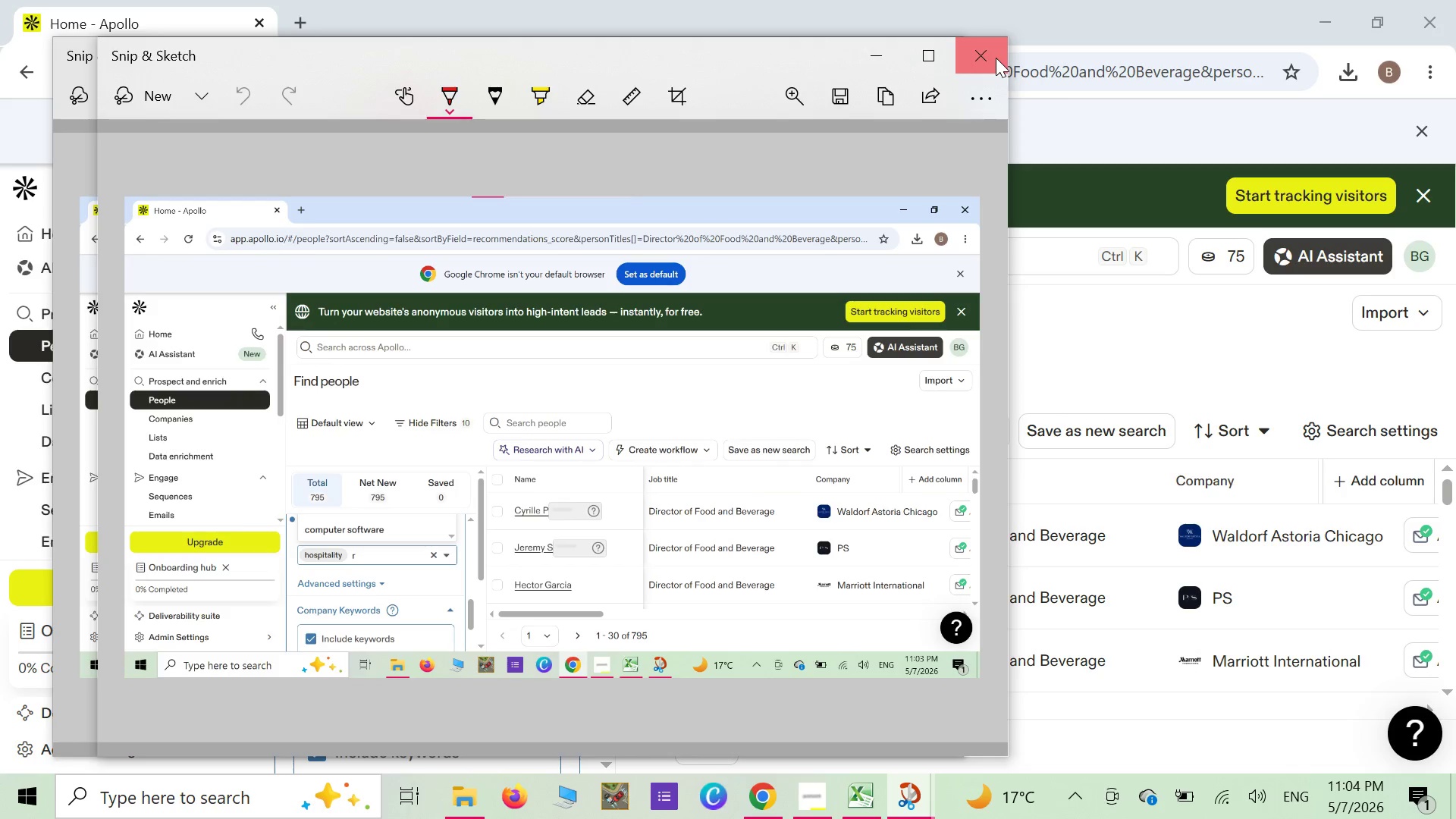 
left_click([833, 59])
 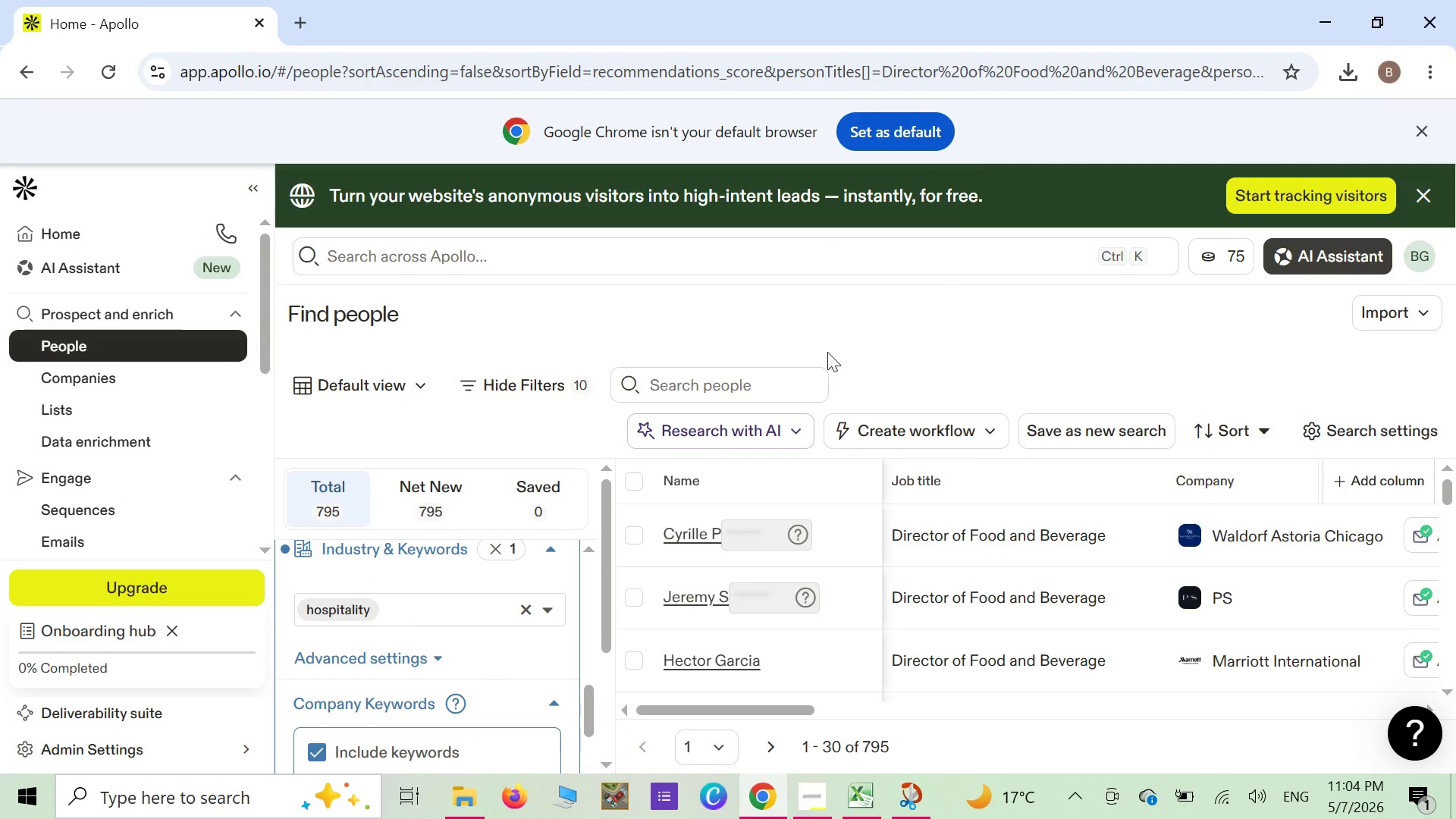 
scroll: coordinate [473, 616], scroll_direction: down, amount: 4.0
 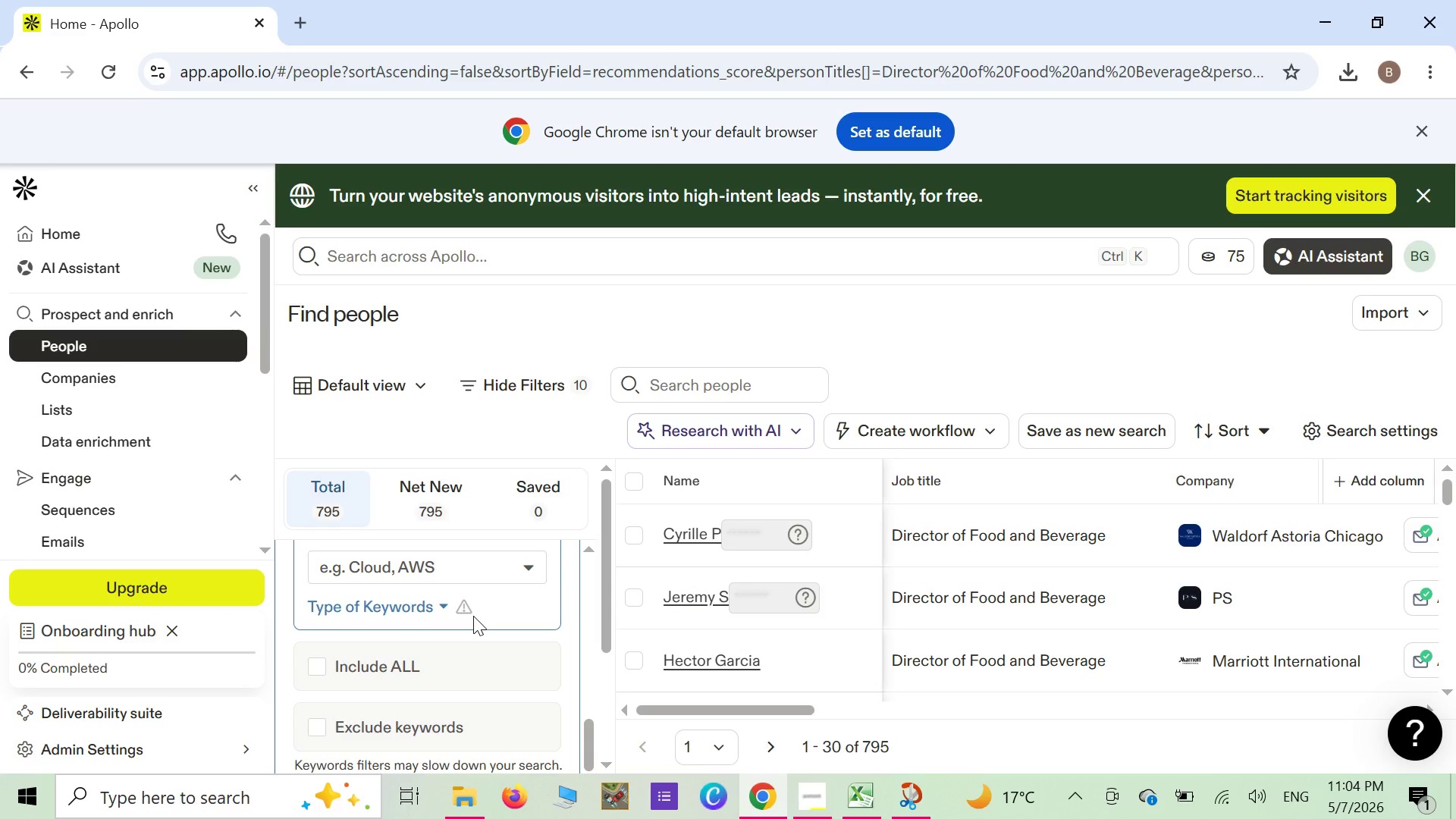 
scroll: coordinate [473, 616], scroll_direction: up, amount: 1.0
 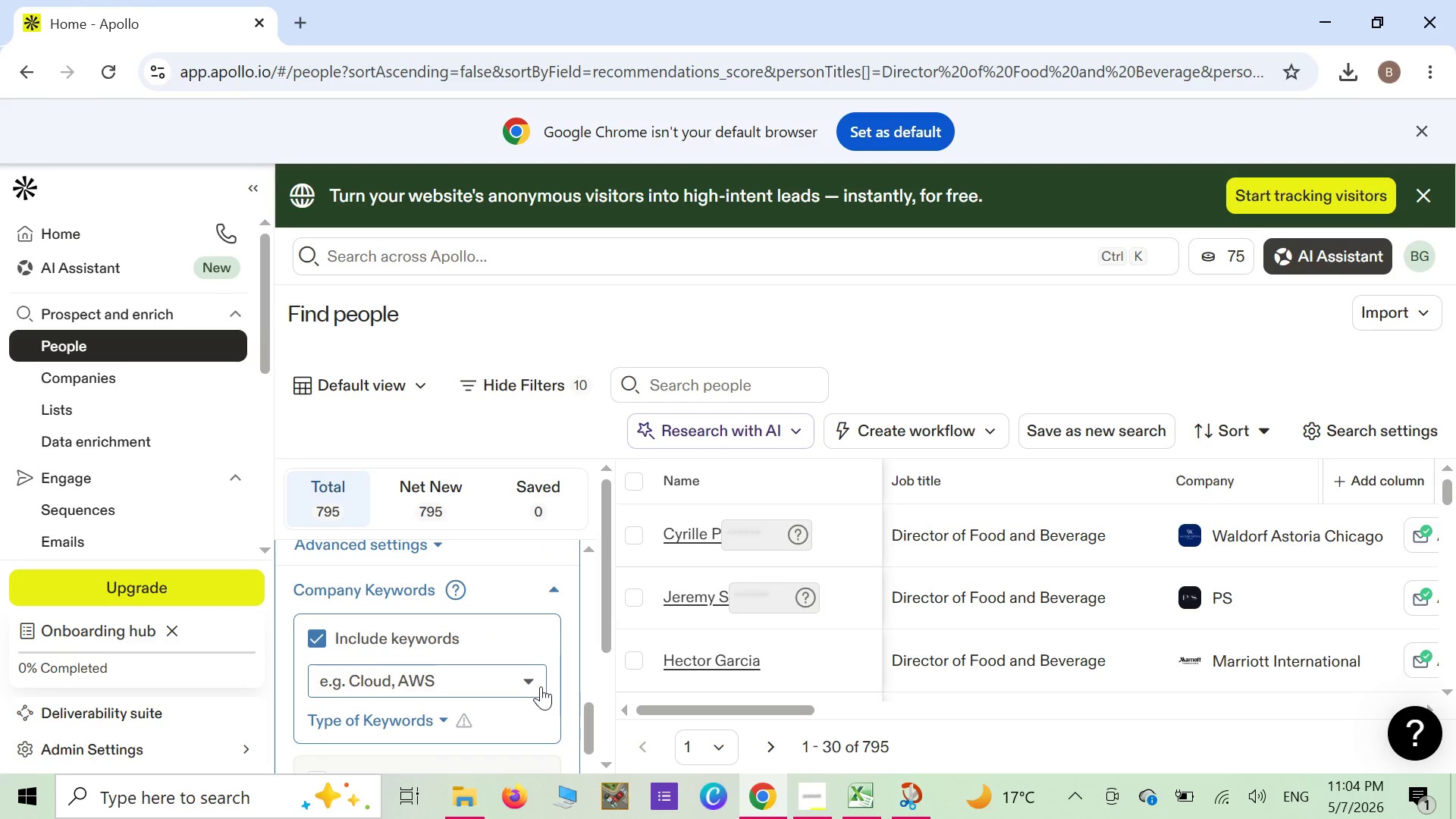 
mouse_move([543, 673])
 